 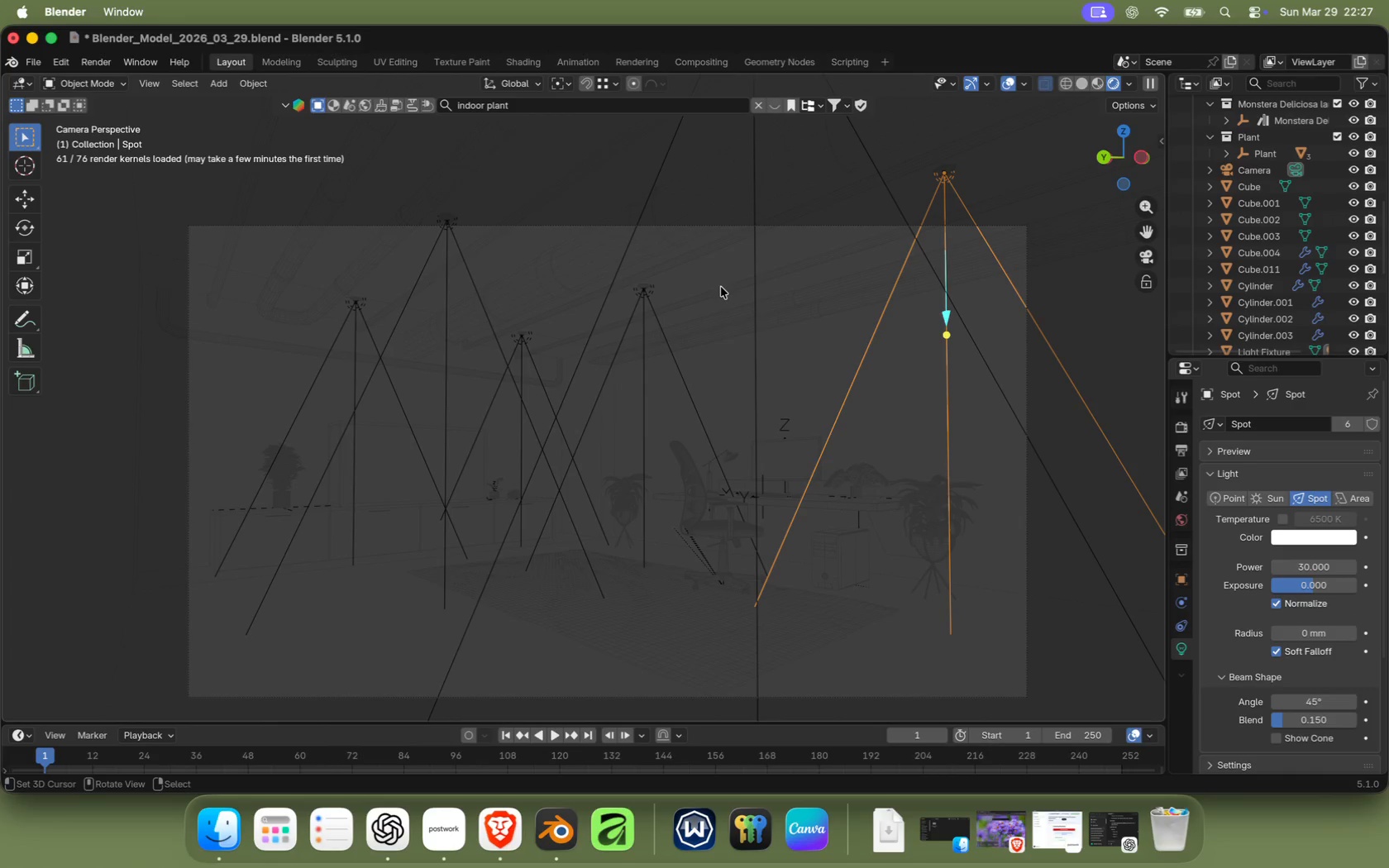 
right_click([632, 371])
 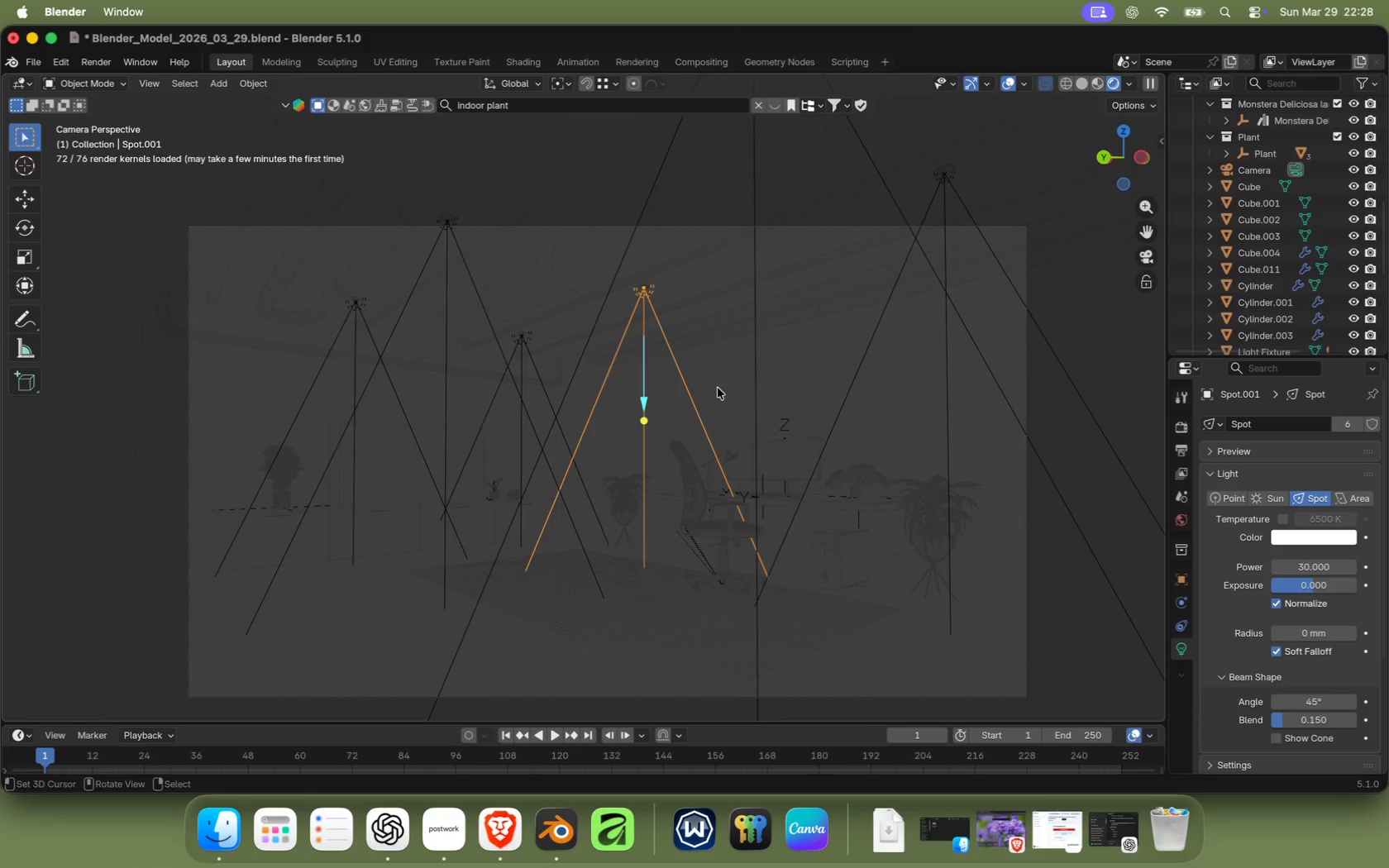 
wait(8.39)
 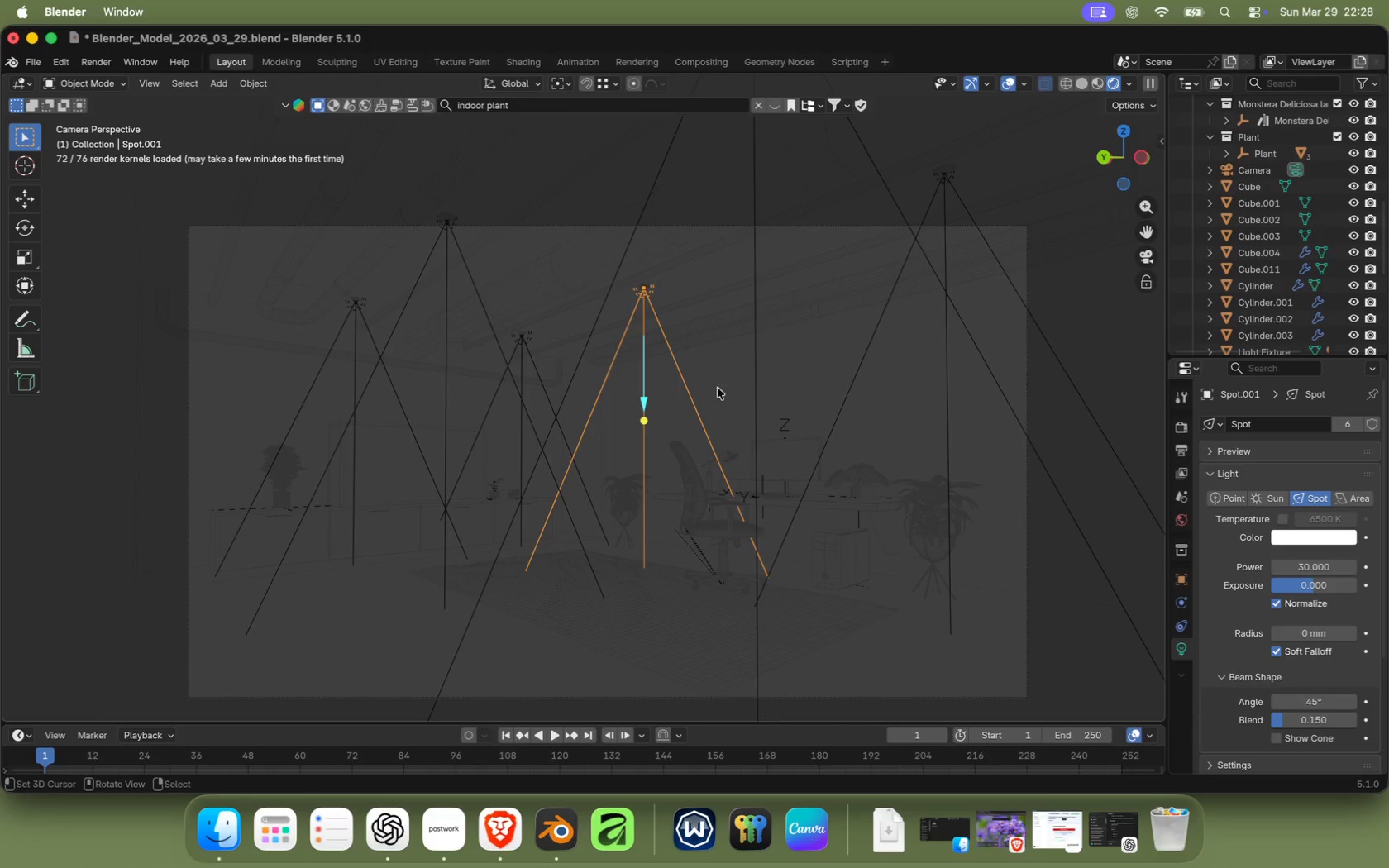 
right_click([536, 429])
 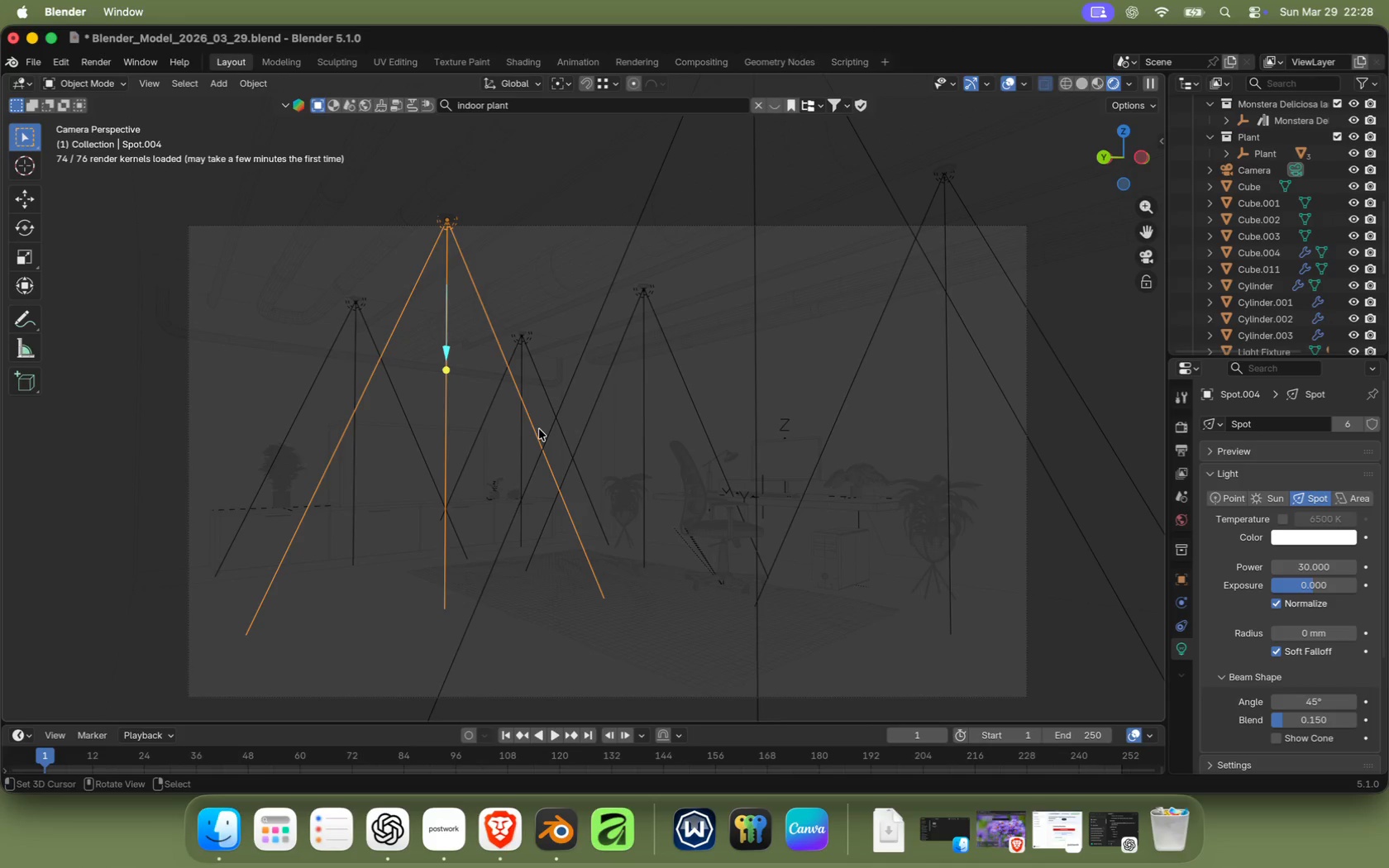 
wait(17.43)
 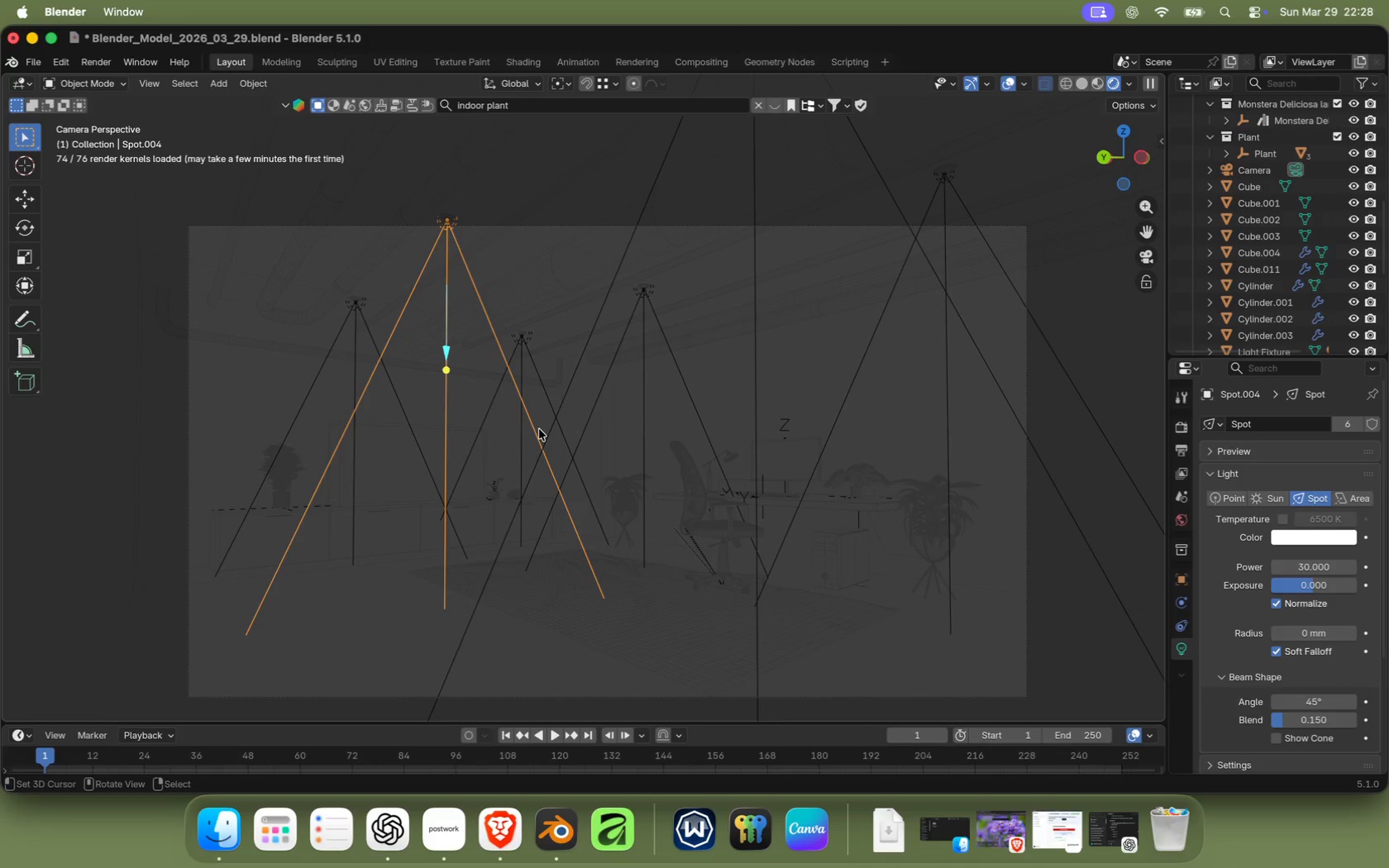 
right_click([590, 425])
 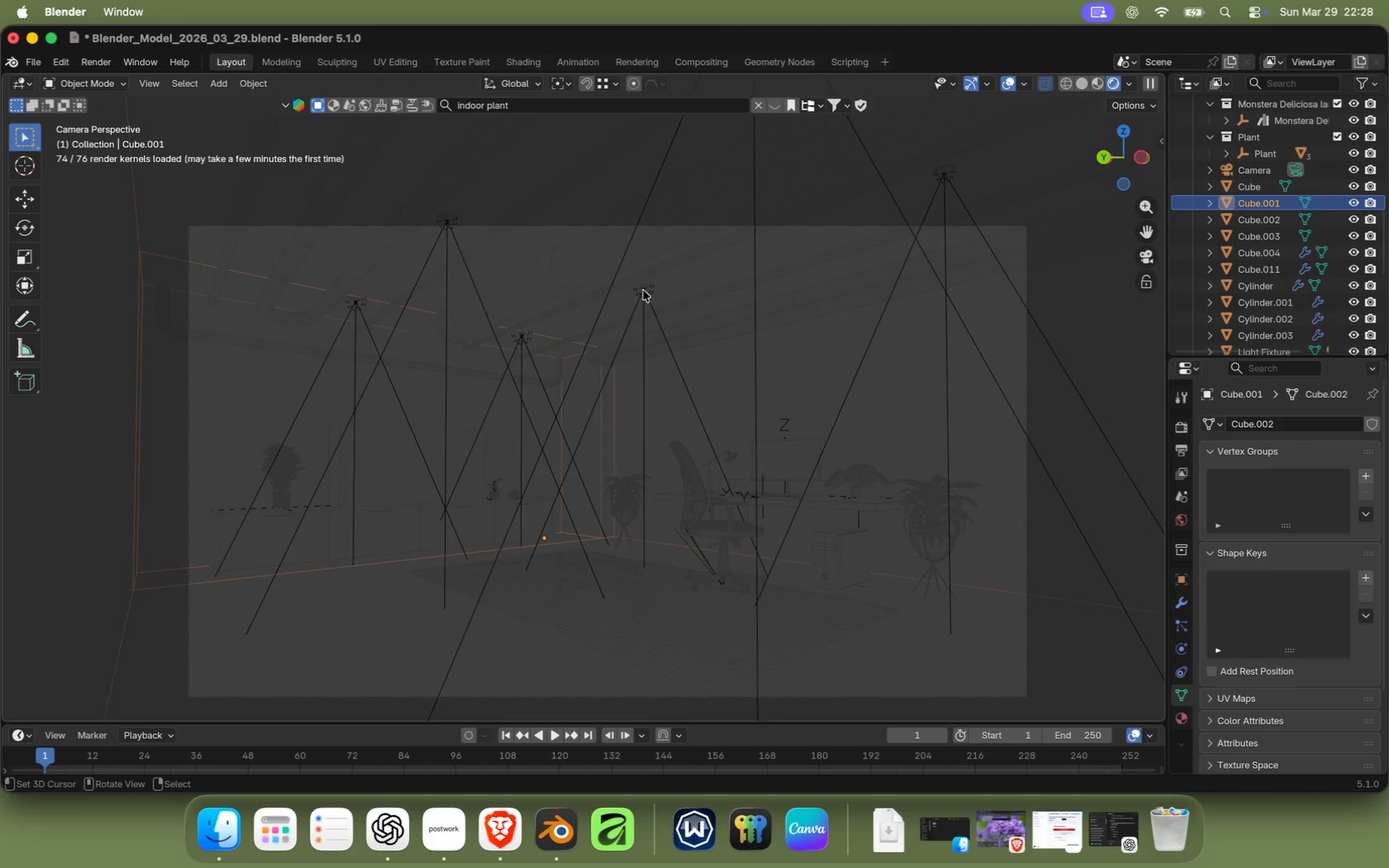 
right_click([642, 293])
 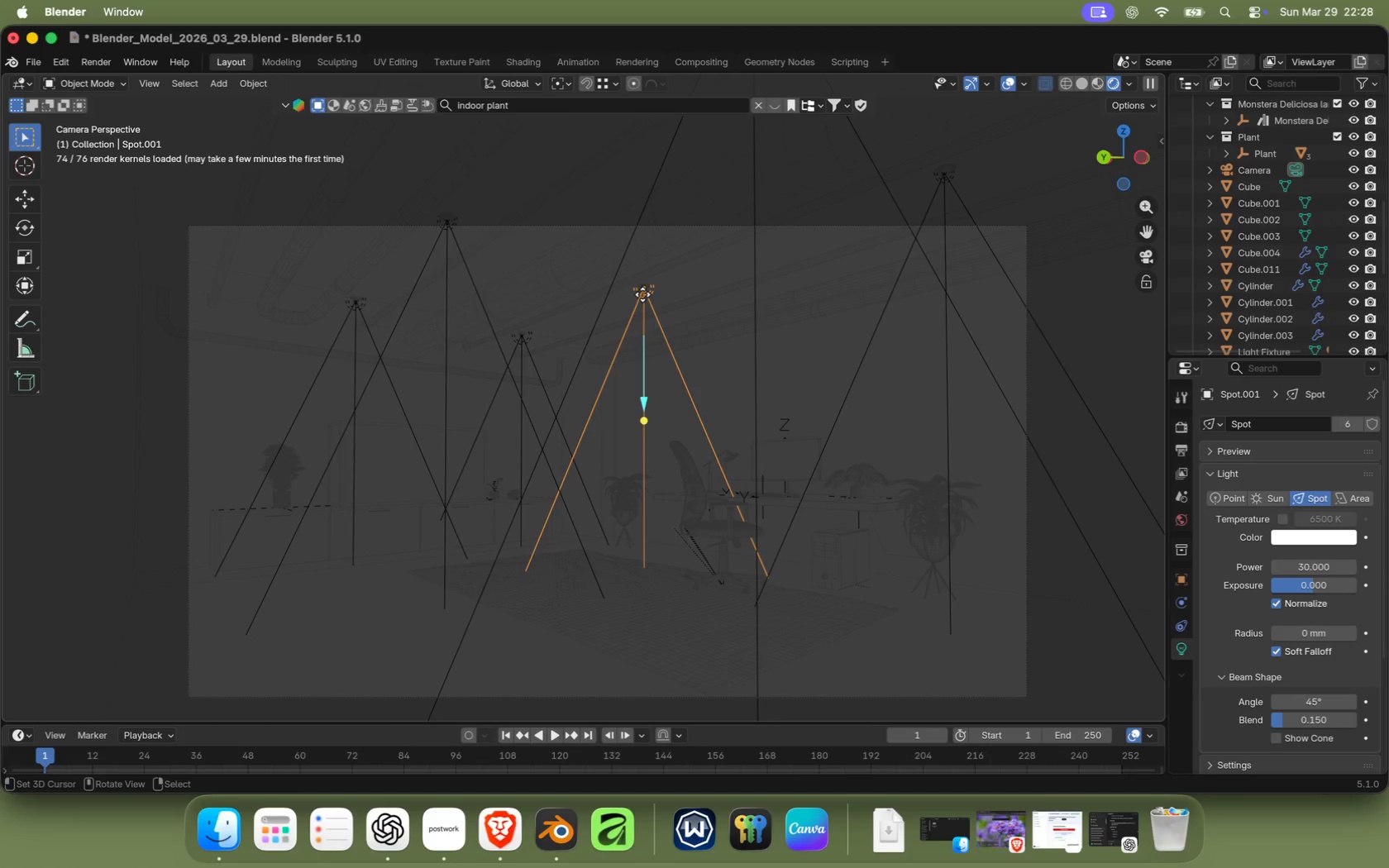 
wait(12.05)
 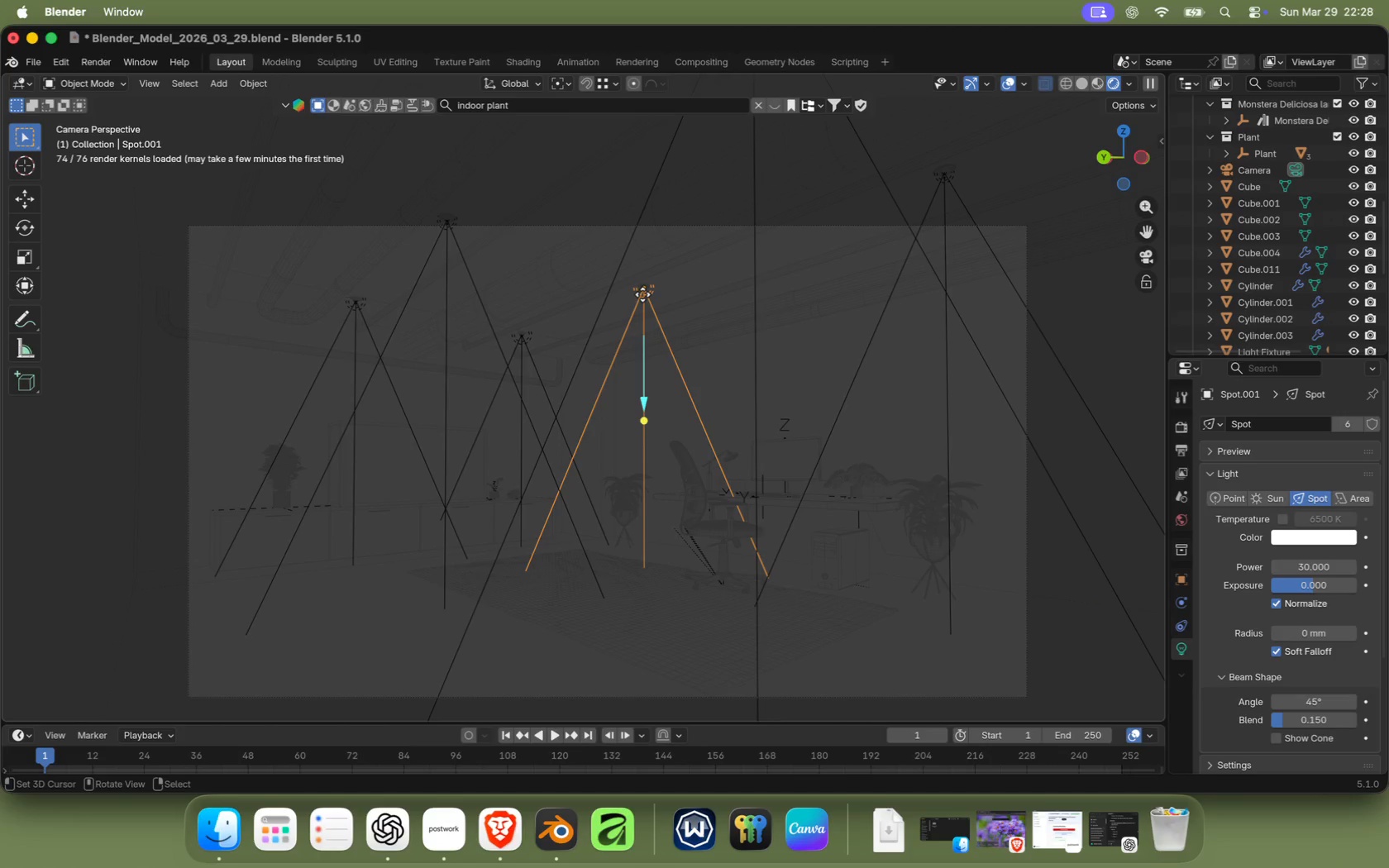 
right_click([528, 349])
 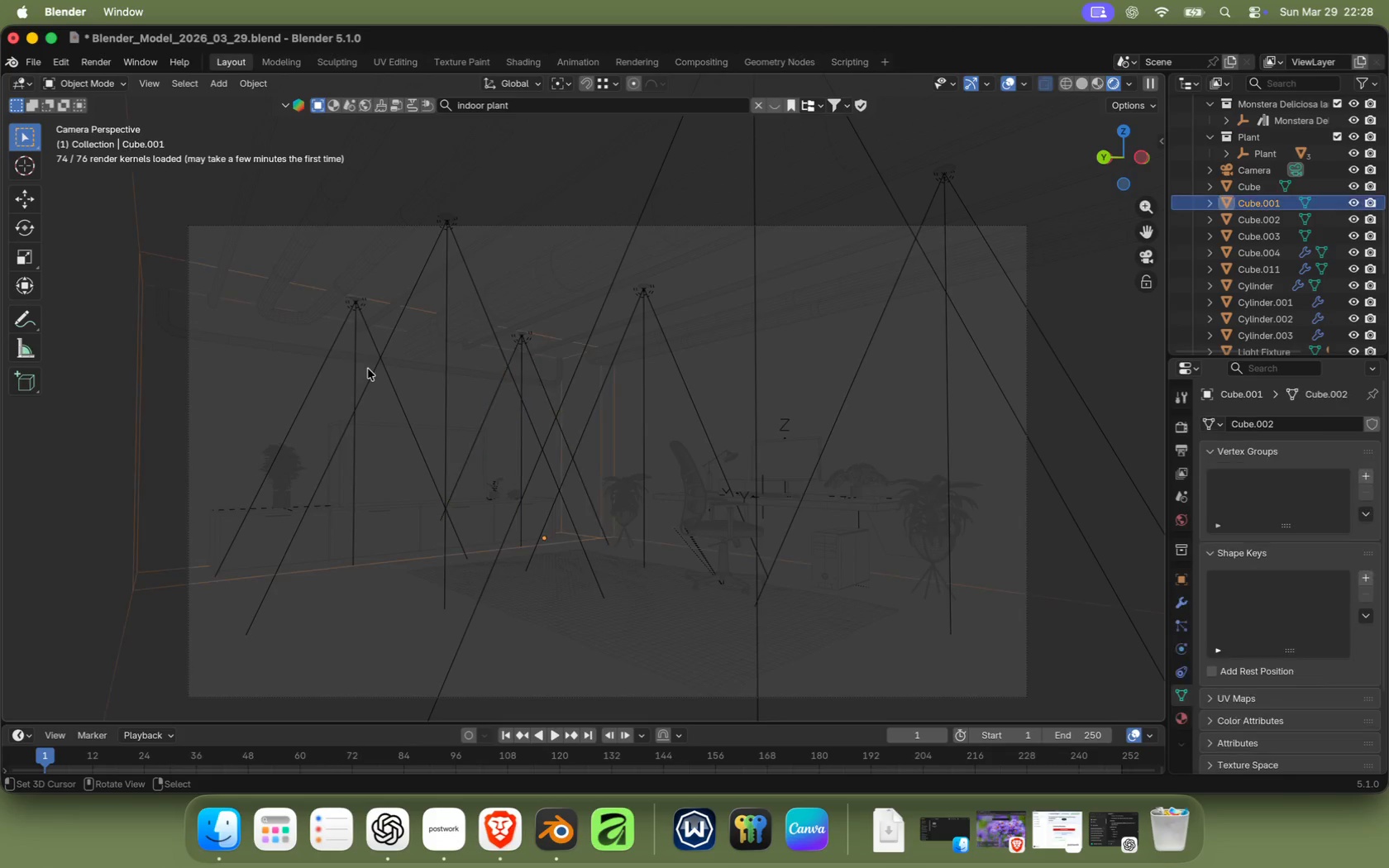 
double_click([356, 386])
 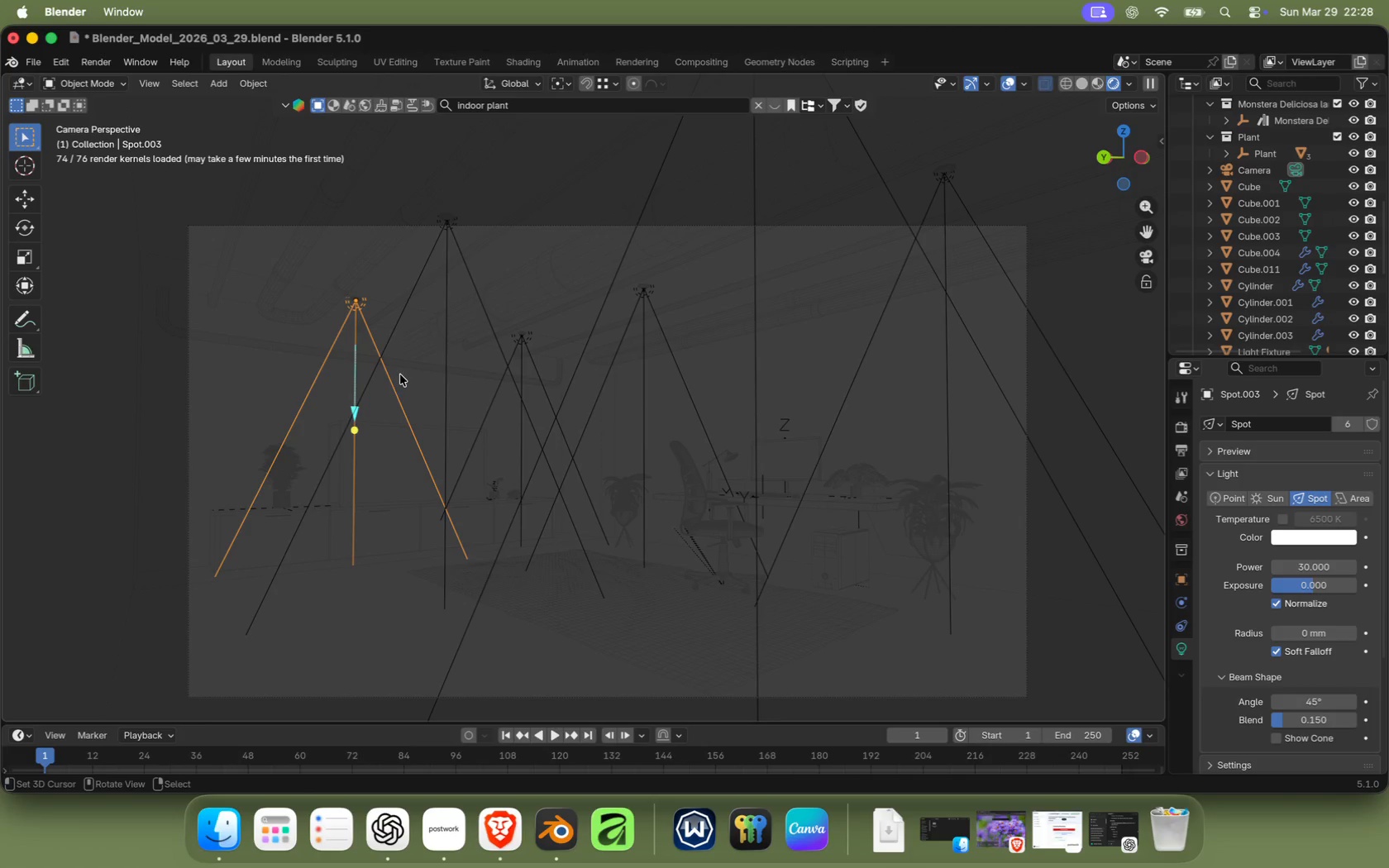 
wait(5.43)
 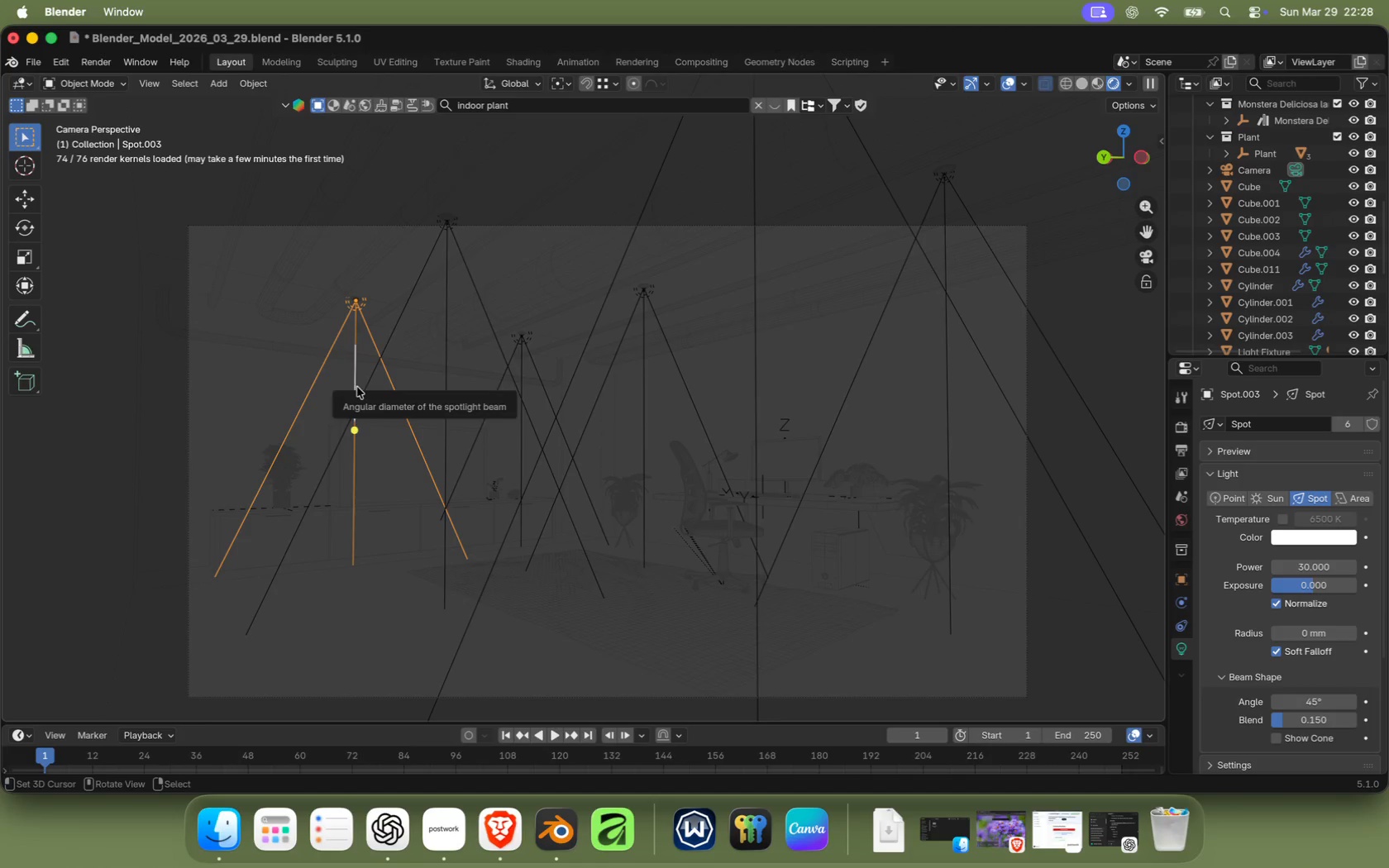 
scroll: coordinate [494, 455], scroll_direction: down, amount: 26.0
 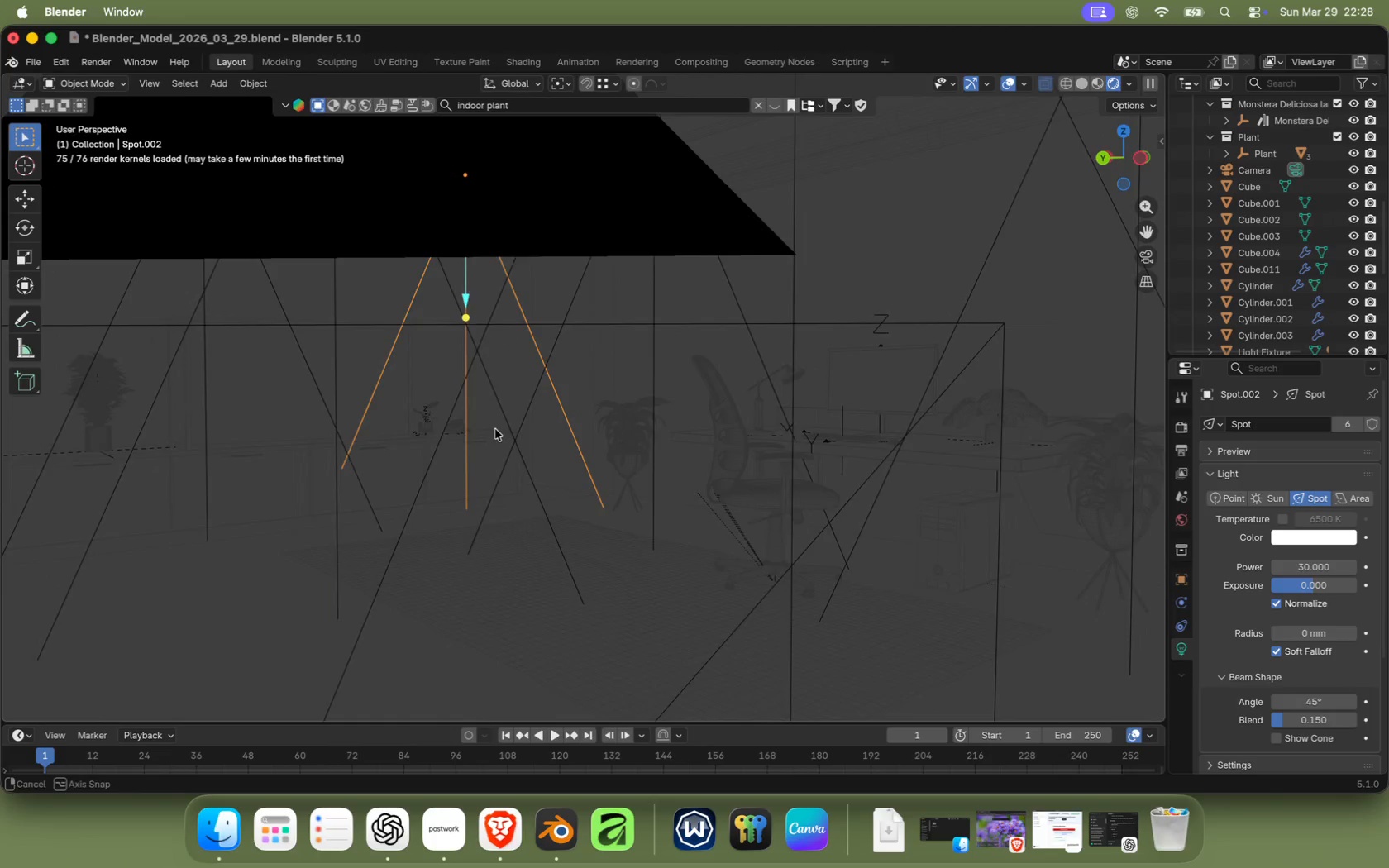 
scroll: coordinate [695, 427], scroll_direction: up, amount: 3.0
 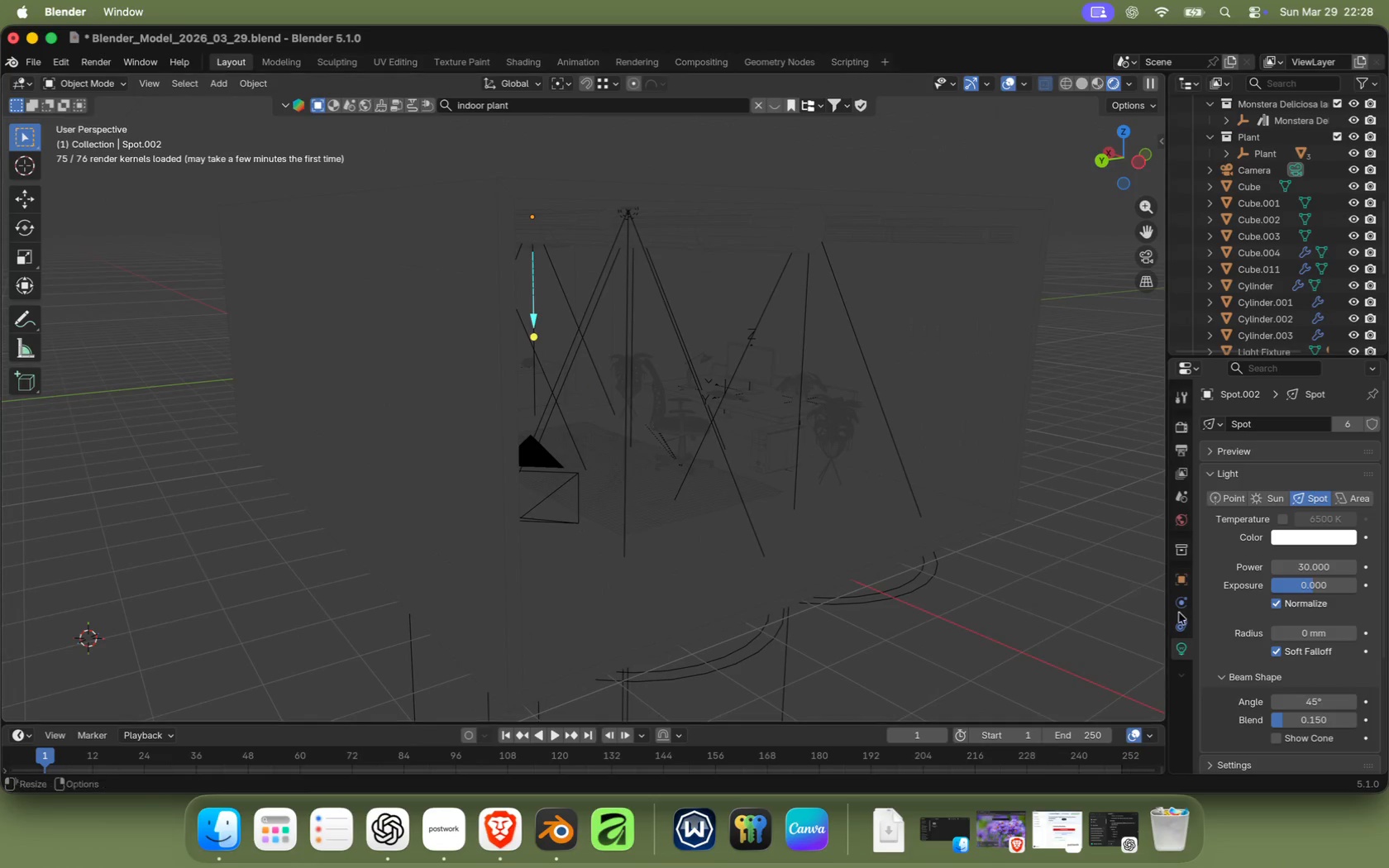 
left_click([1179, 527])
 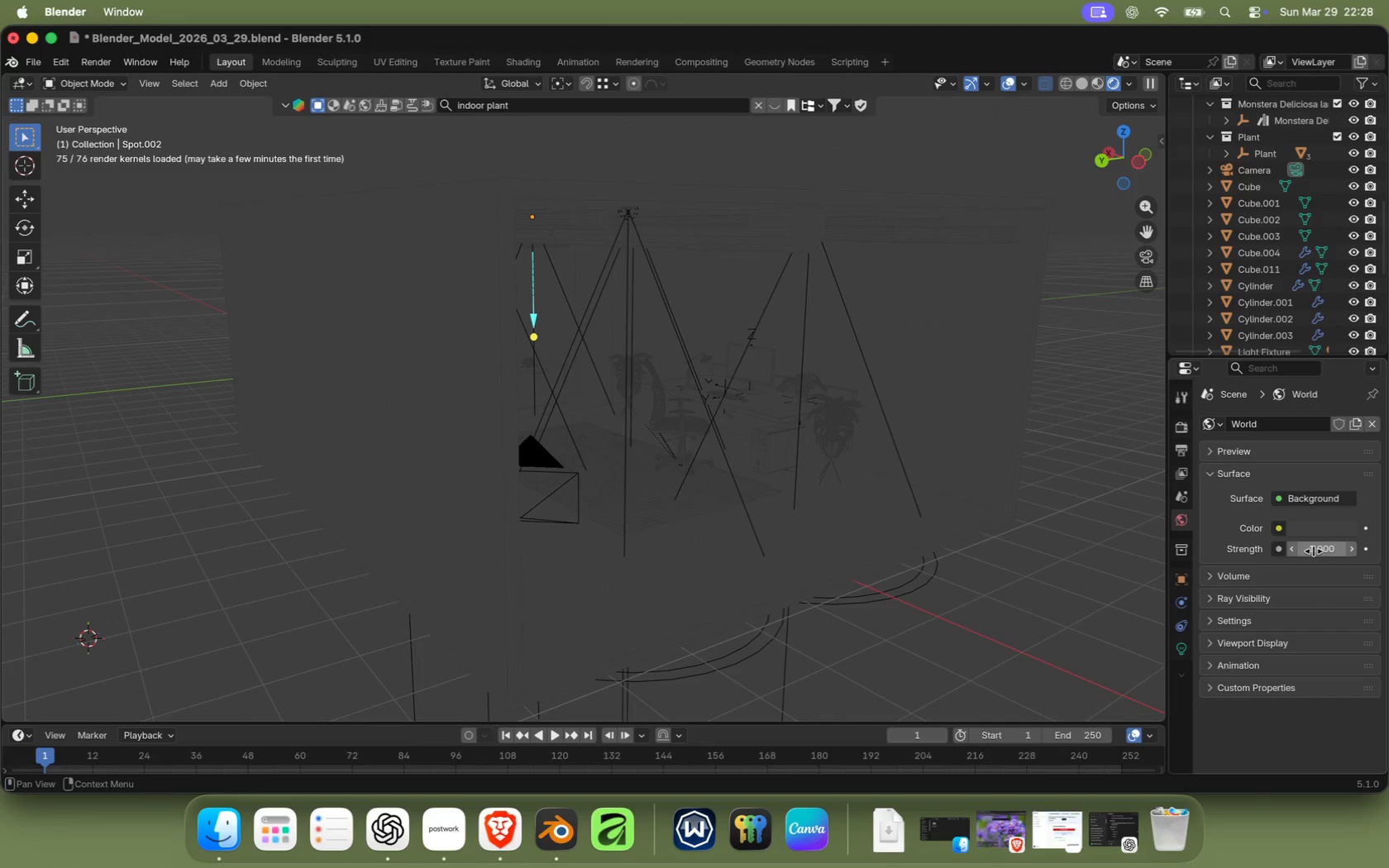 
left_click_drag(start_coordinate=[1313, 553], to_coordinate=[1326, 553])
 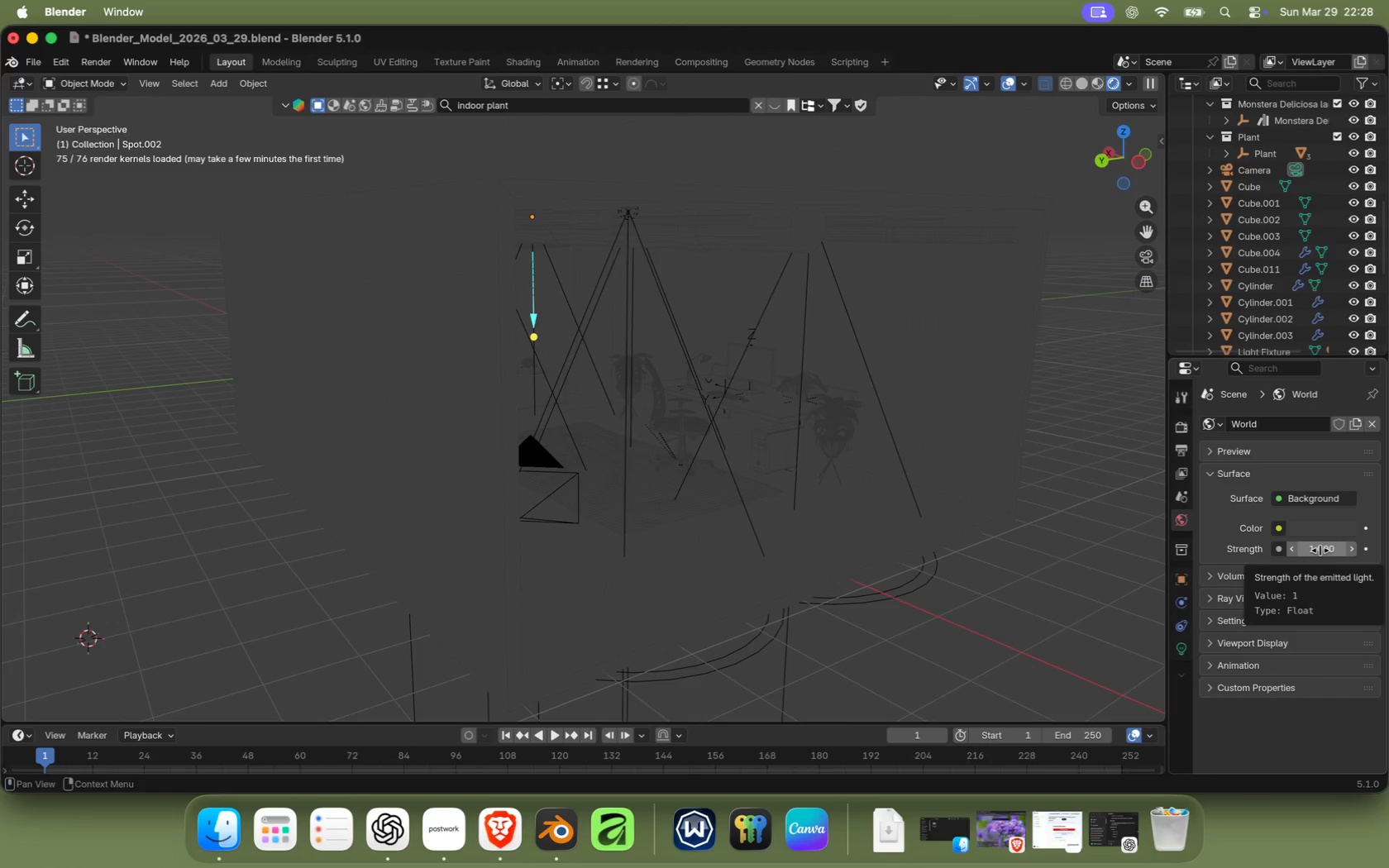 
left_click_drag(start_coordinate=[1313, 554], to_coordinate=[14, 537])
 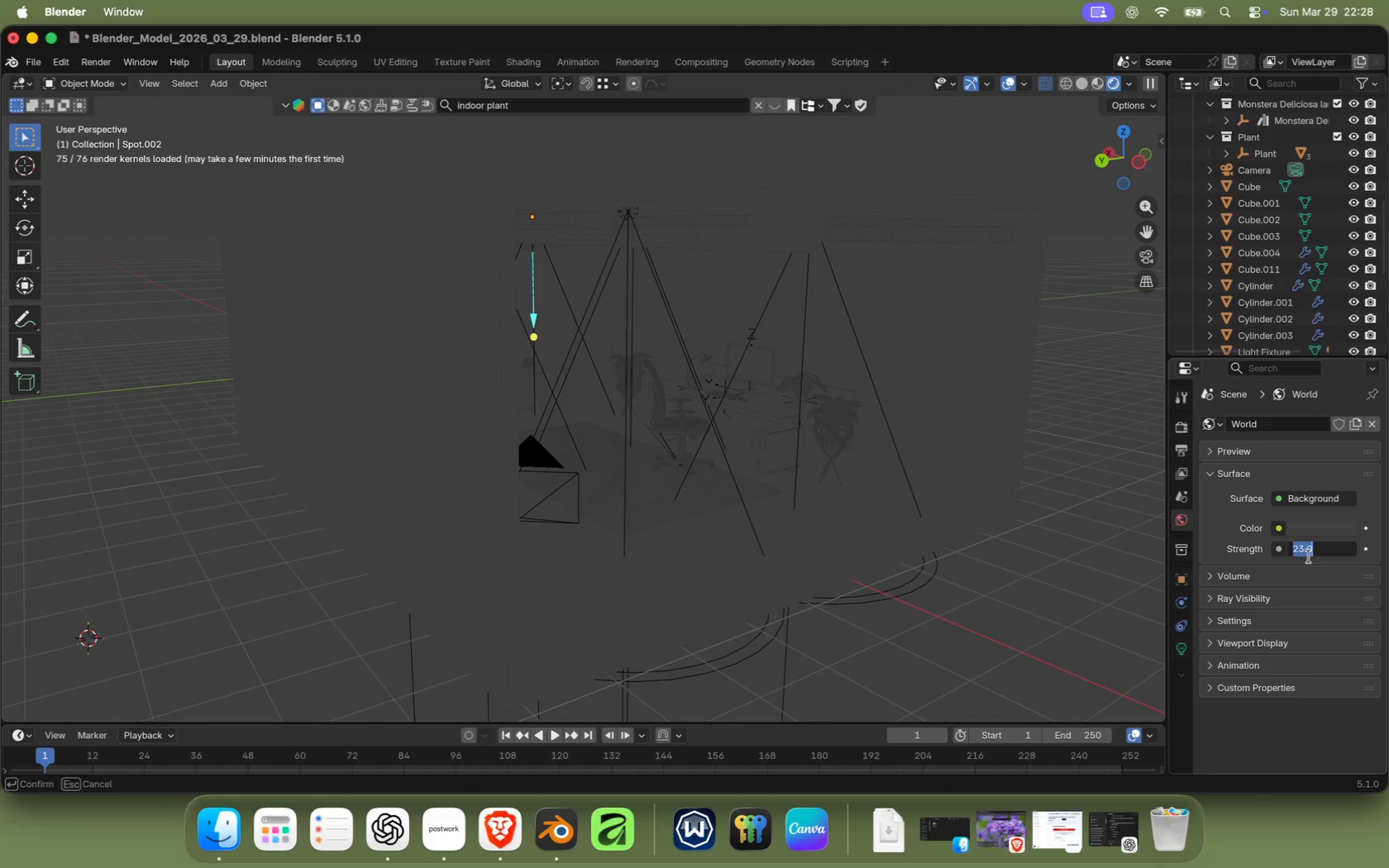 
key(1)
 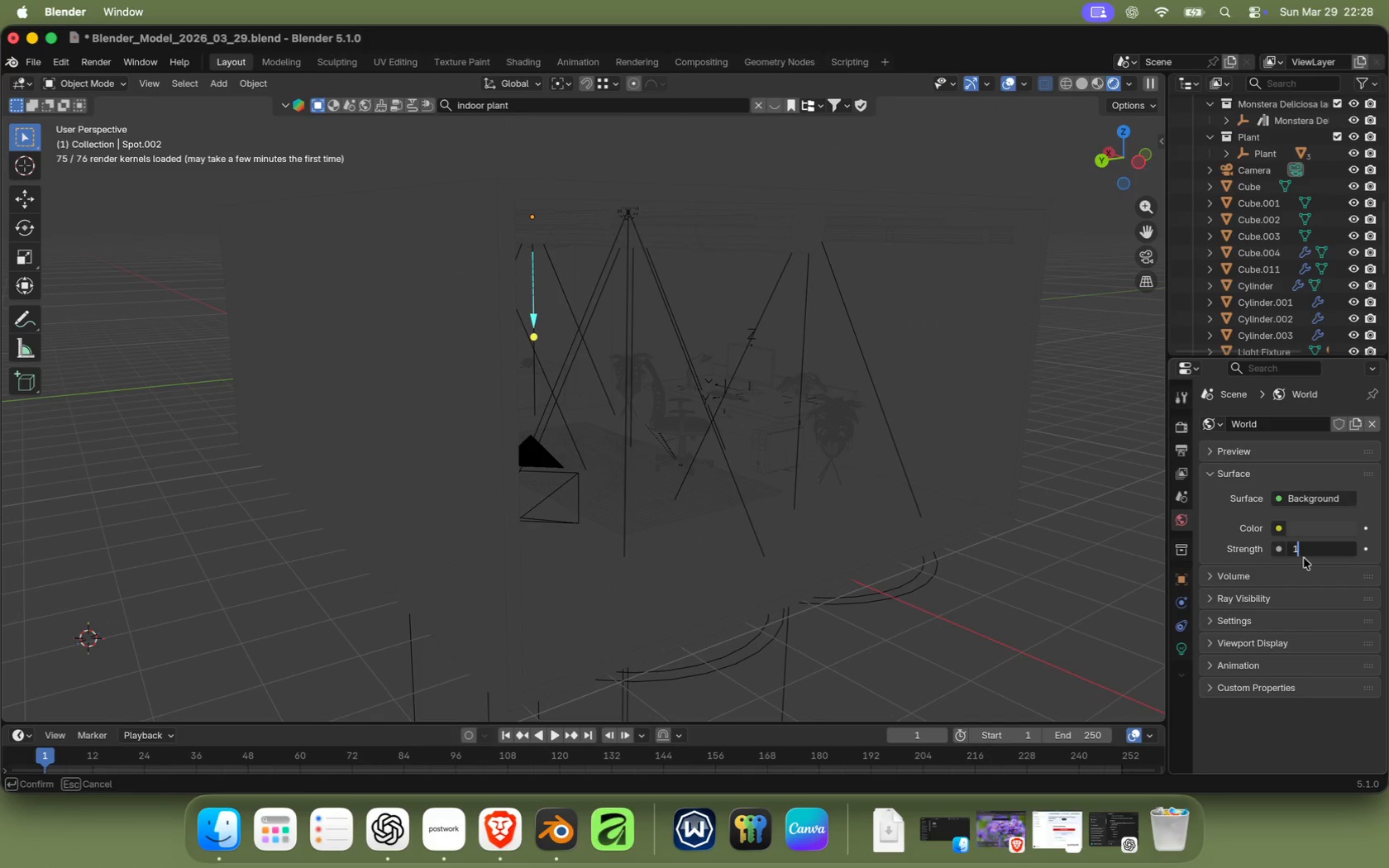 
key(Enter)
 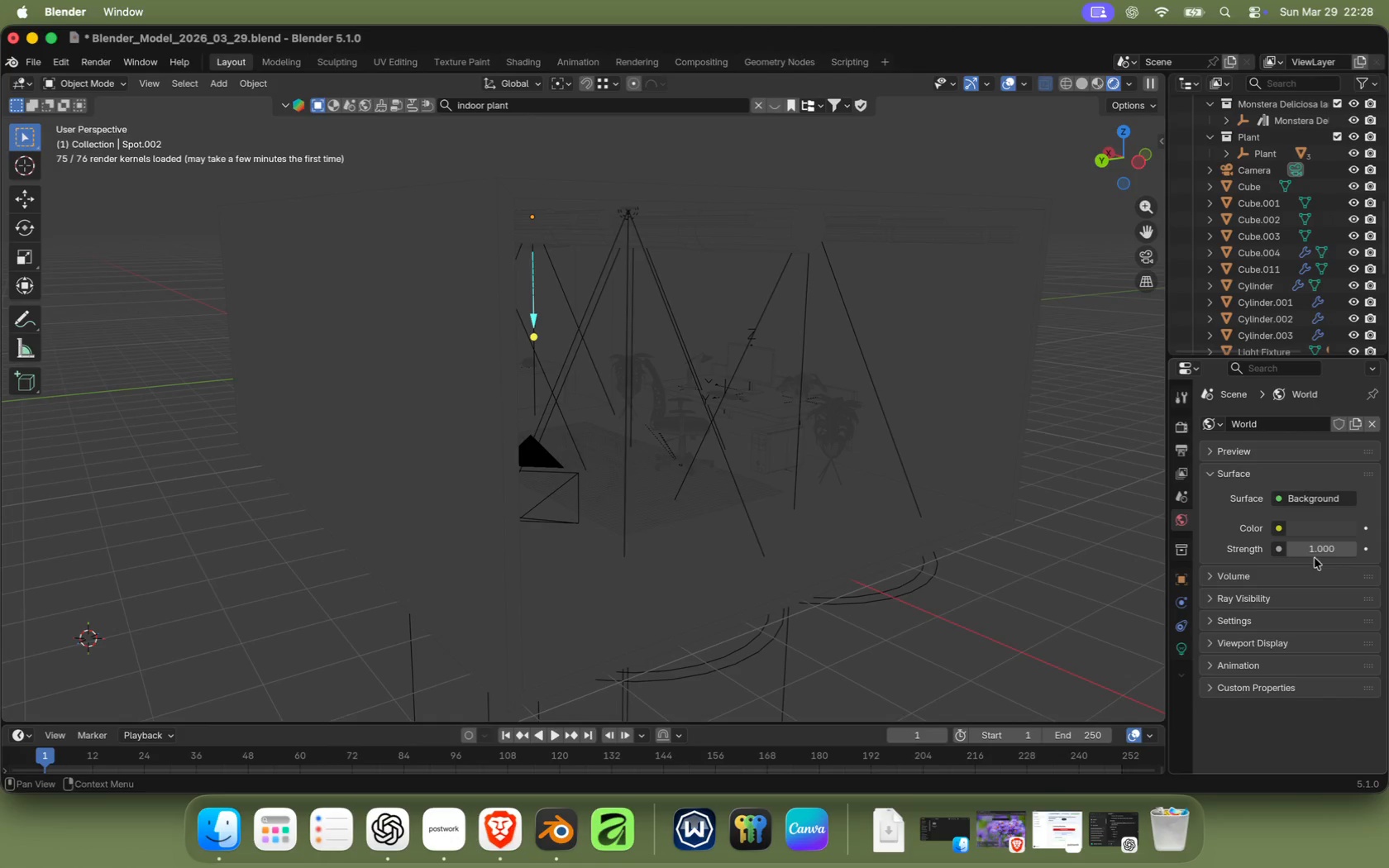 
wait(5.35)
 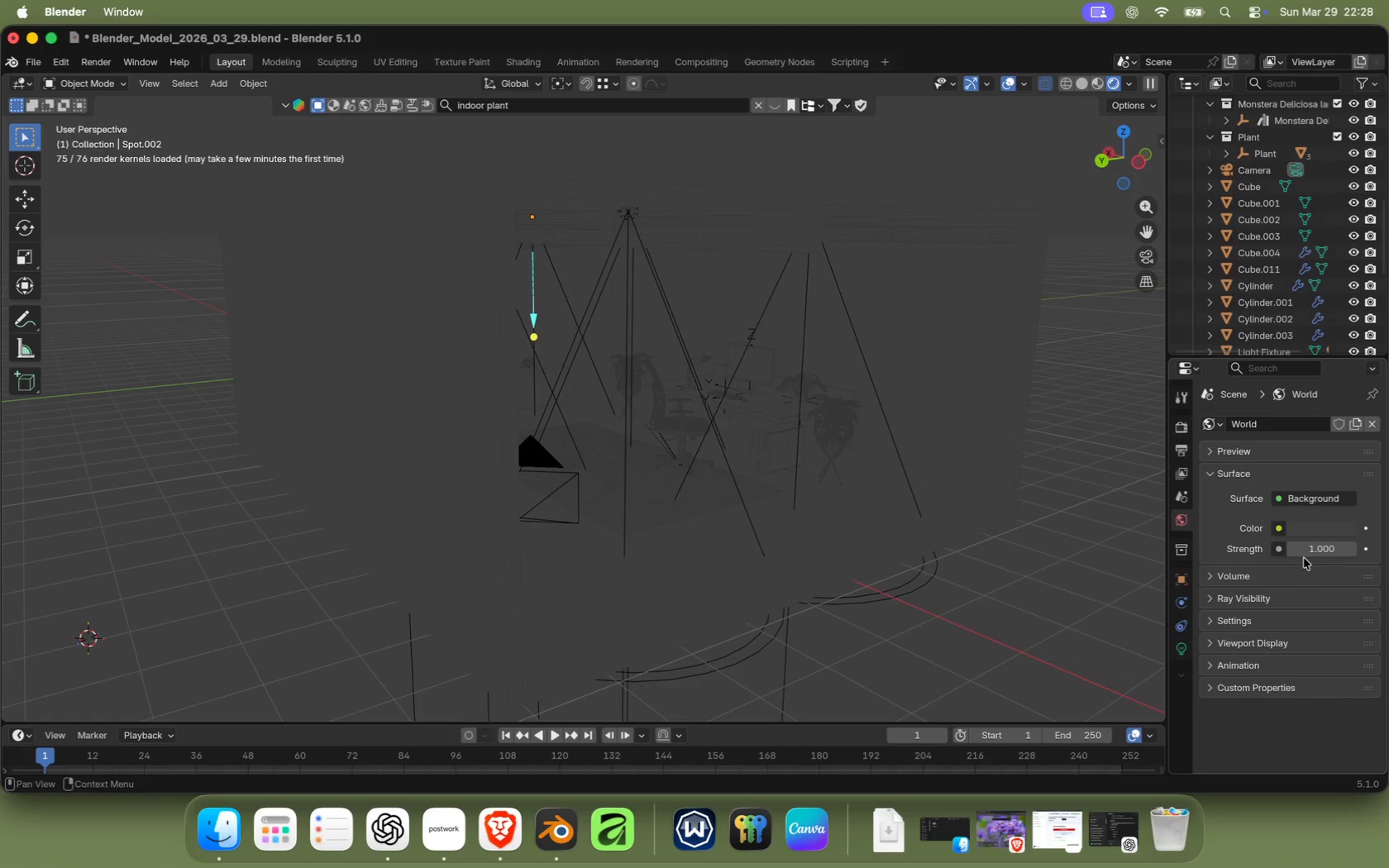 
scroll: coordinate [677, 355], scroll_direction: down, amount: 1.0
 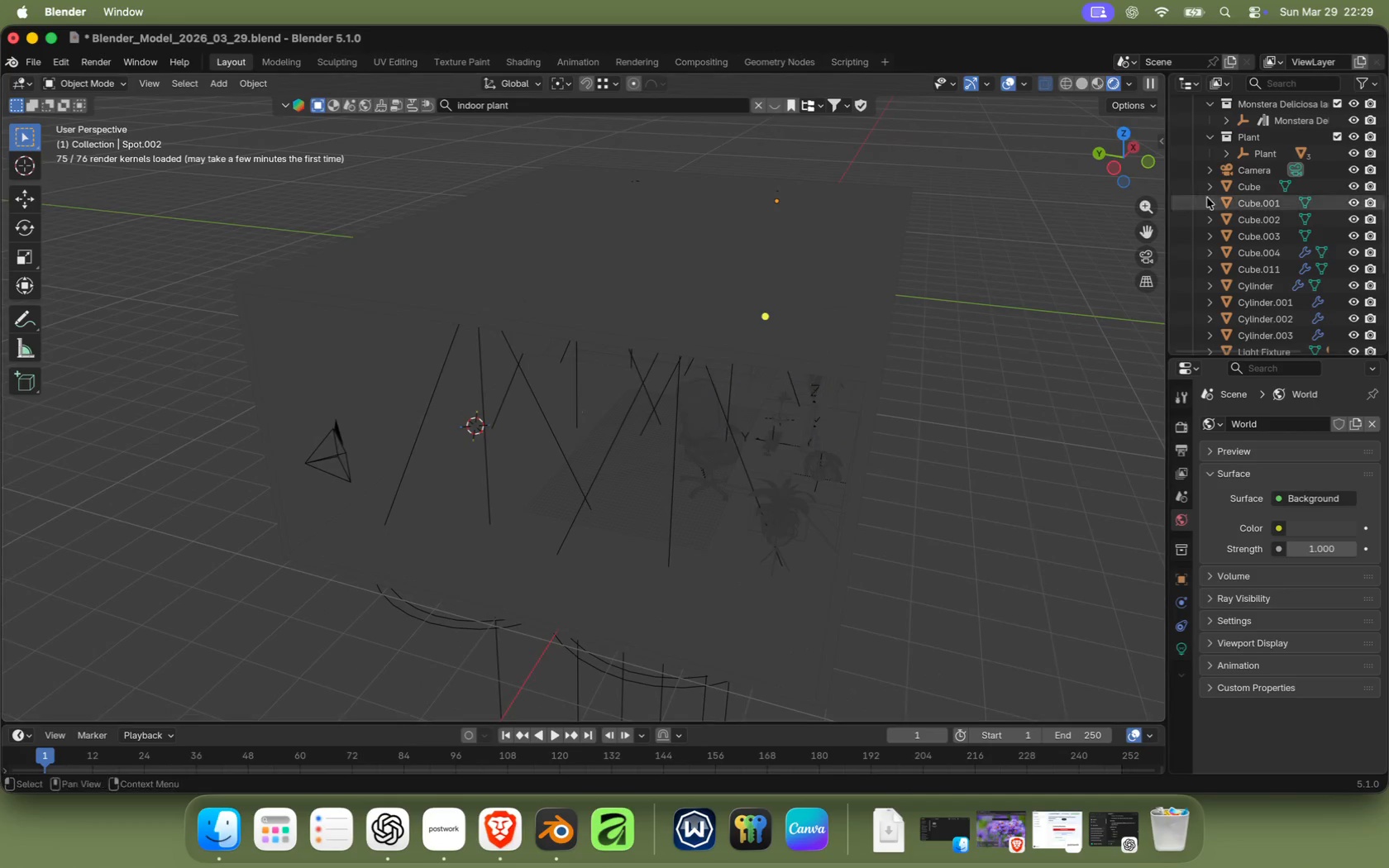 
left_click([1183, 426])
 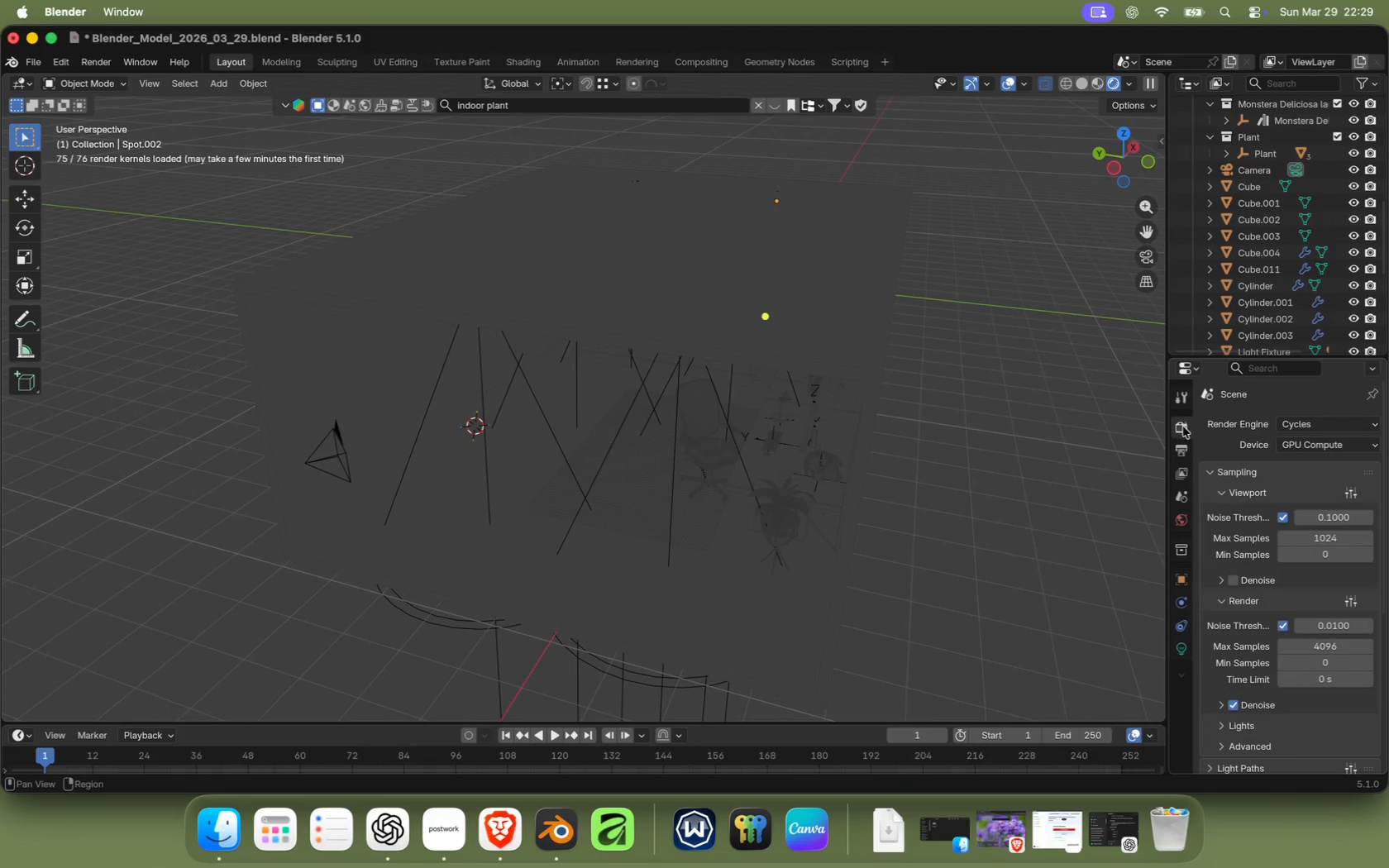 
scroll: coordinate [416, 489], scroll_direction: up, amount: 2.0
 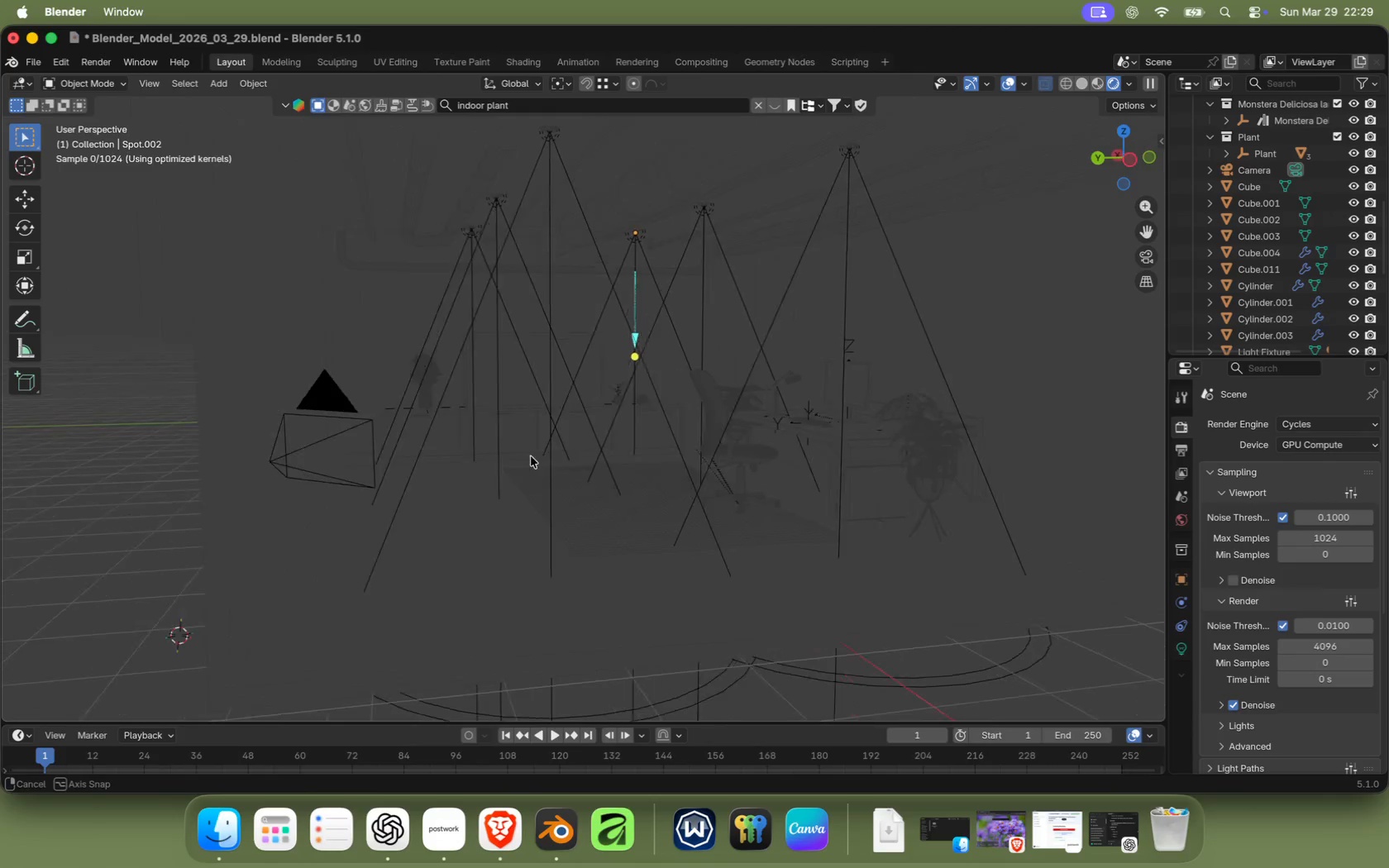 
wait(6.53)
 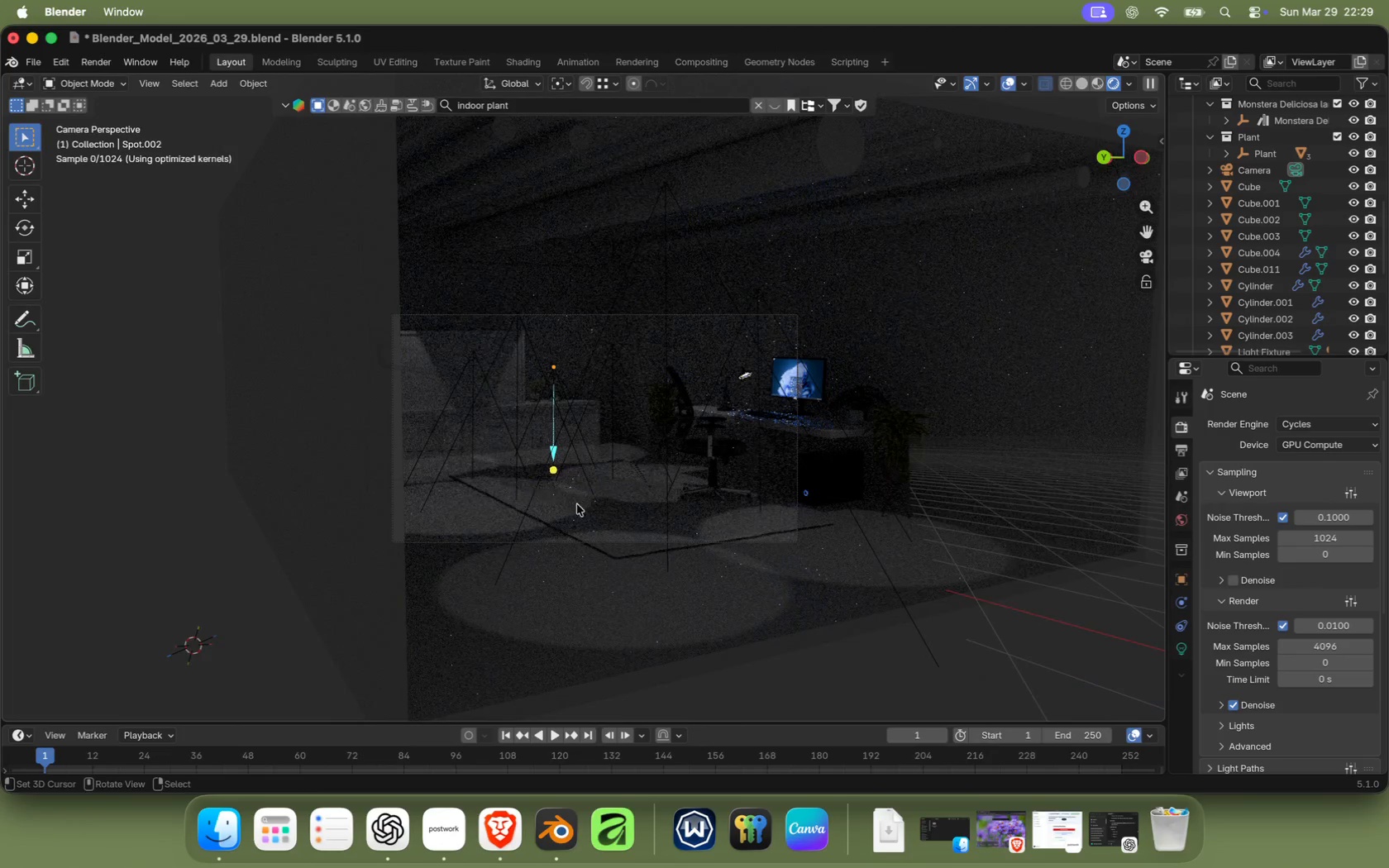 
key(0)
 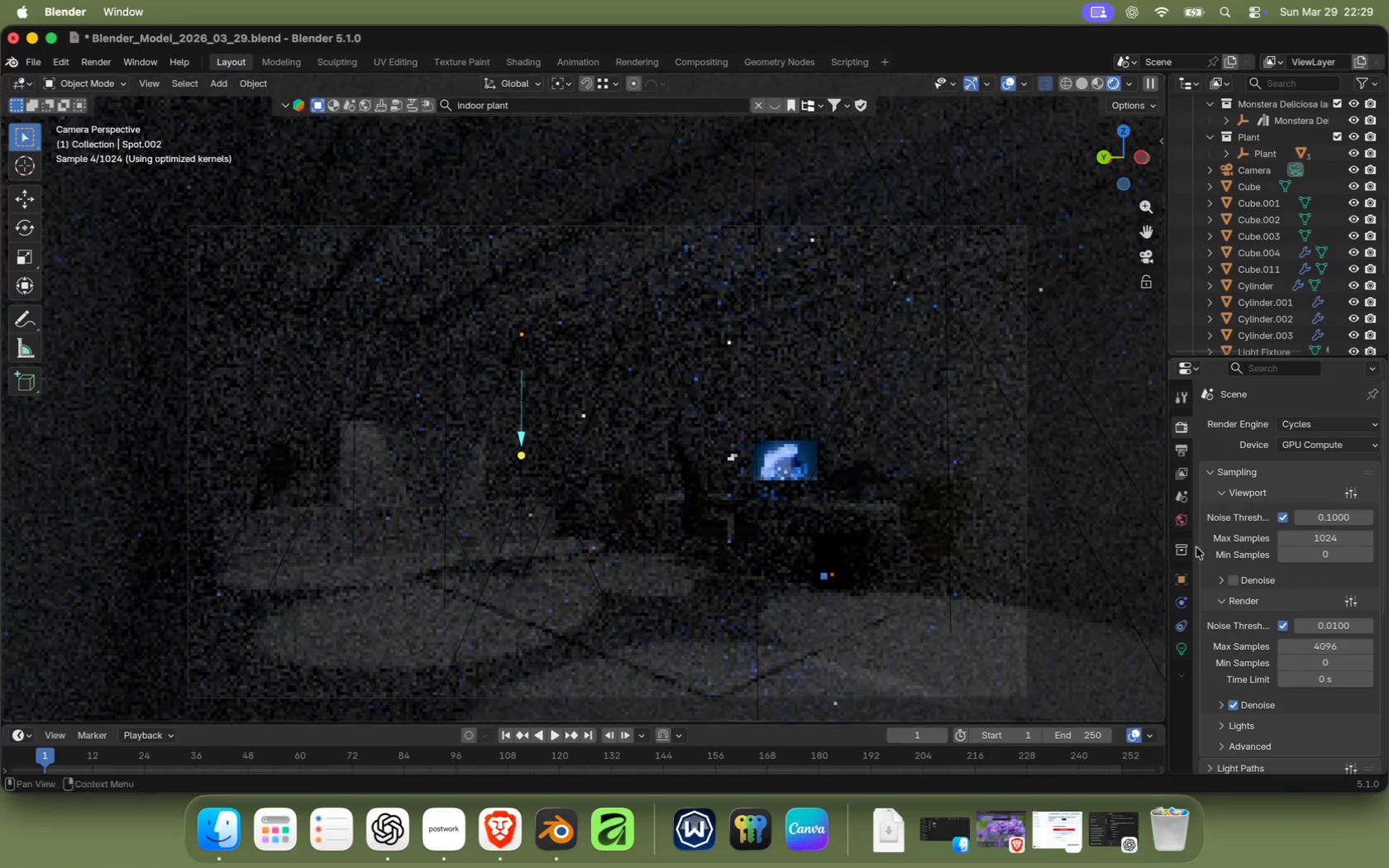 
scroll: coordinate [509, 475], scroll_direction: up, amount: 3.0
 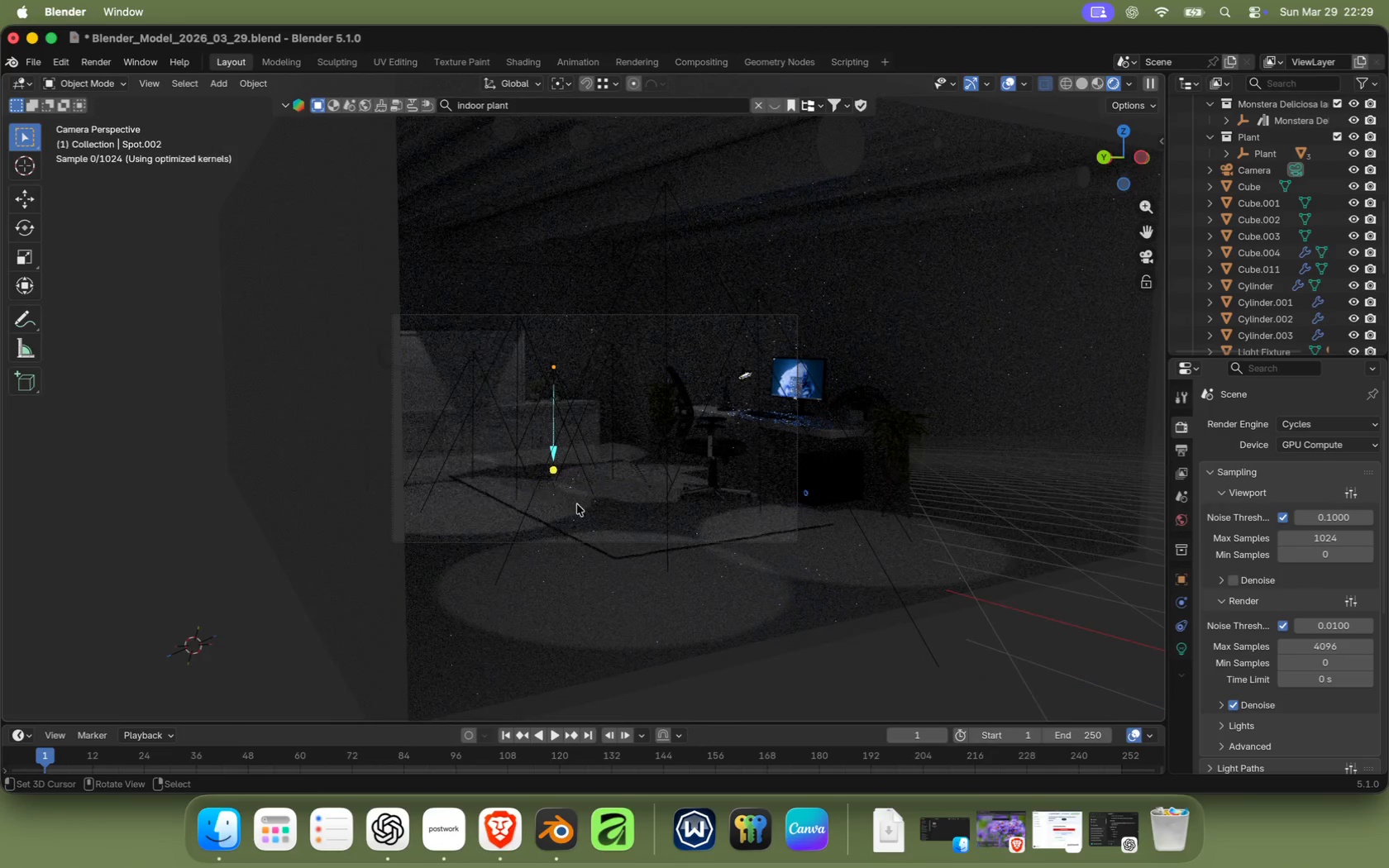 
wait(6.63)
 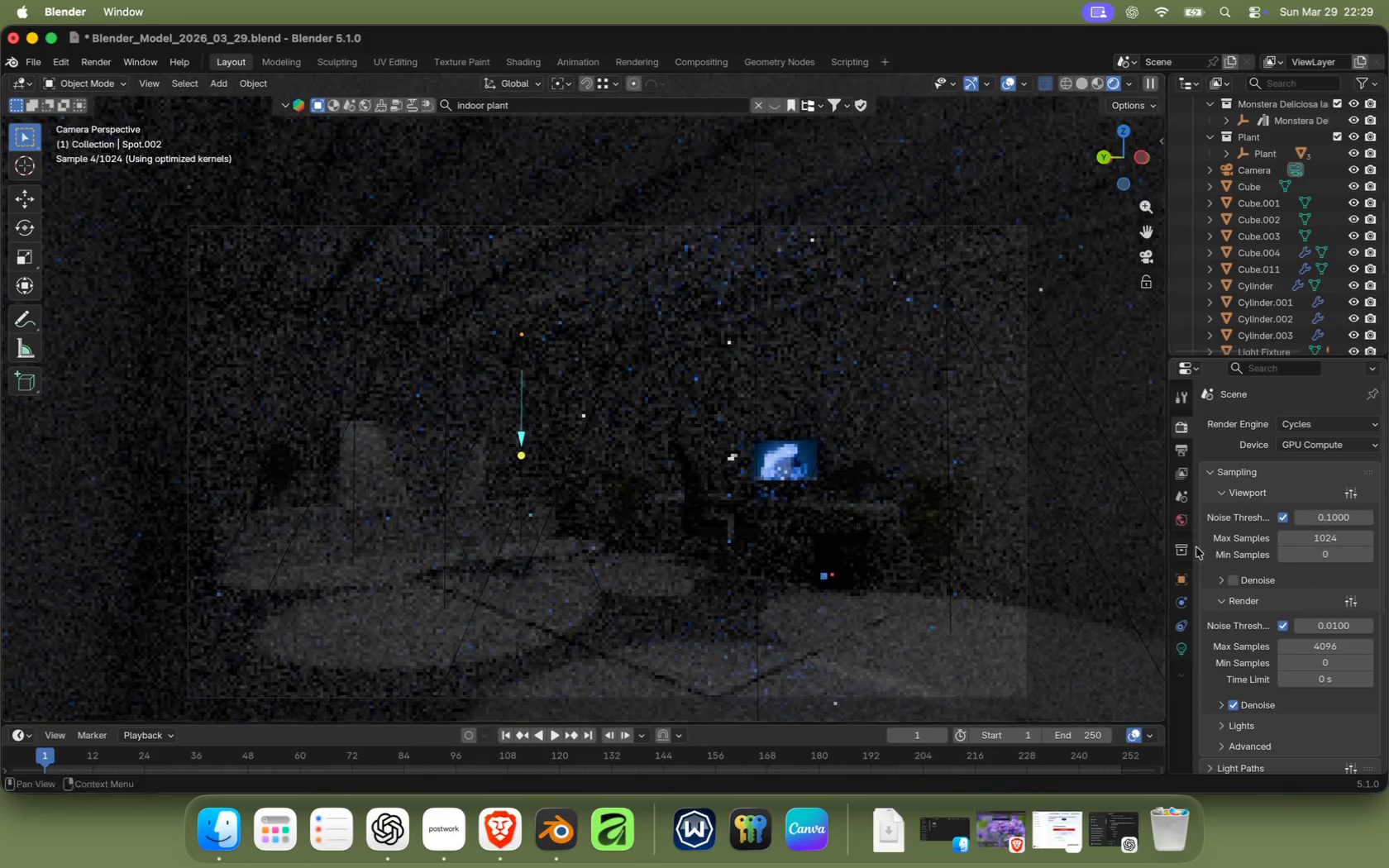 
right_click([450, 237])
 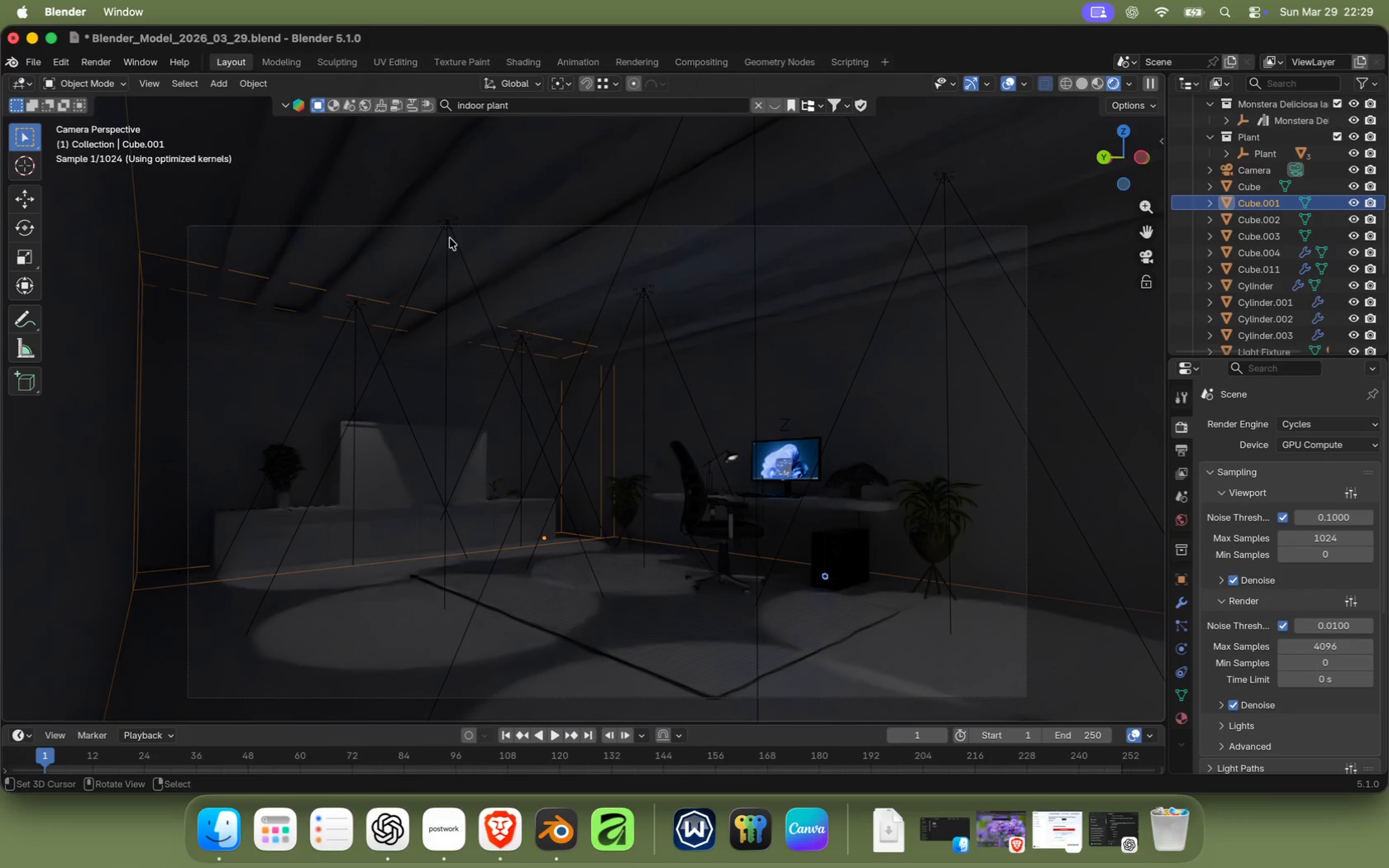 
right_click([450, 236])
 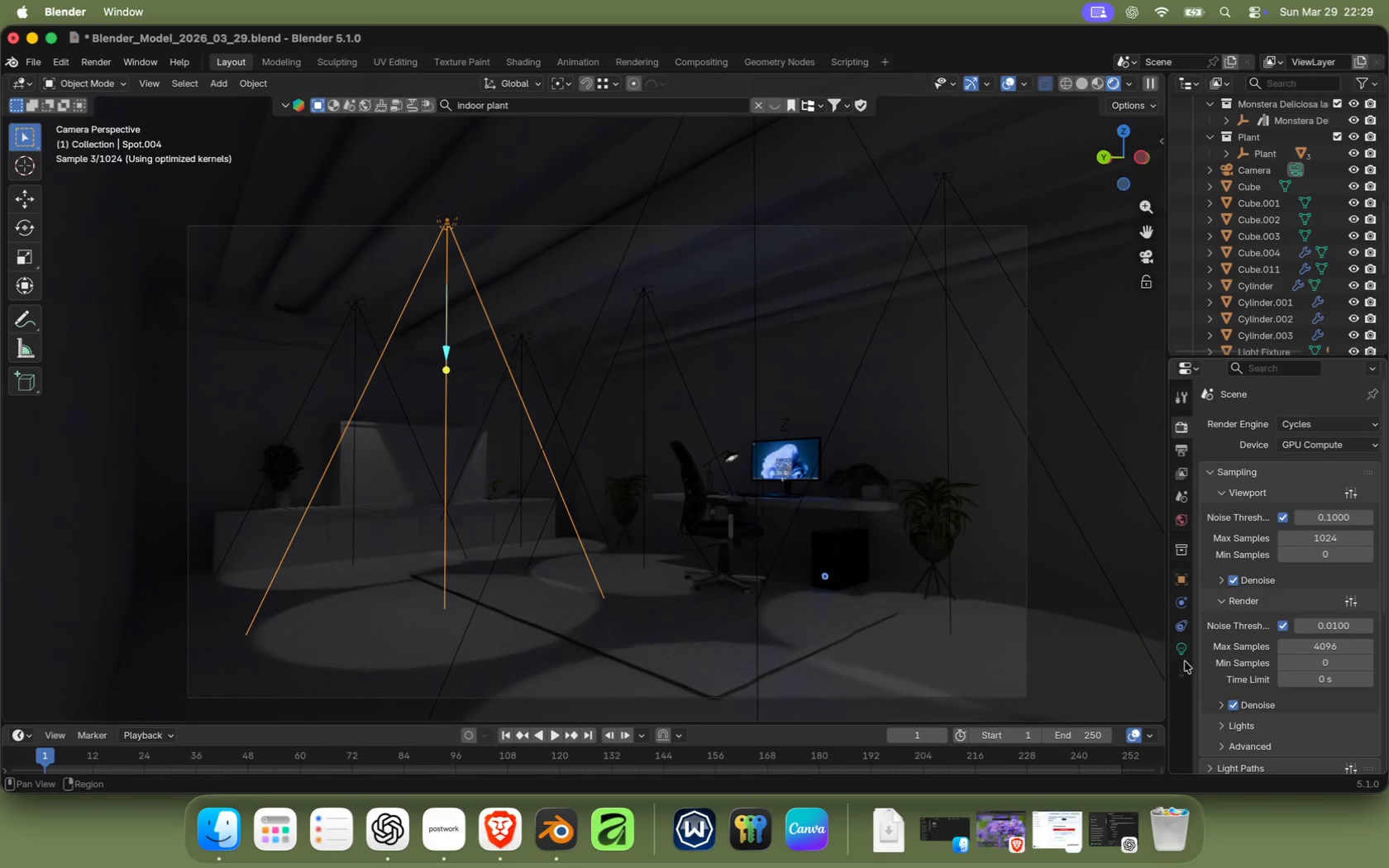 
left_click([1184, 651])
 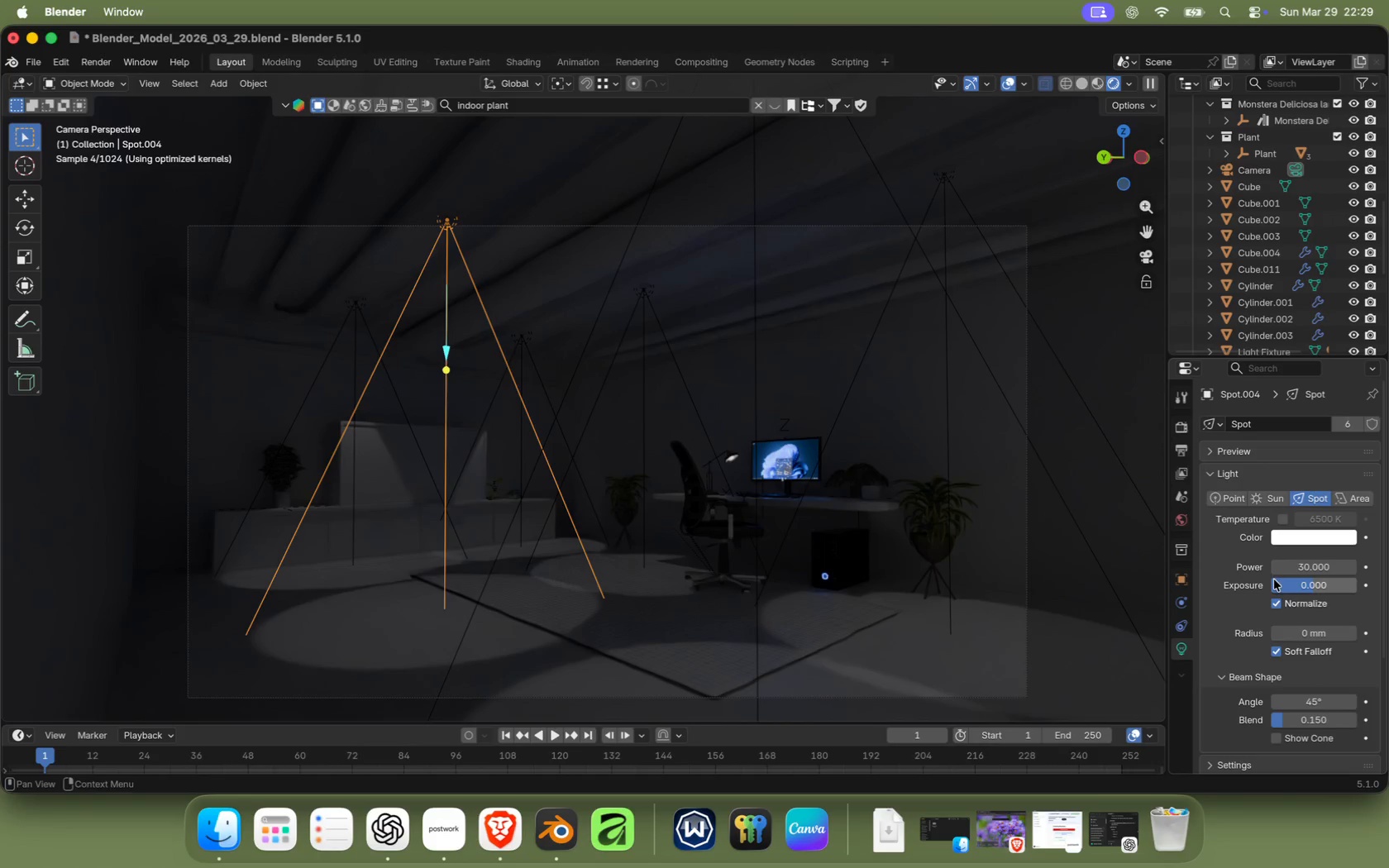 
left_click([1294, 569])
 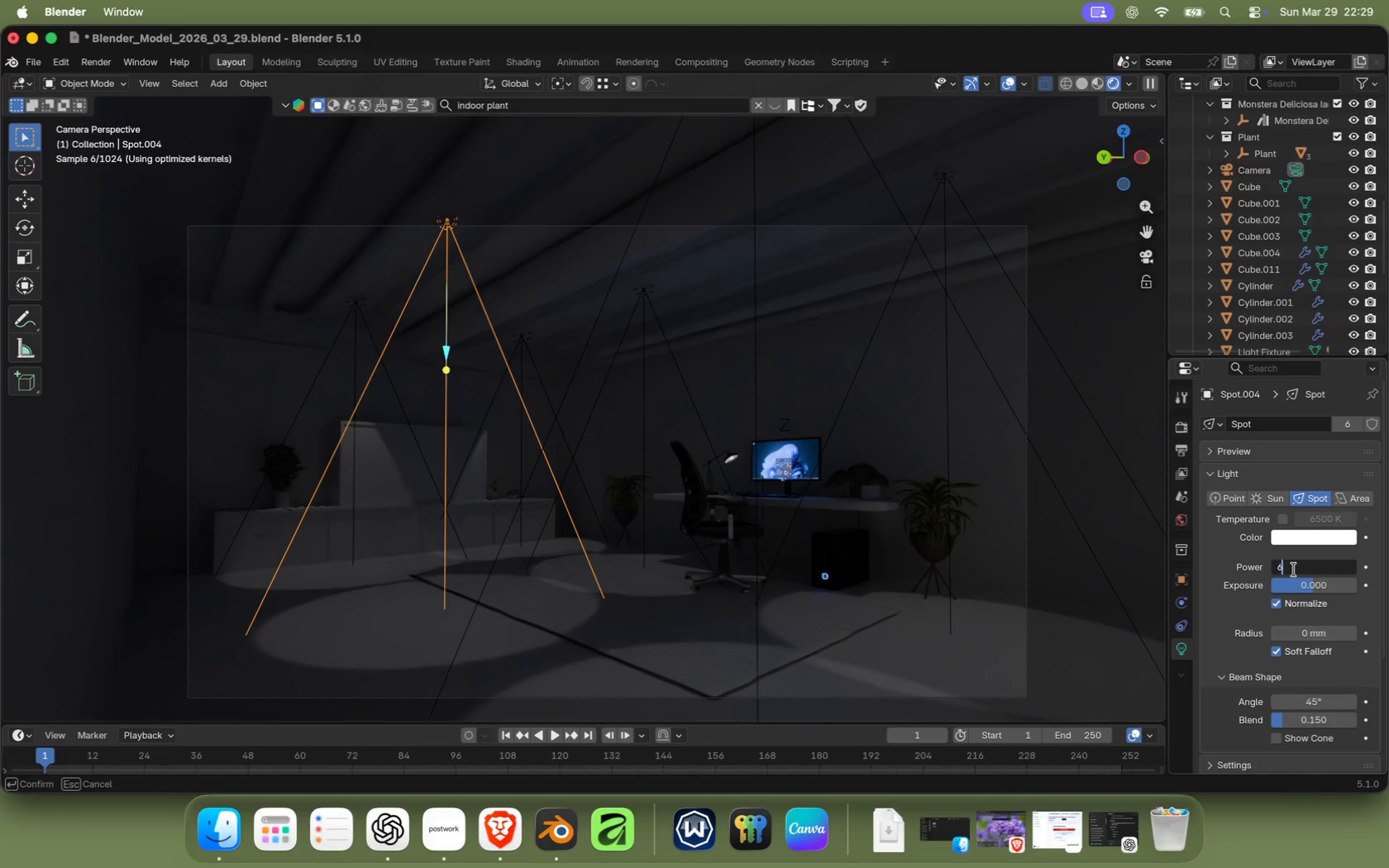 
type(1)
key(Backspace)
type(60)
 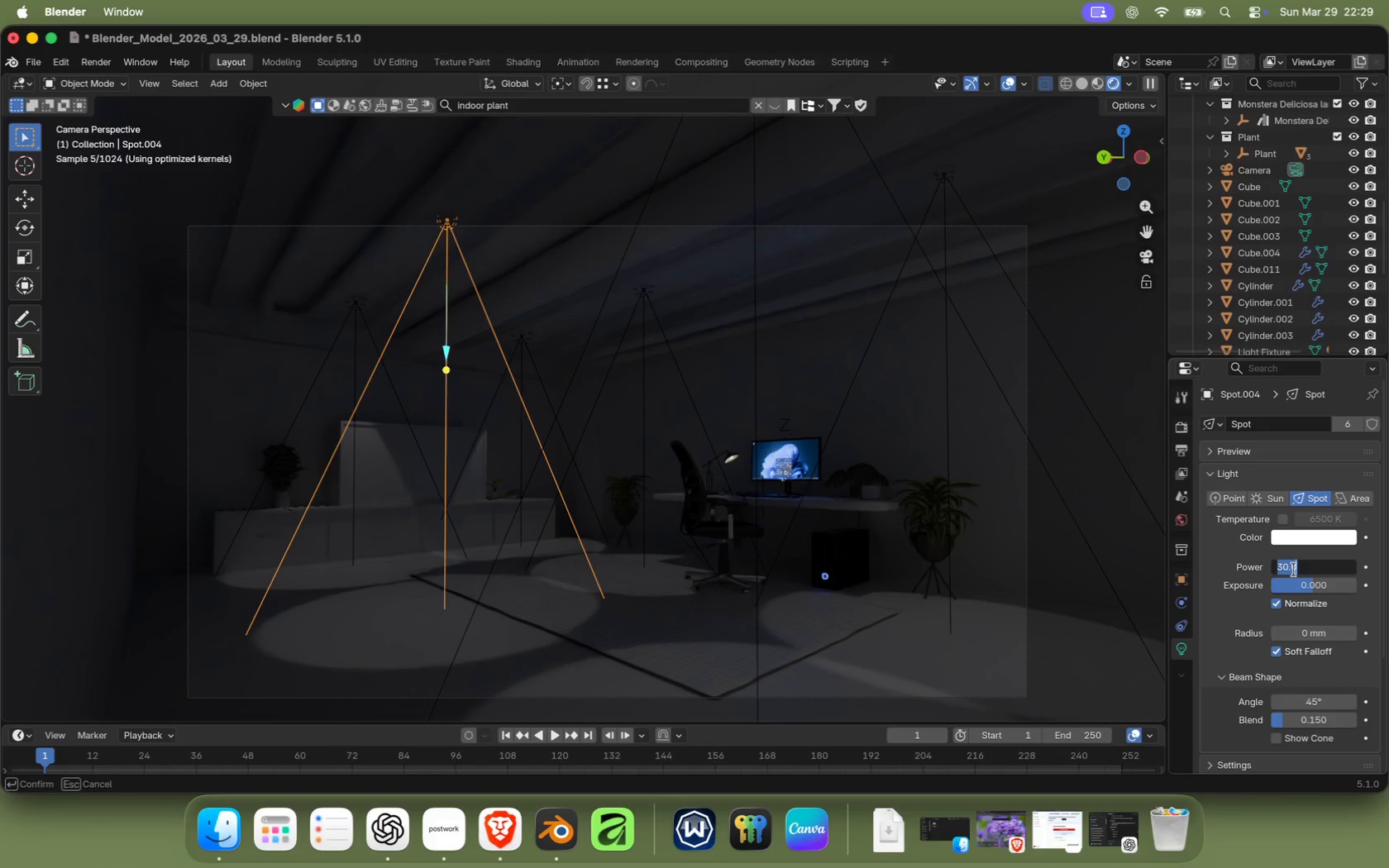 
key(Enter)
 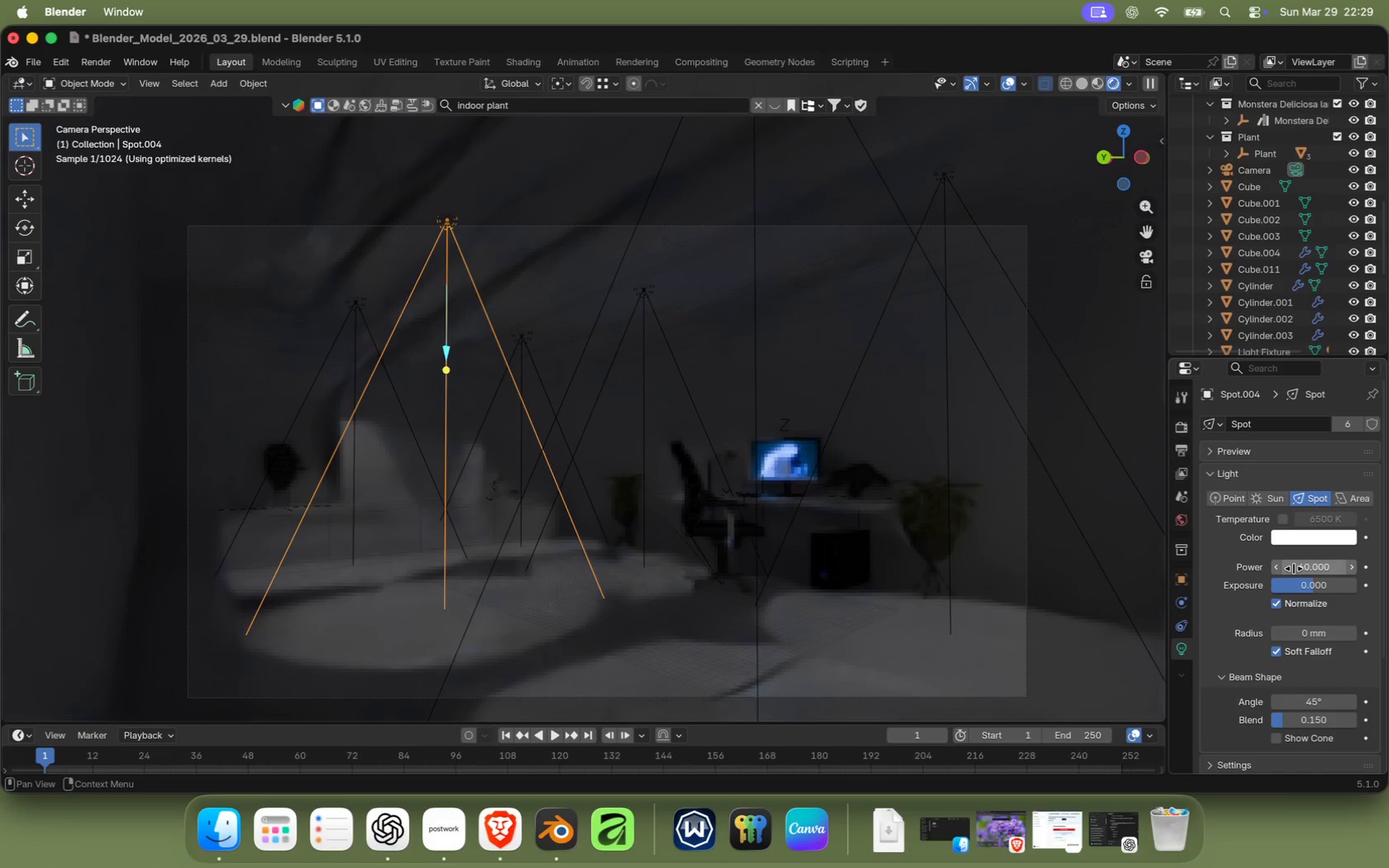 
scroll: coordinate [1229, 665], scroll_direction: down, amount: 3.0
 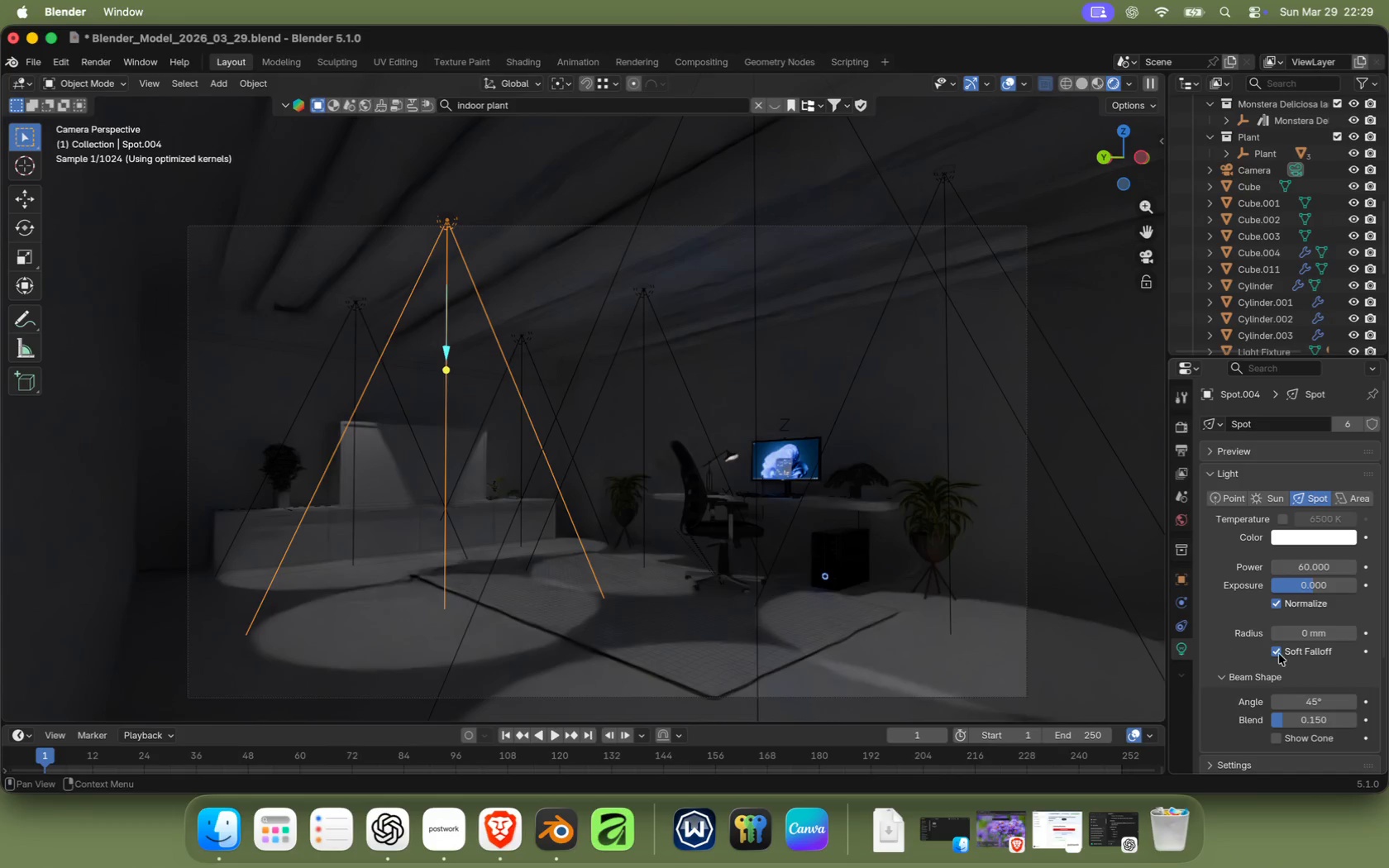 
left_click_drag(start_coordinate=[1296, 619], to_coordinate=[1331, 618])
 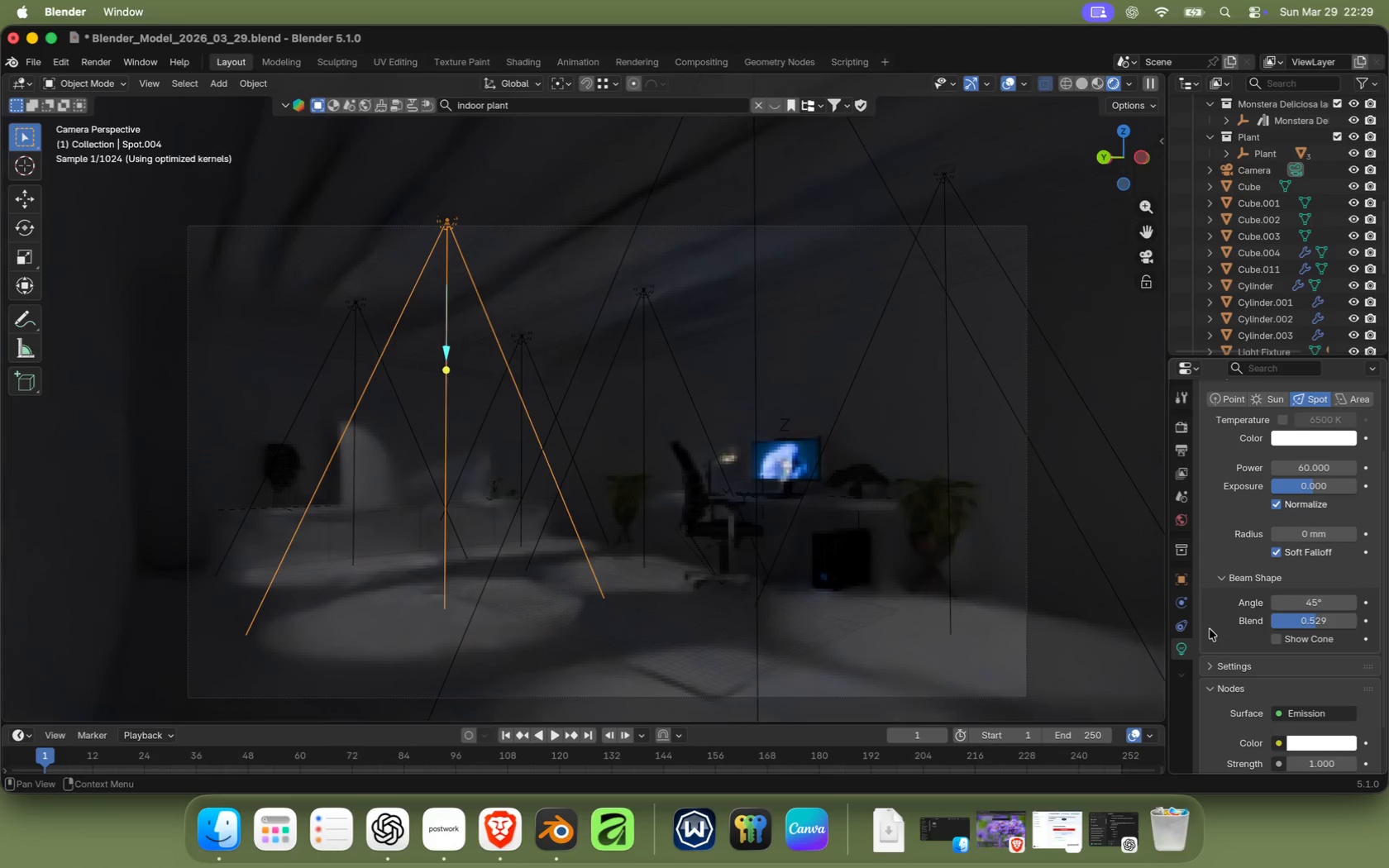 
left_click_drag(start_coordinate=[1305, 608], to_coordinate=[331, 482])
 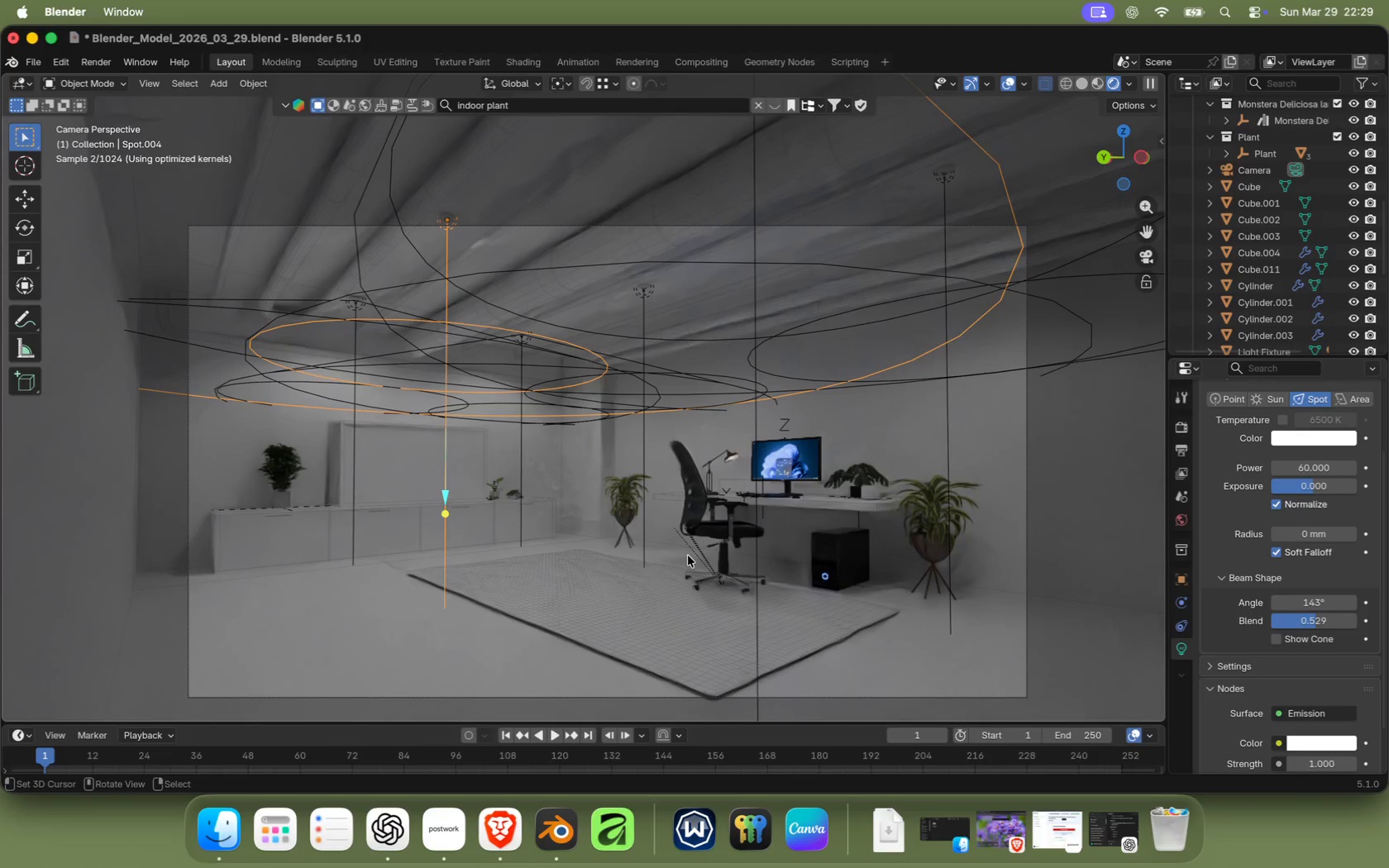 
wait(6.68)
 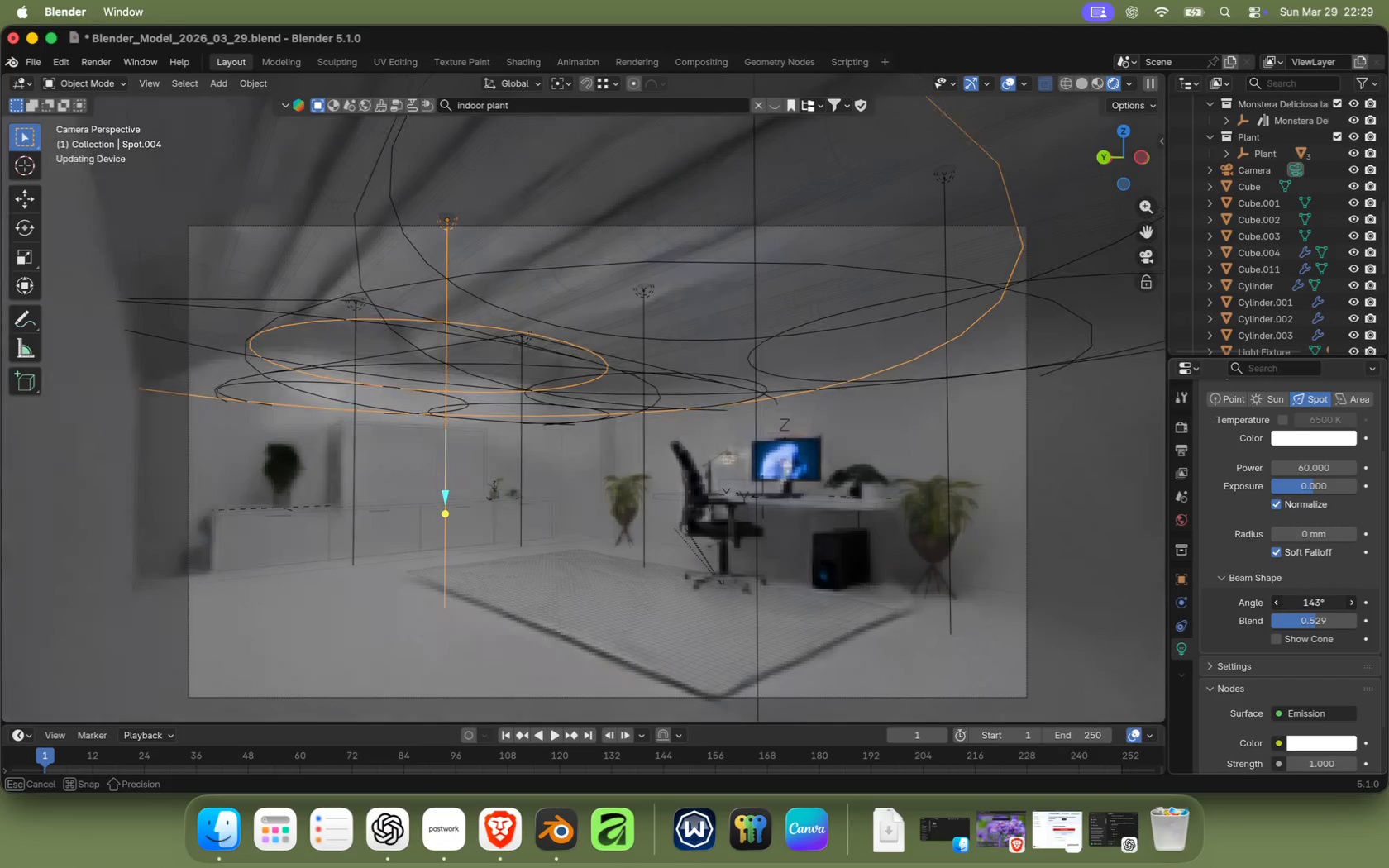 
scroll: coordinate [535, 520], scroll_direction: down, amount: 2.0
 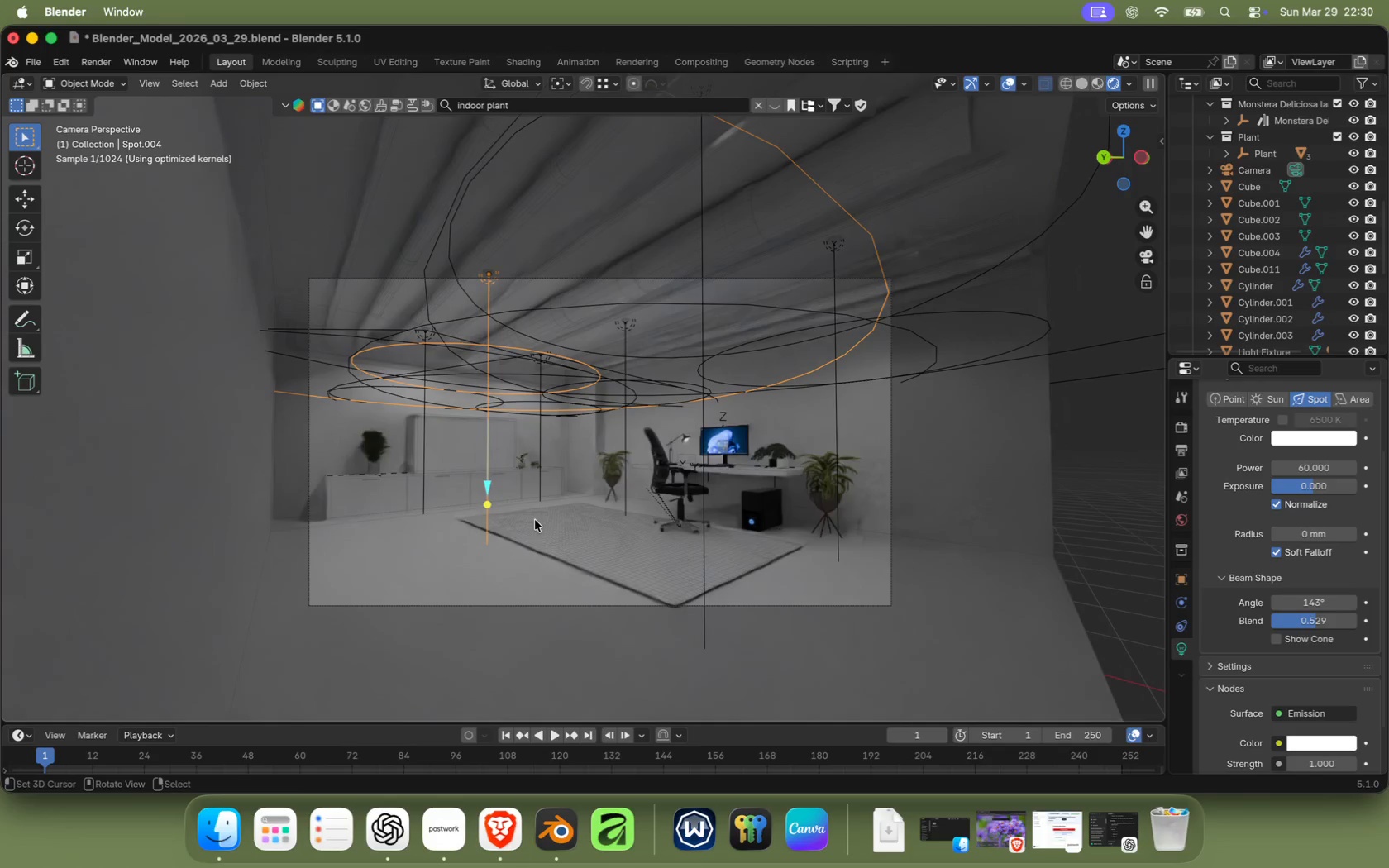 
scroll: coordinate [1221, 547], scroll_direction: up, amount: 15.0
 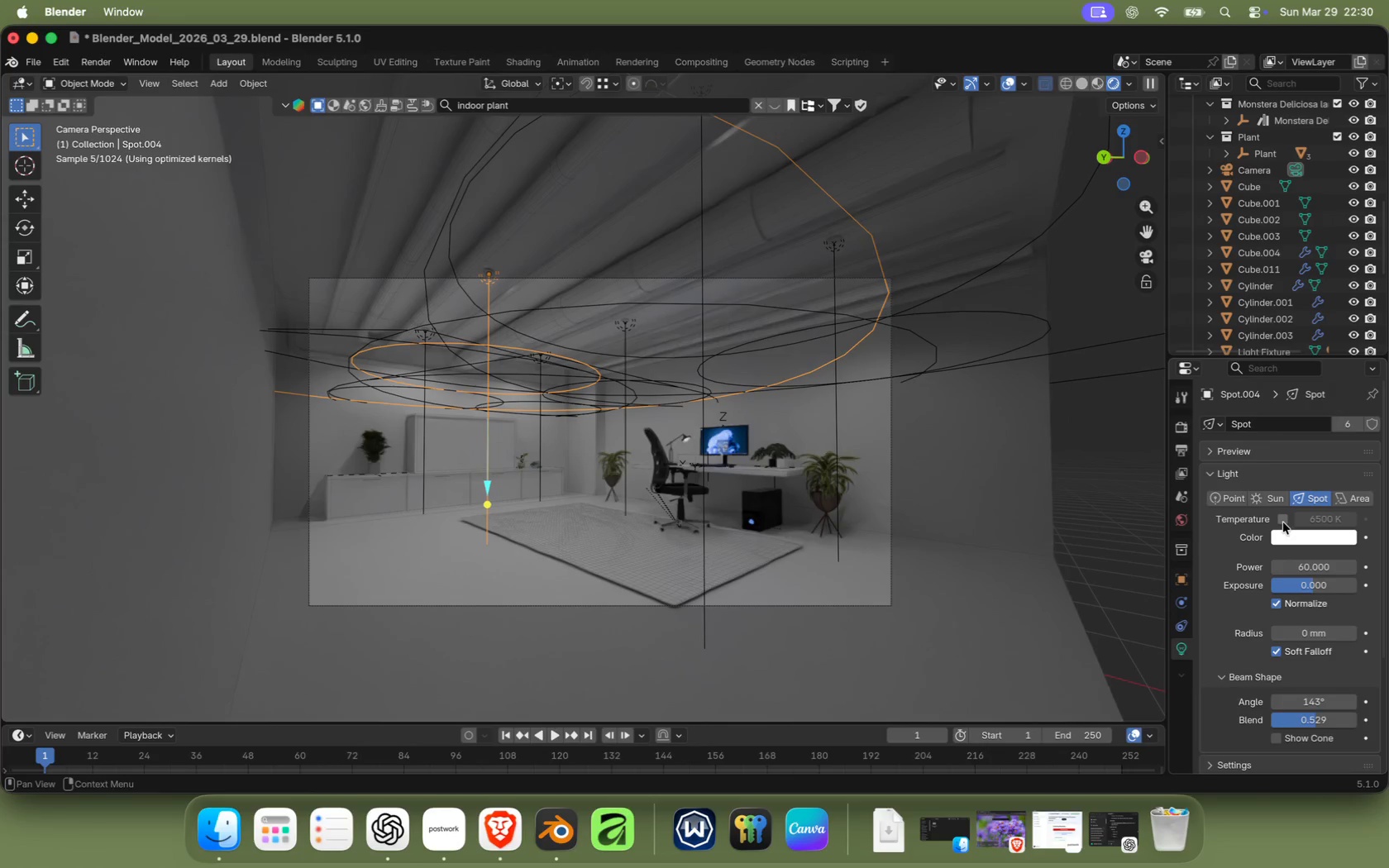 
left_click([1327, 523])
 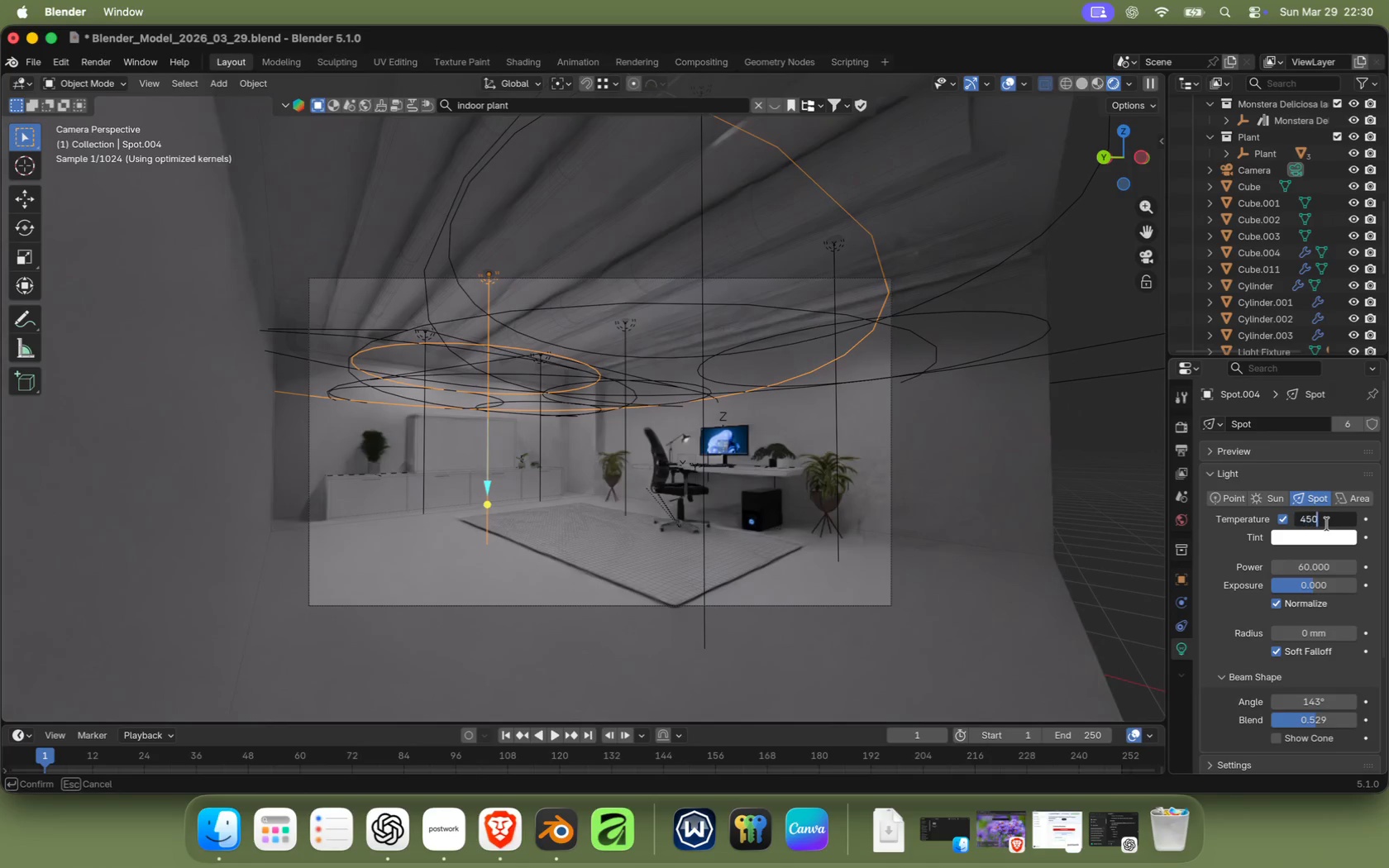 
type(4500)
 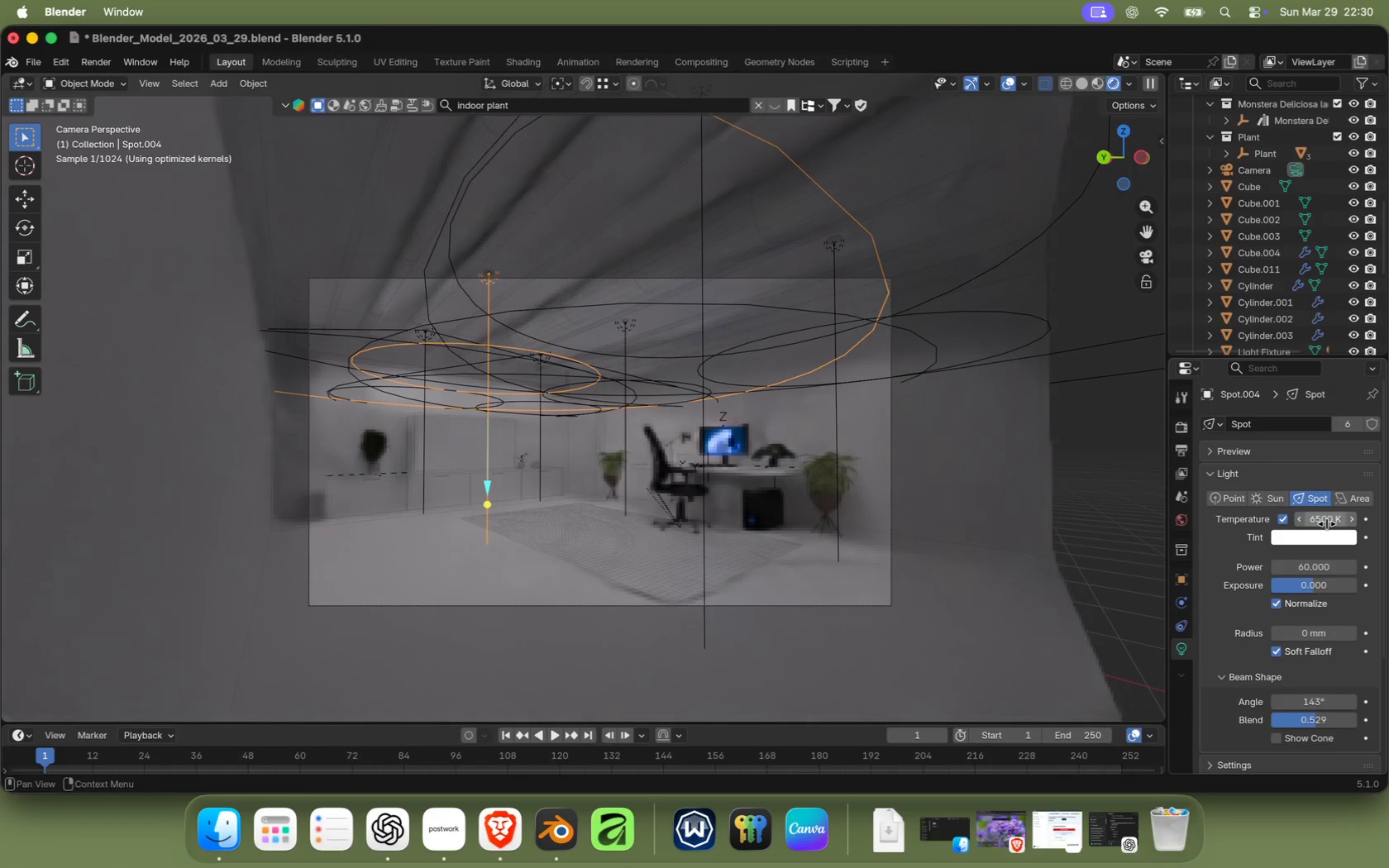 
key(Enter)
 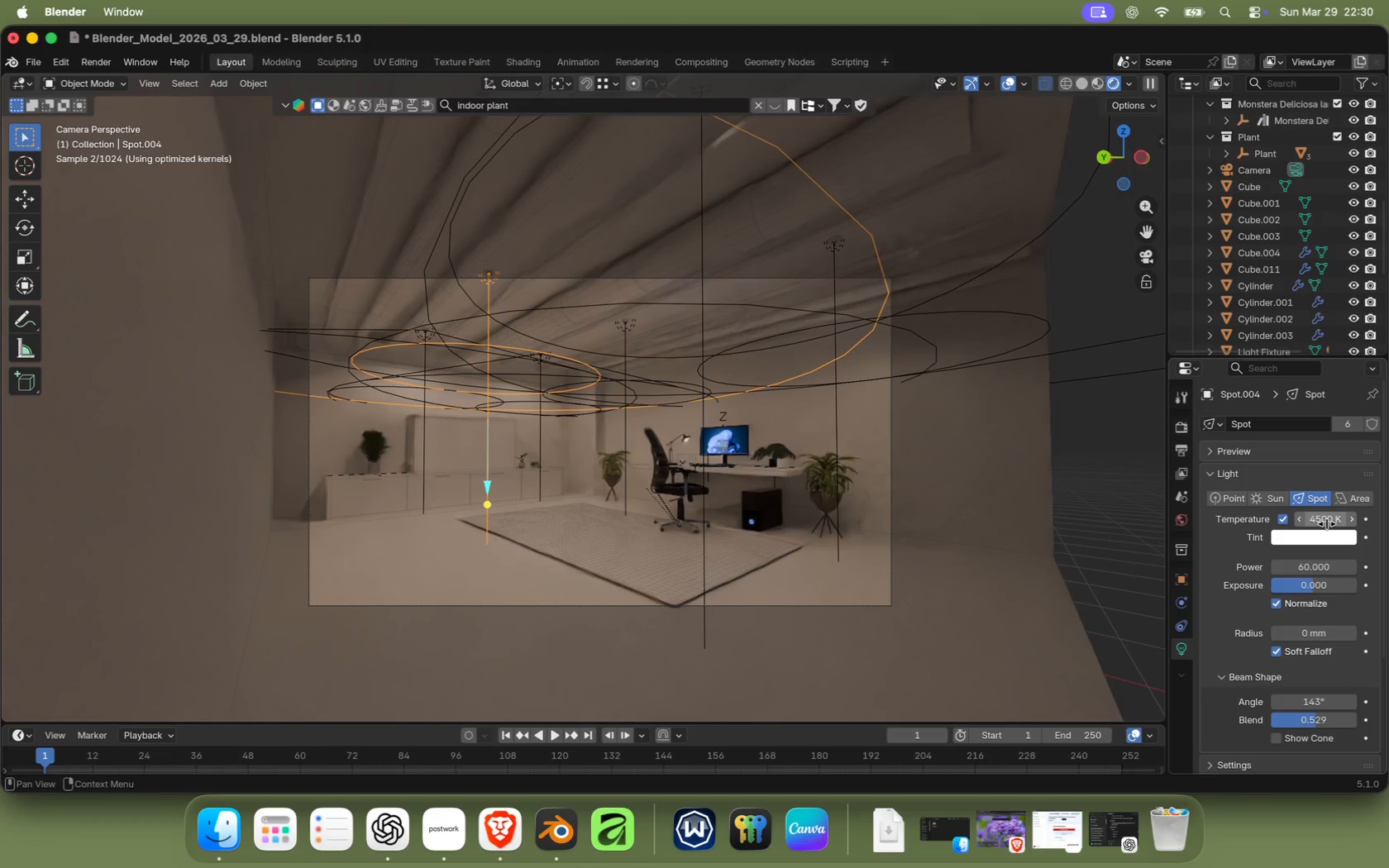 
wait(9.58)
 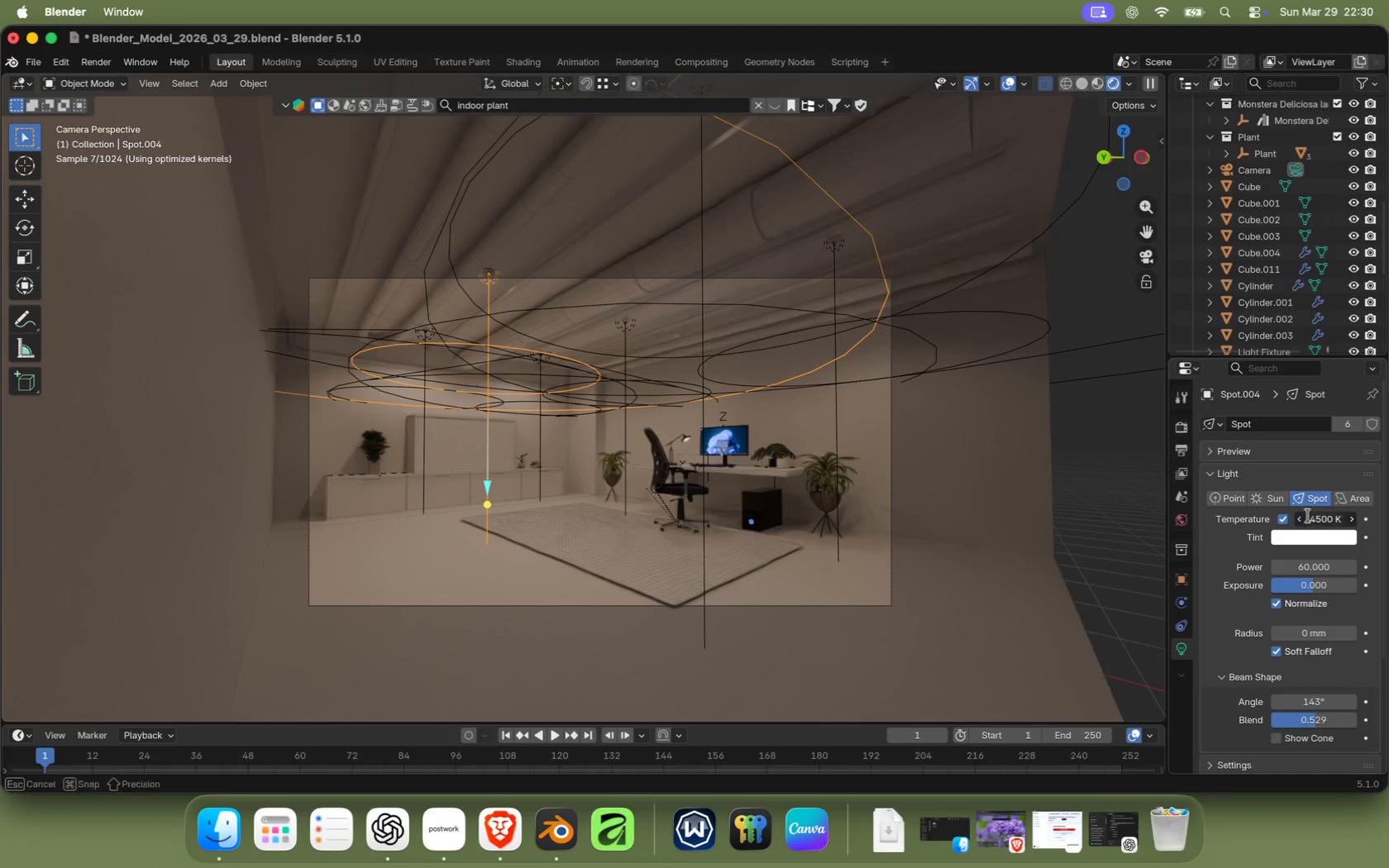 
left_click([1308, 515])
 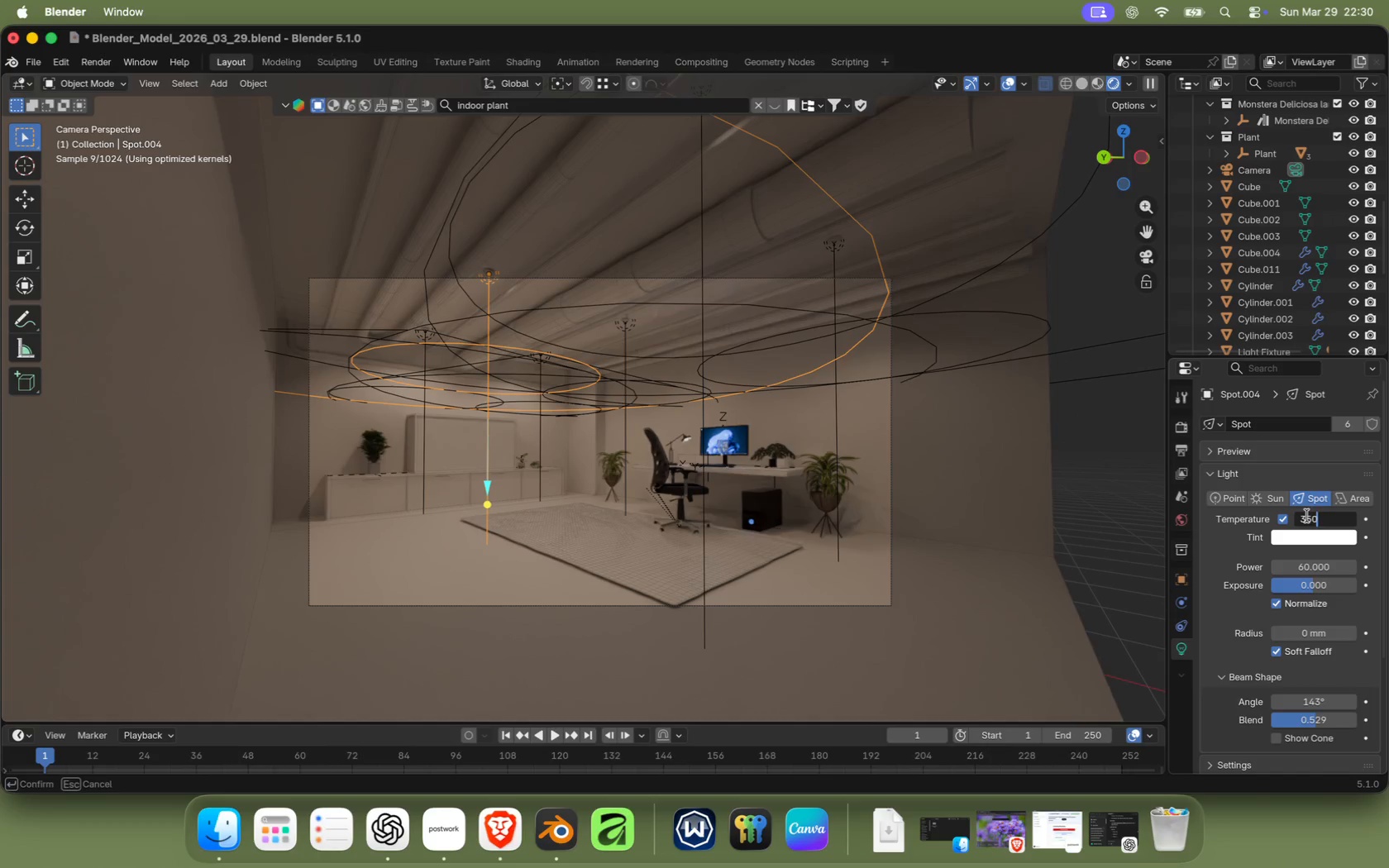 
type(3500)
 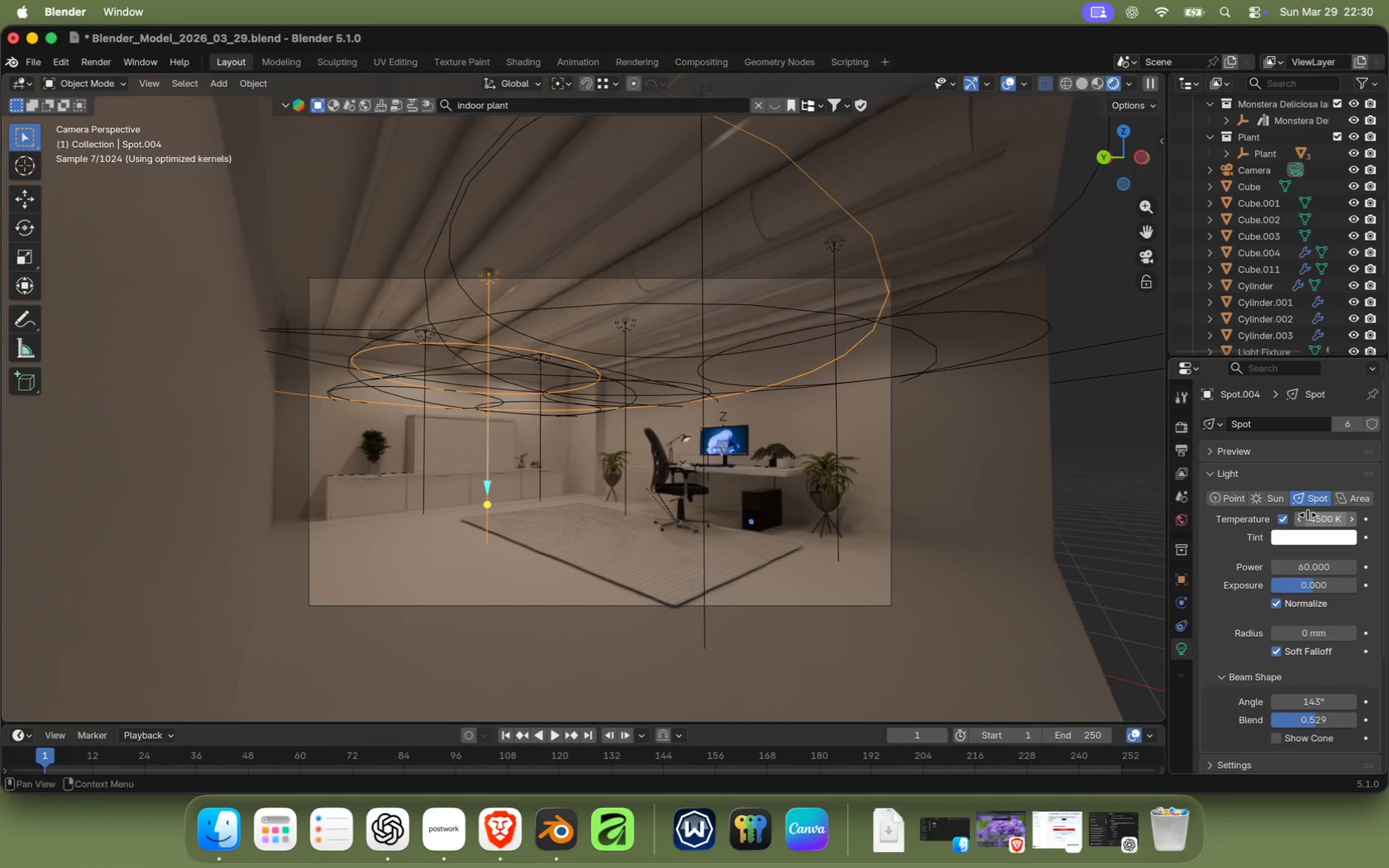 
key(Enter)
 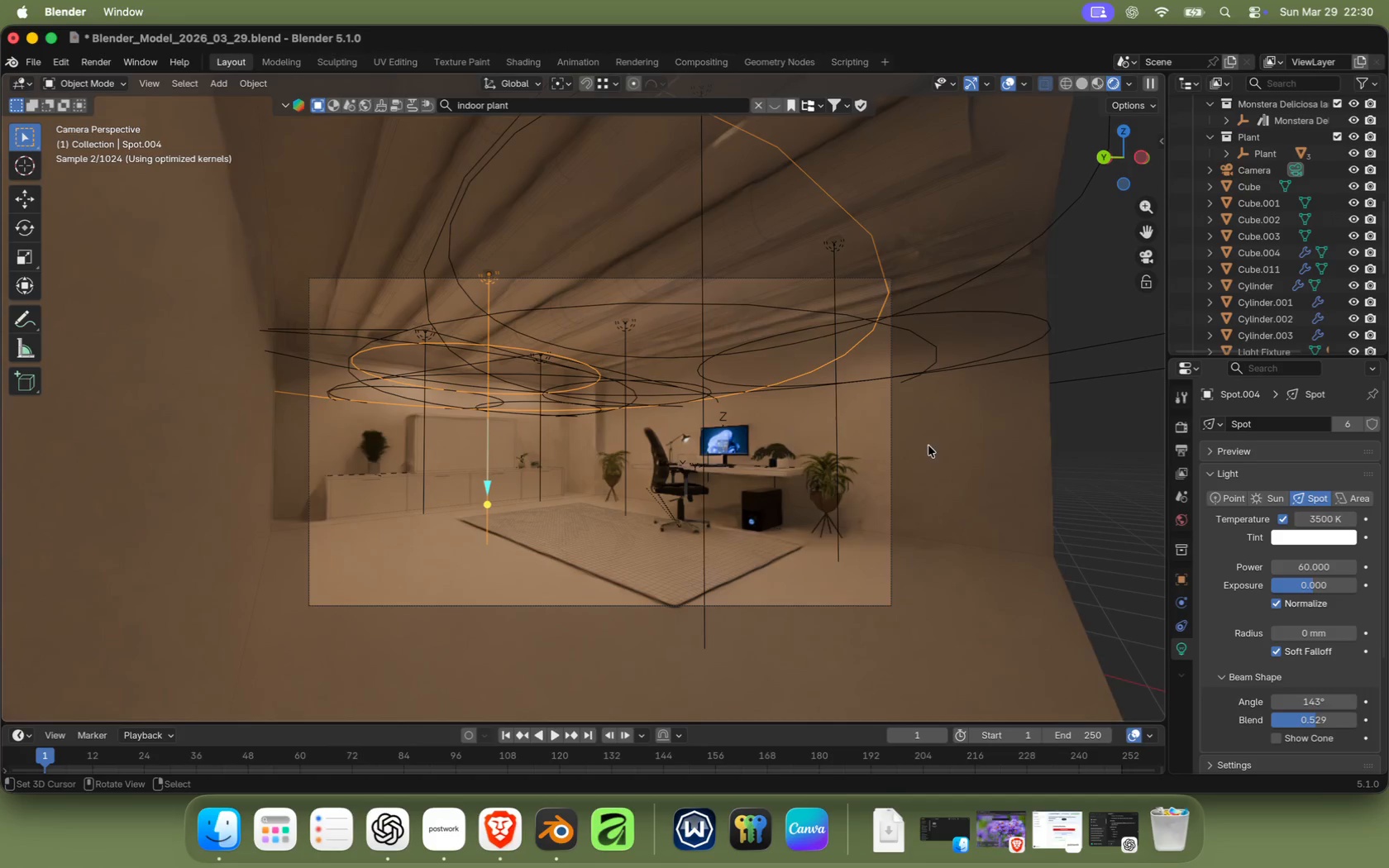 
right_click([887, 433])
 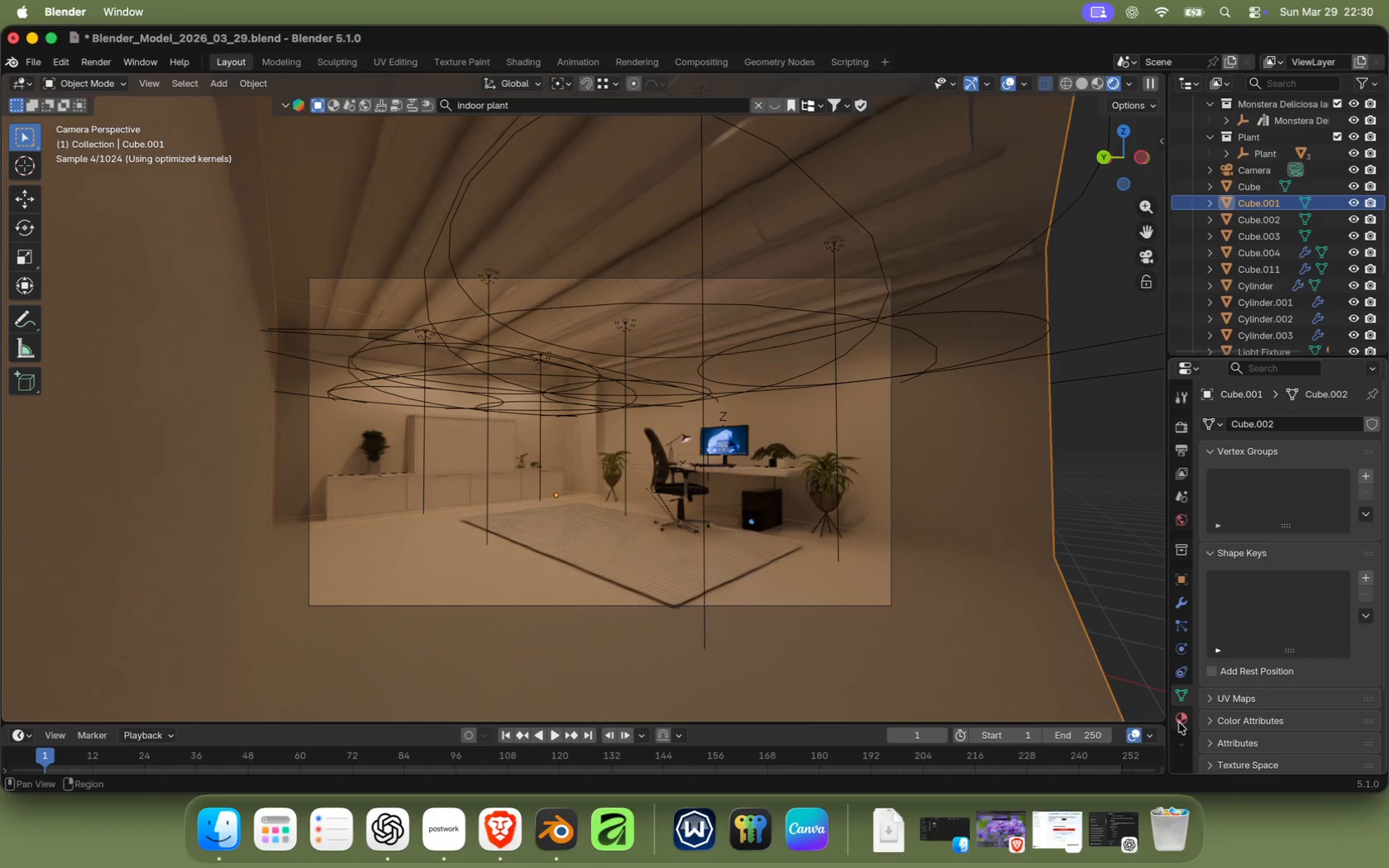 
left_click([1177, 719])
 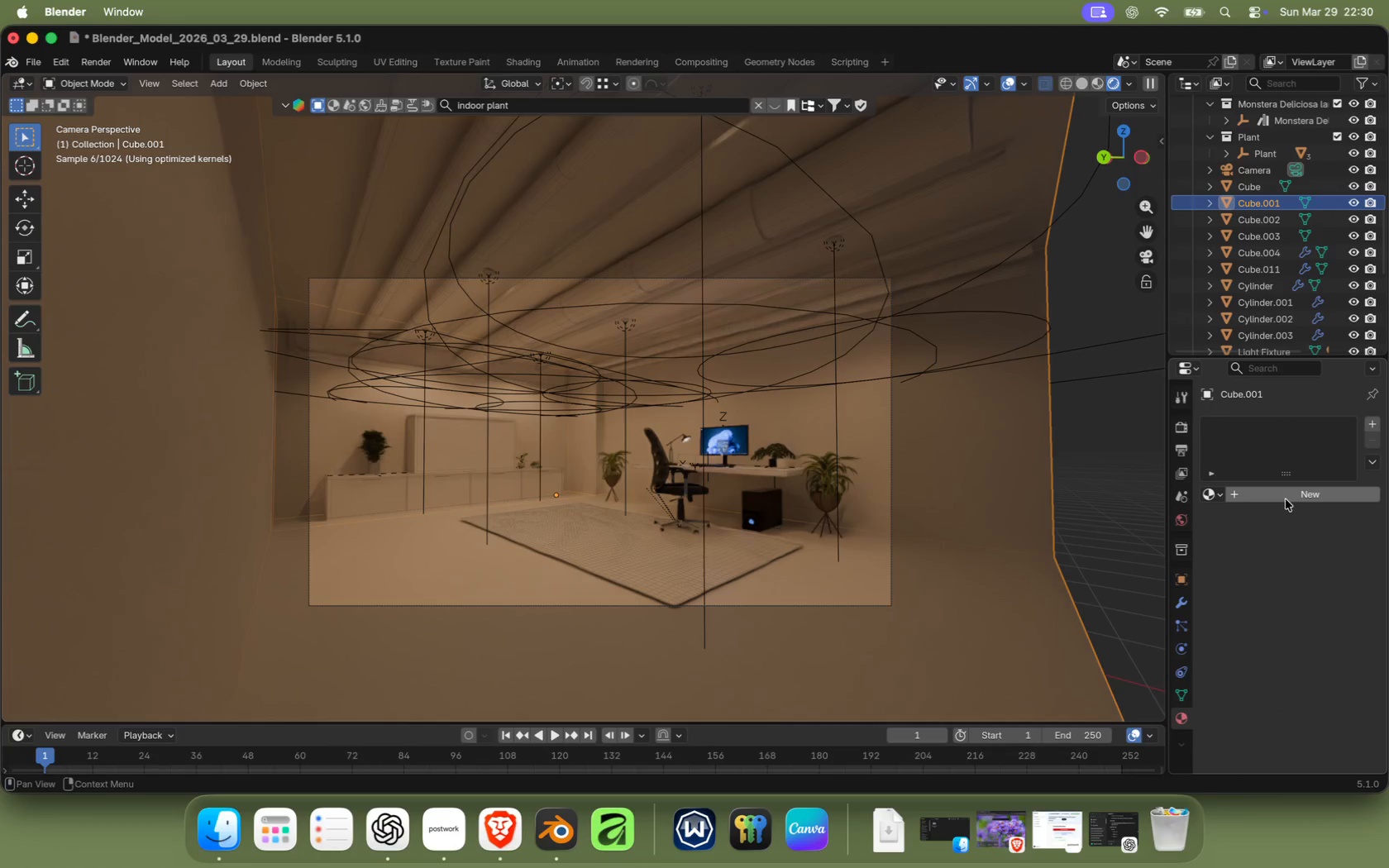 
left_click([1286, 498])
 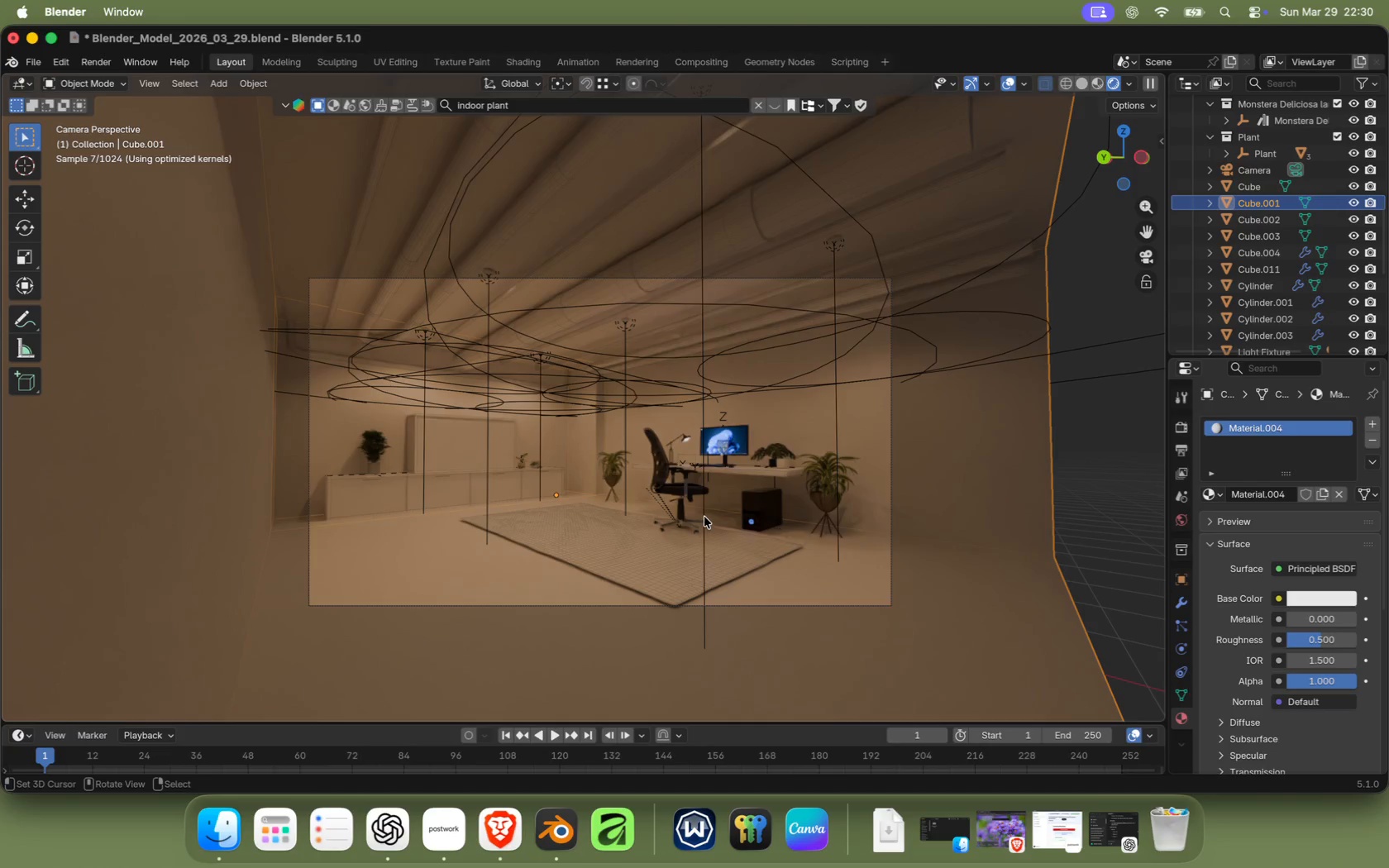 
wait(15.49)
 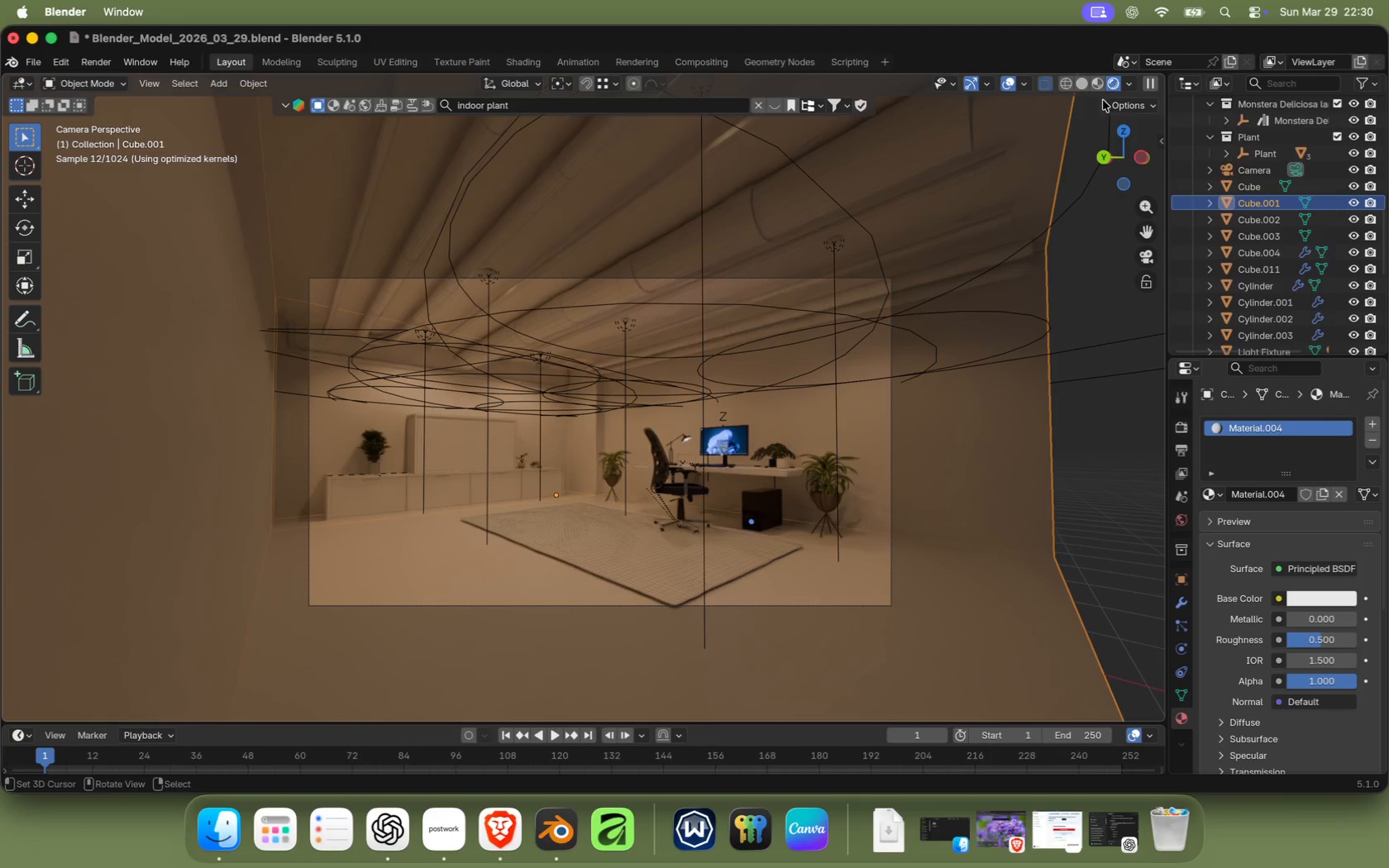 
left_click([1094, 88])
 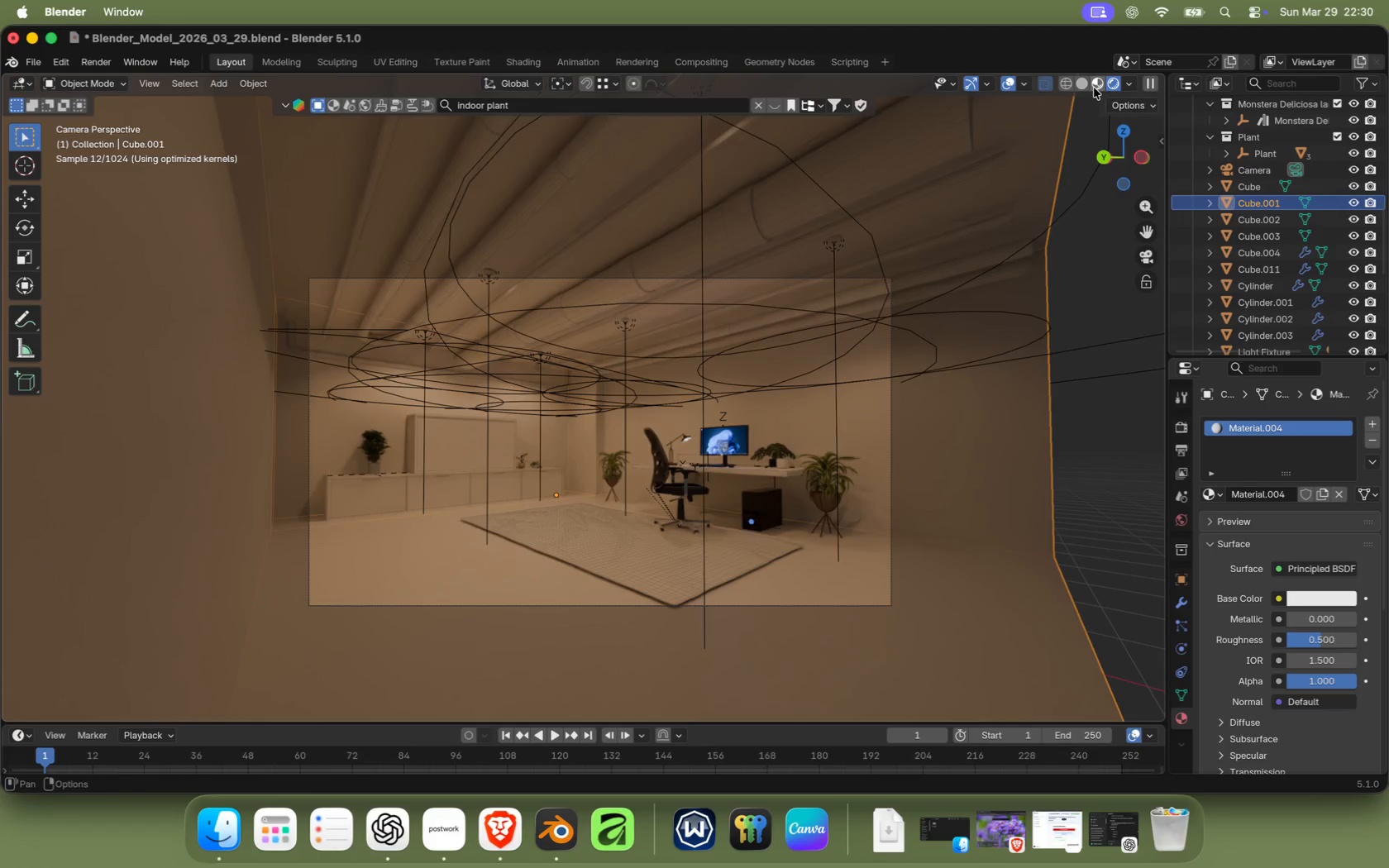 
scroll: coordinate [608, 463], scroll_direction: down, amount: 10.0
 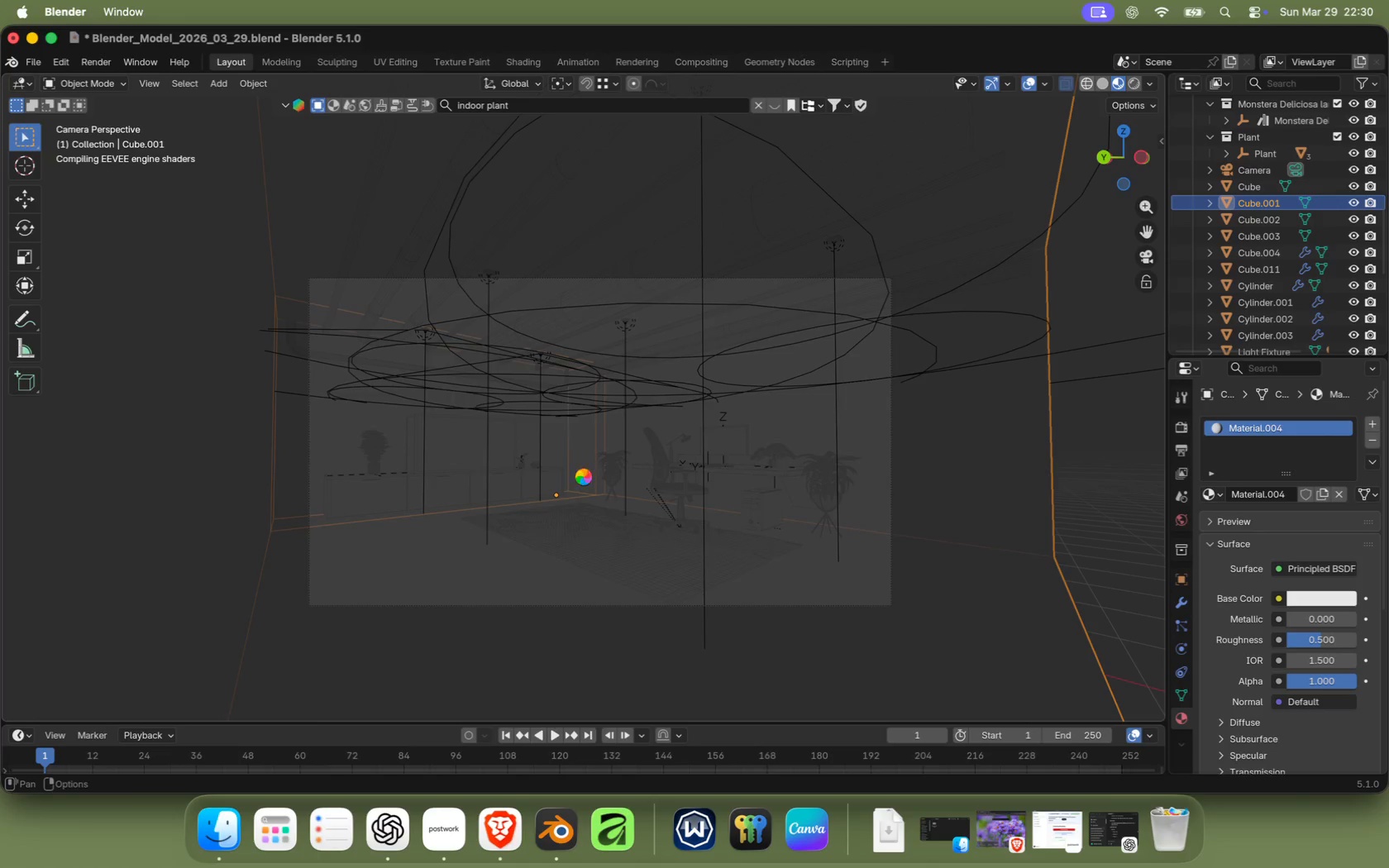 
scroll: coordinate [708, 505], scroll_direction: up, amount: 2.0
 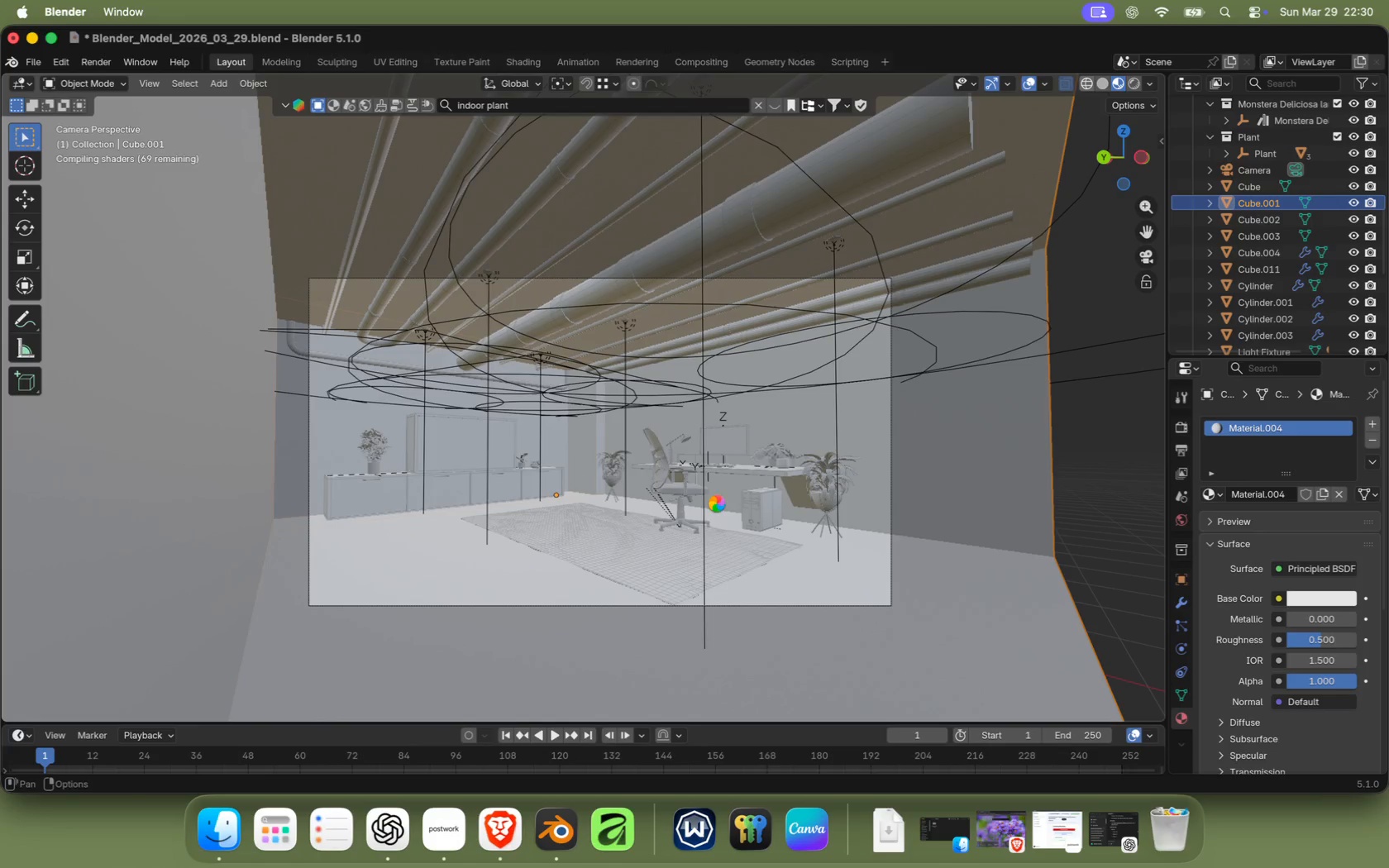 
scroll: coordinate [813, 576], scroll_direction: down, amount: 11.0
 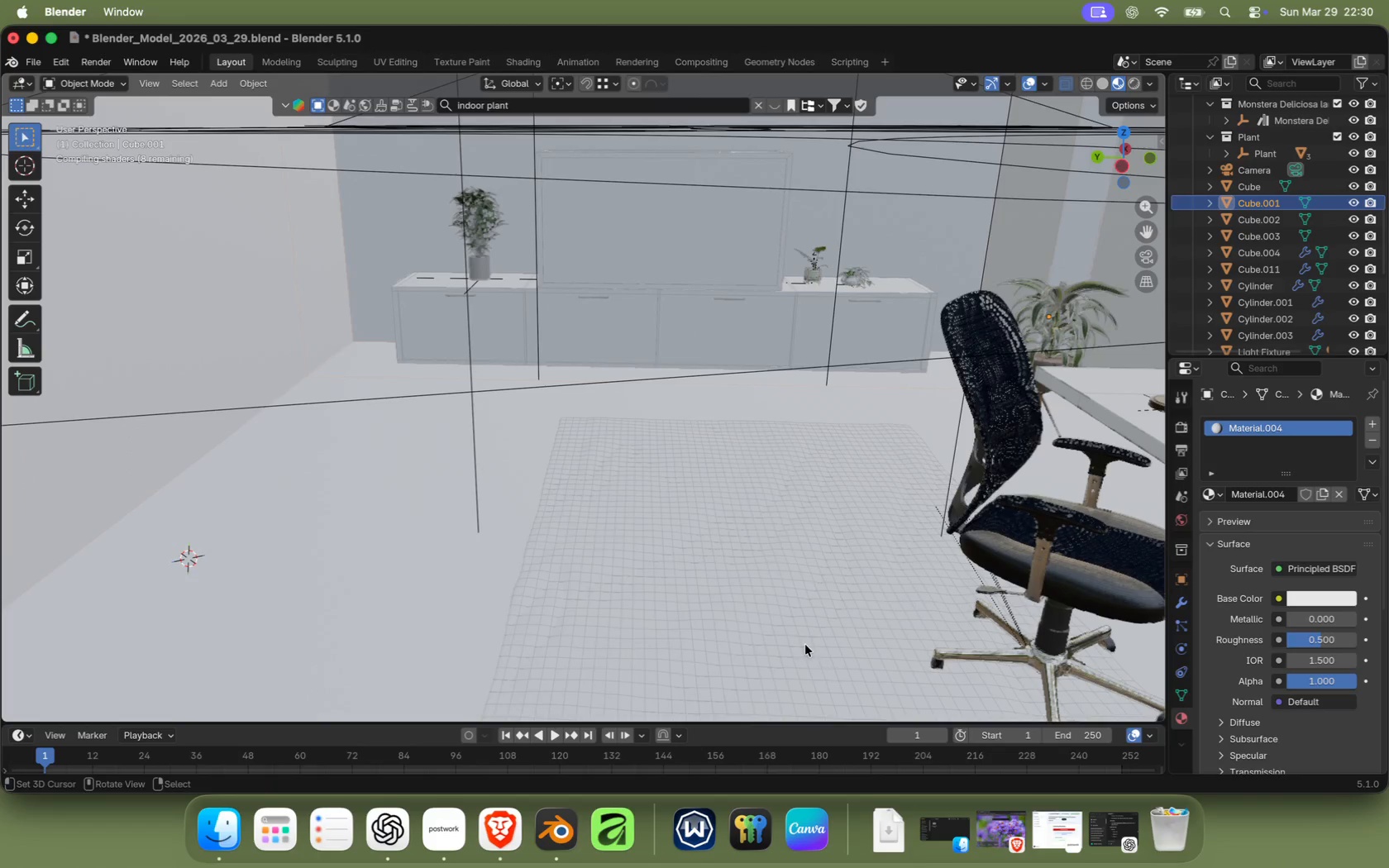 
scroll: coordinate [765, 515], scroll_direction: up, amount: 6.0
 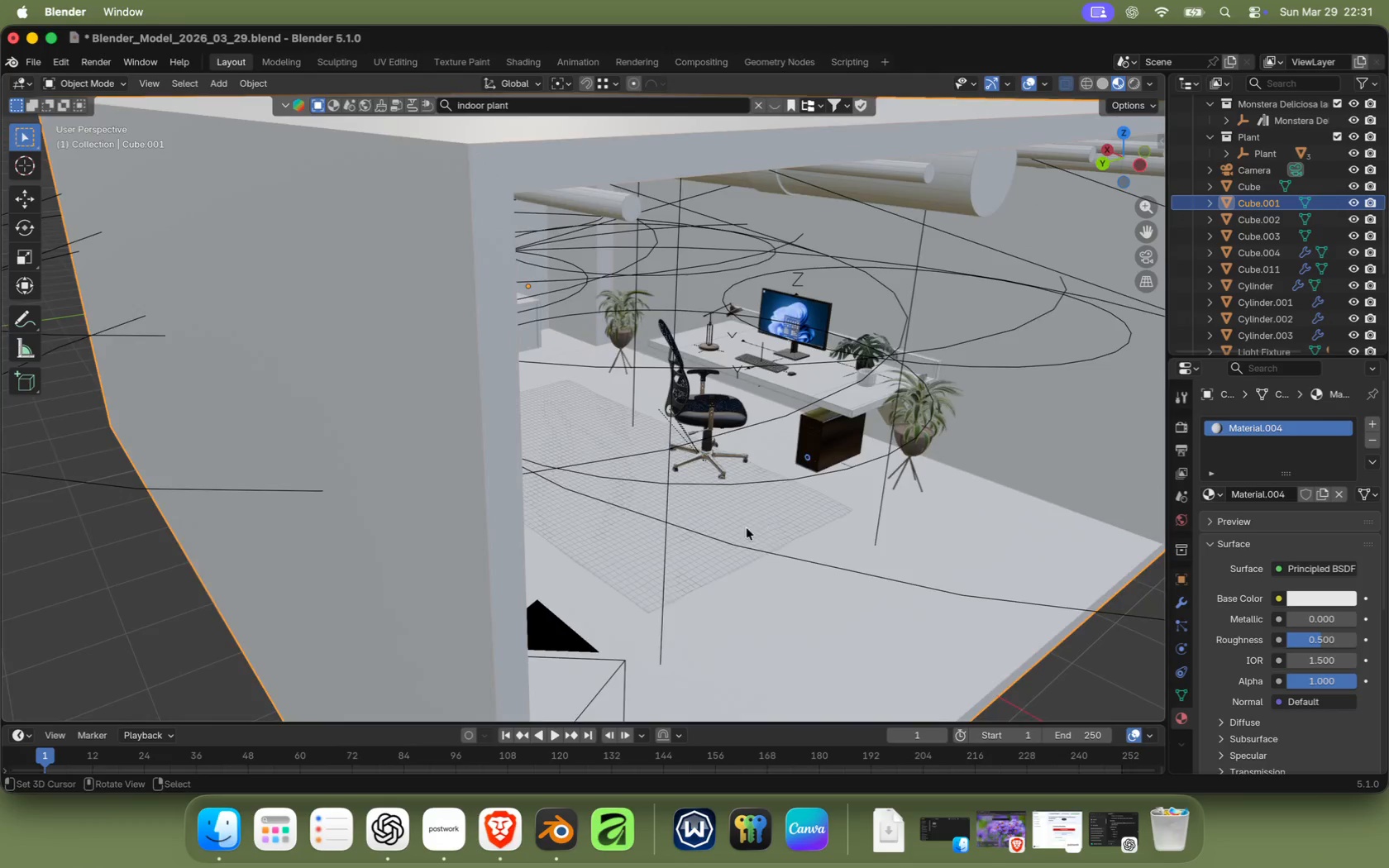 
right_click([805, 651])
 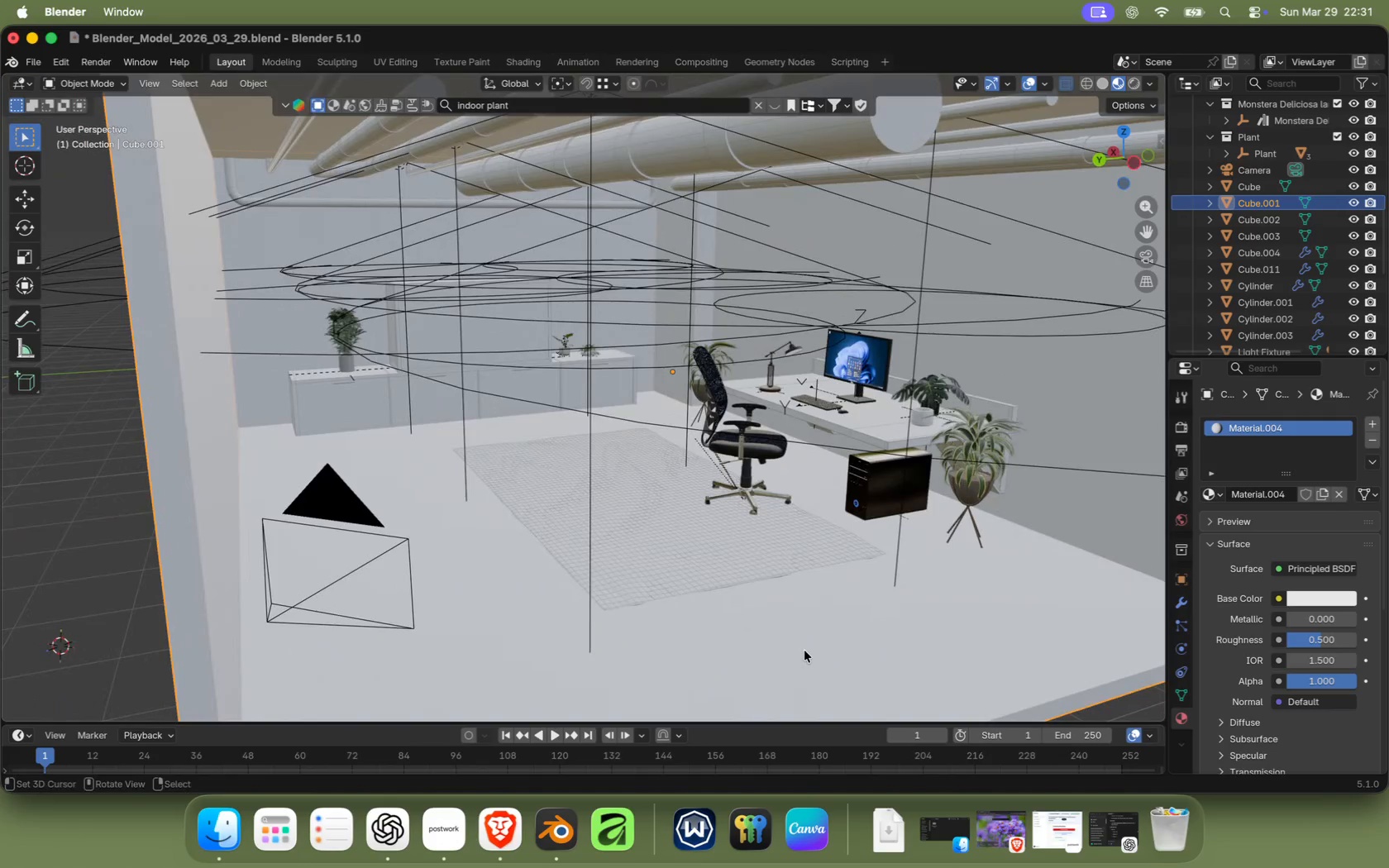 
key(Slash)
 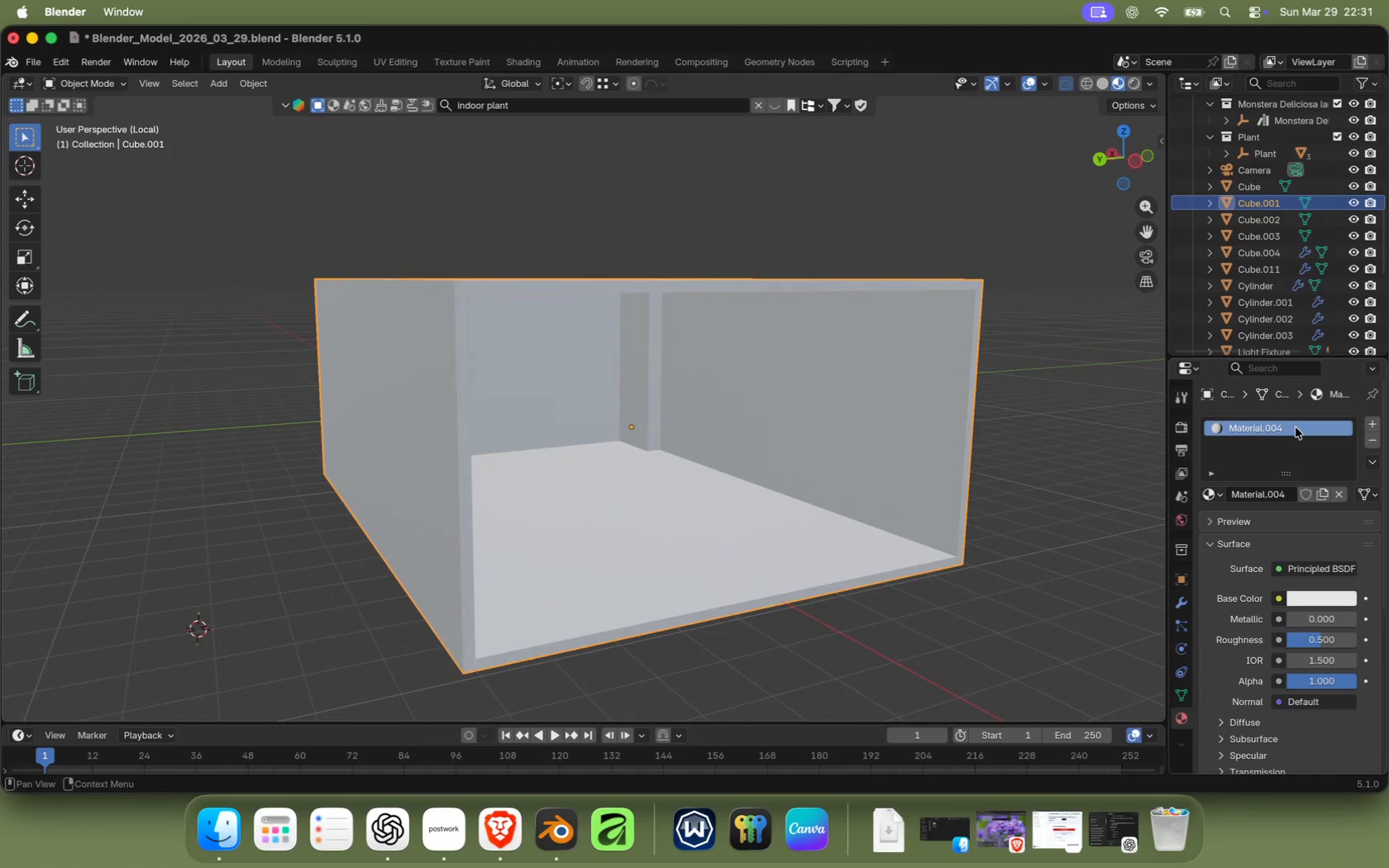 
scroll: coordinate [748, 541], scroll_direction: up, amount: 1.0
 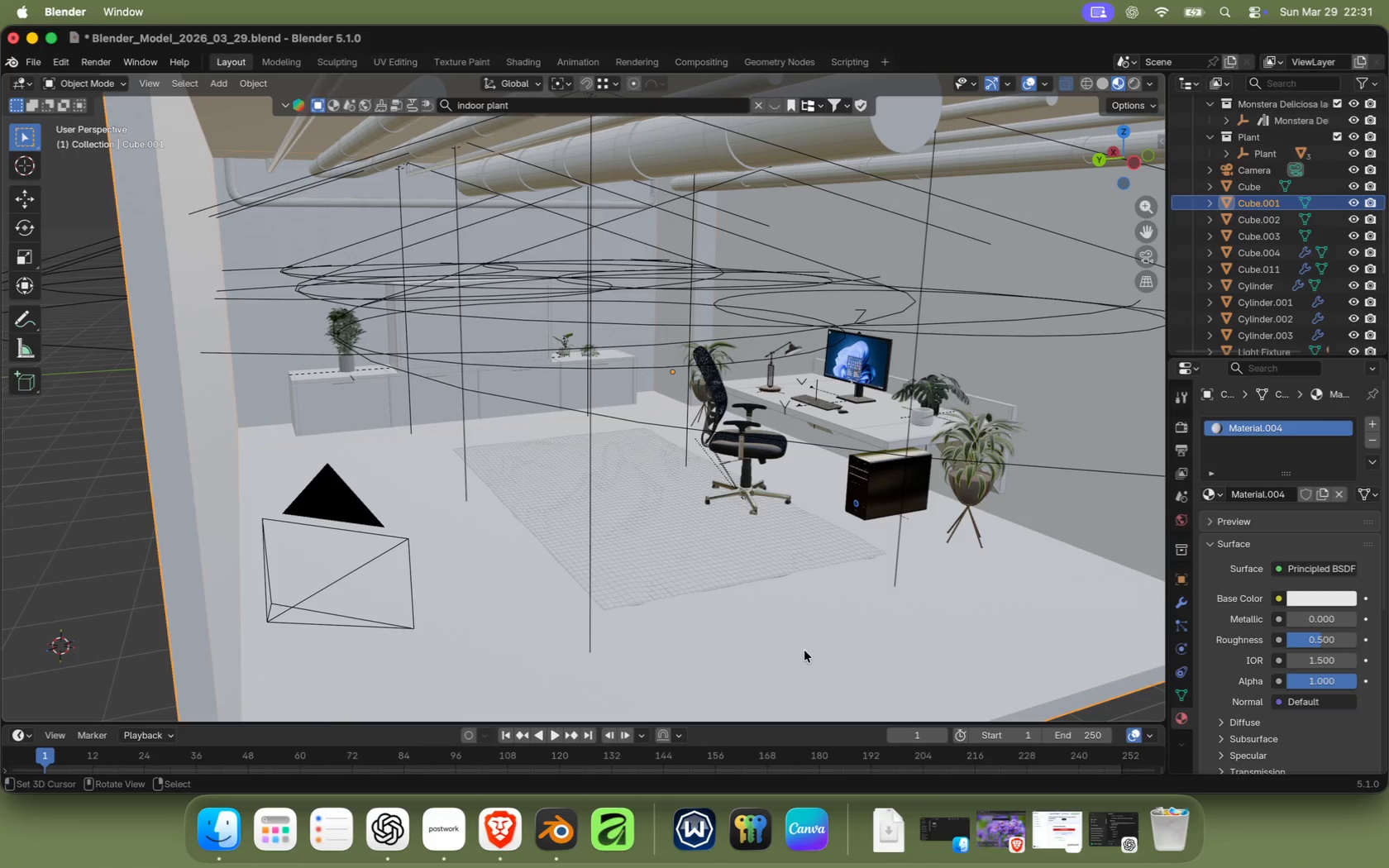 
left_click([1296, 427])
 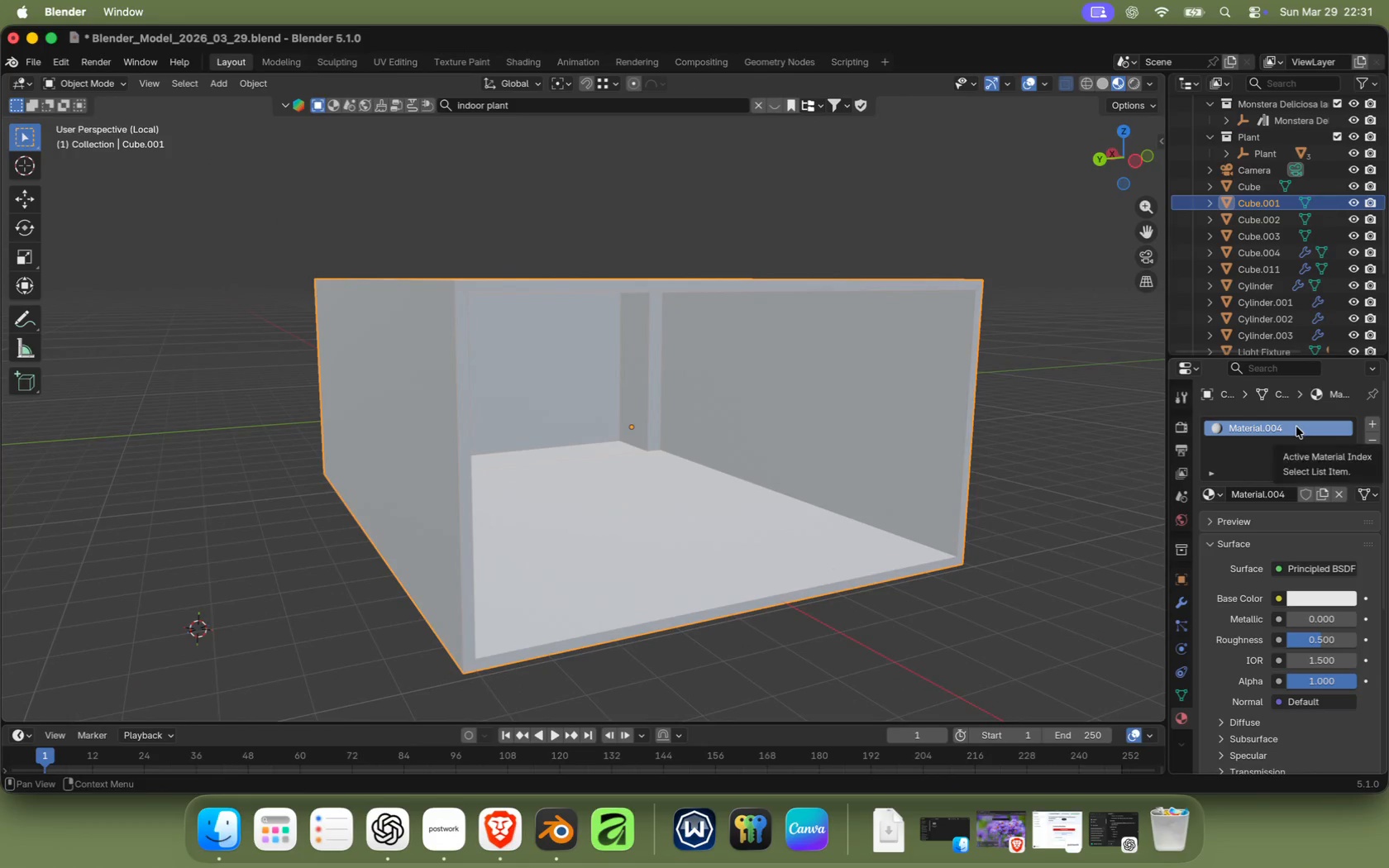 
double_click([1296, 427])
 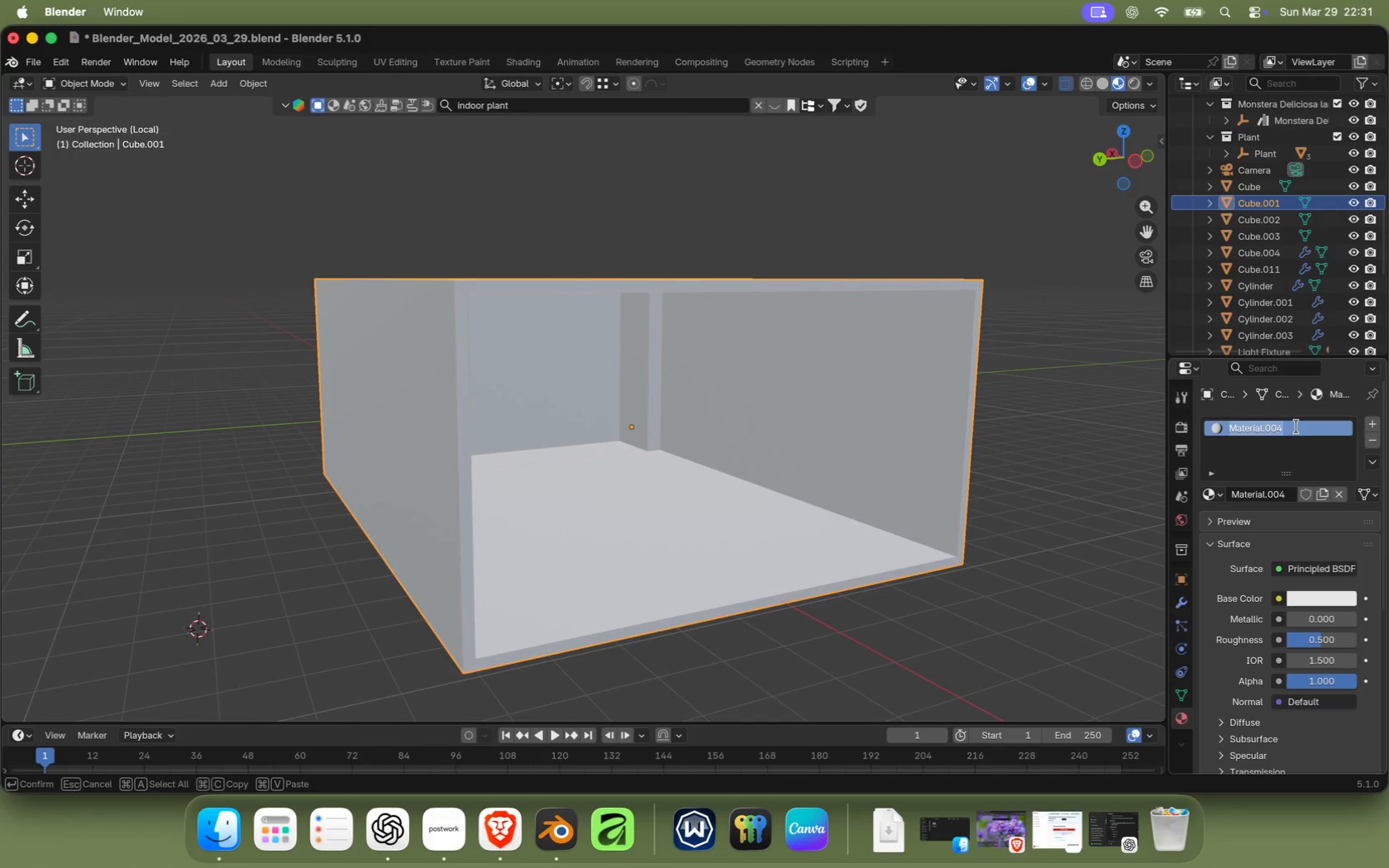 
key(Shift+C)
 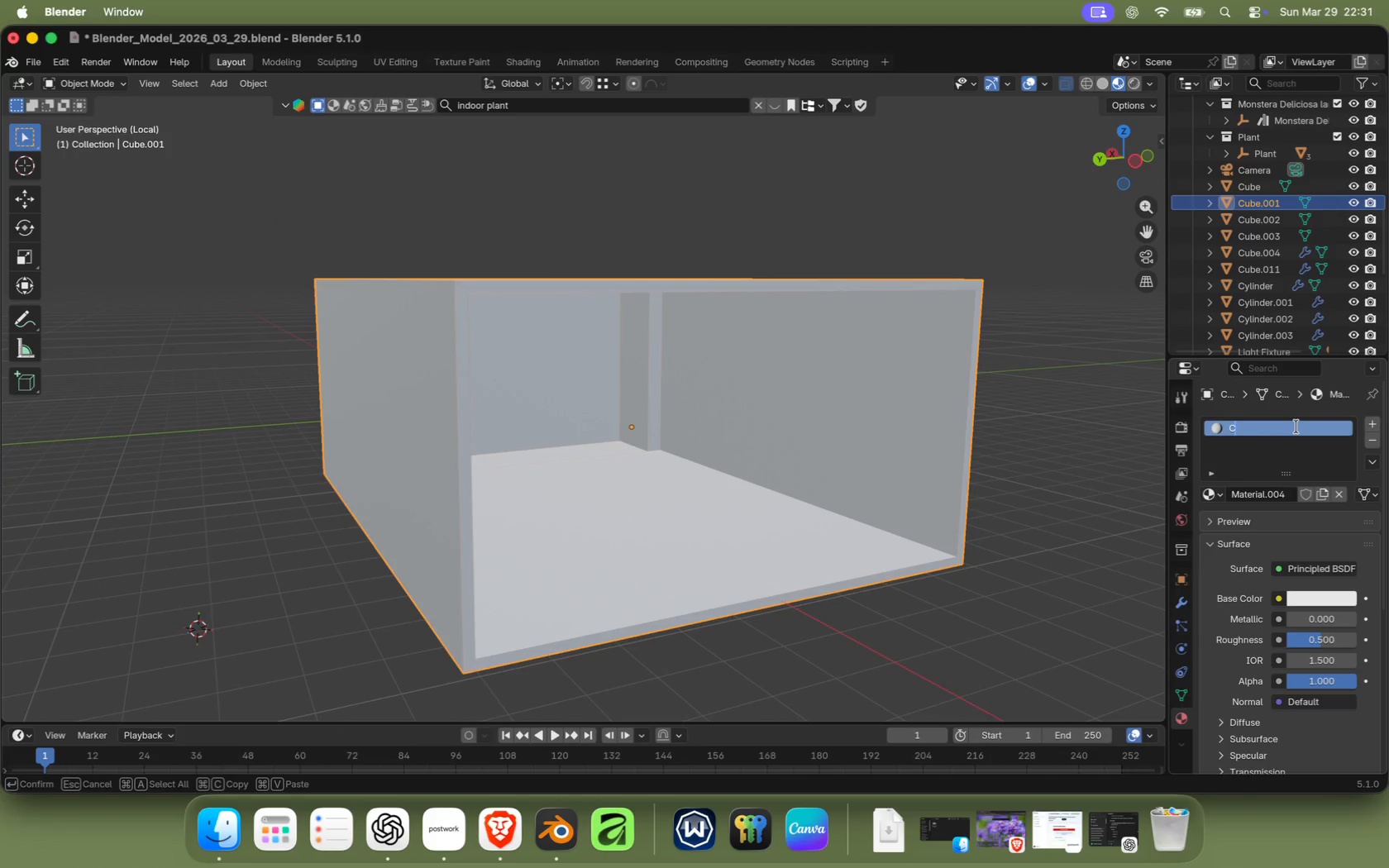 
key(Backspace)
 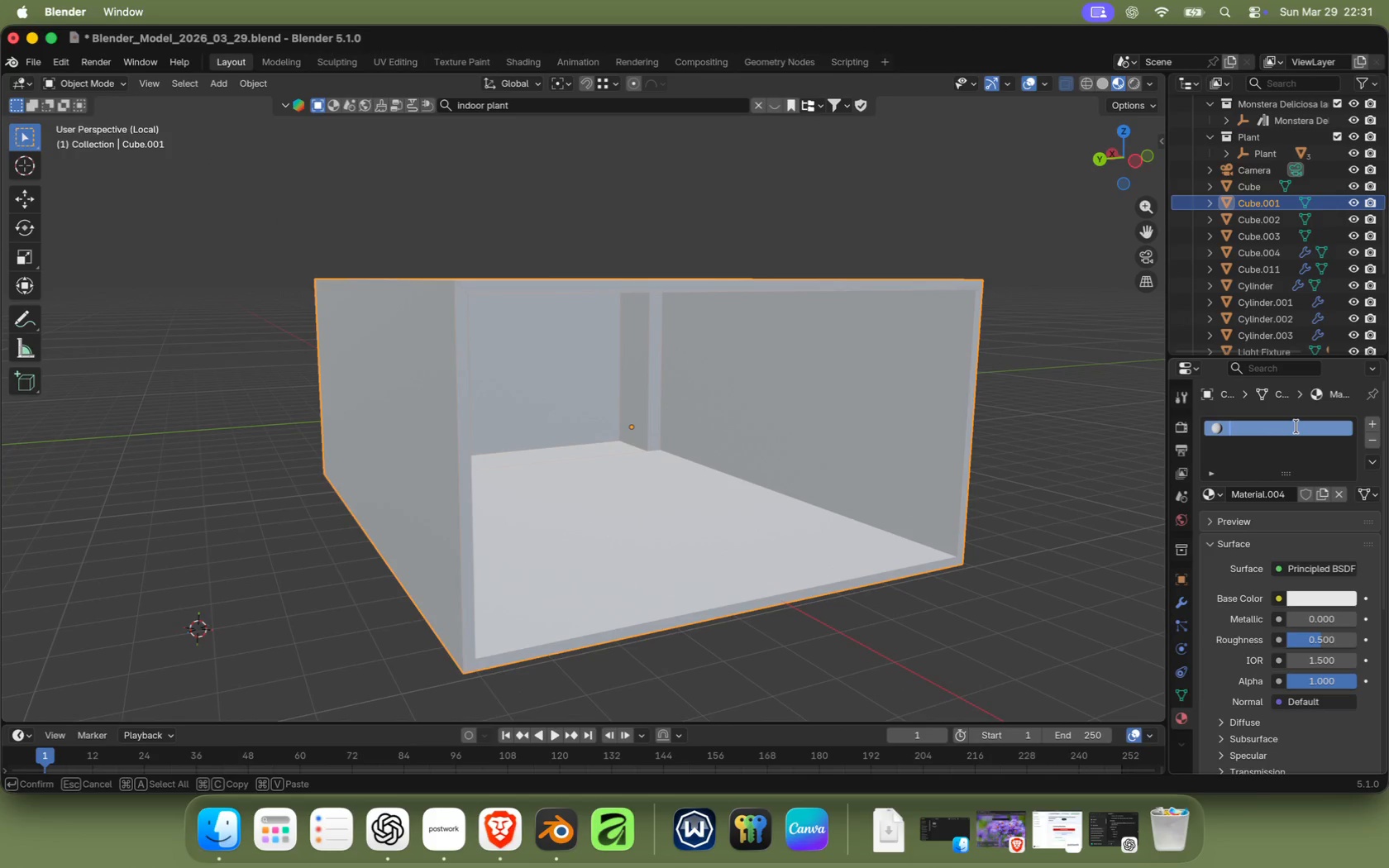 
key(Backspace)
 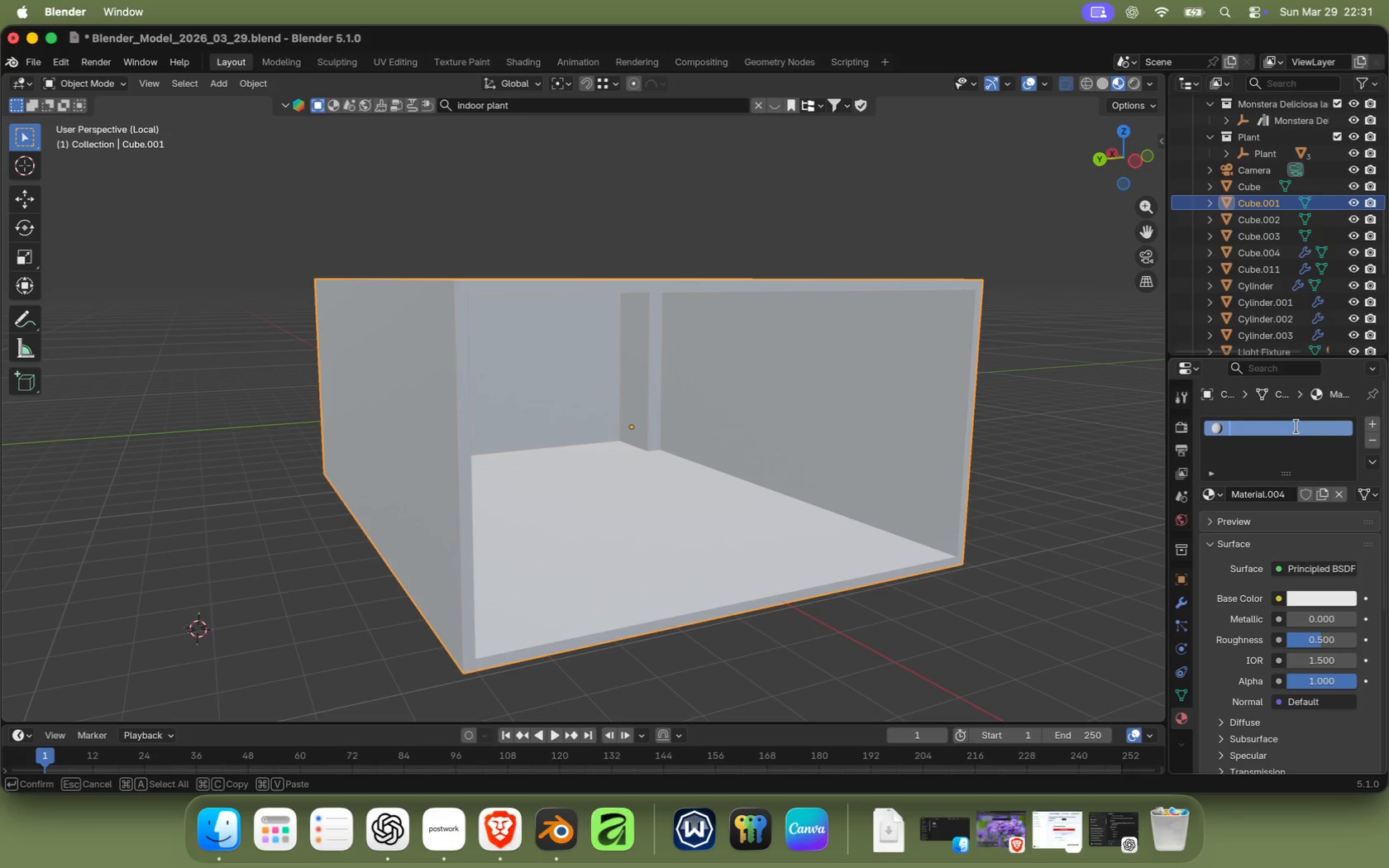 
key(Backspace)
 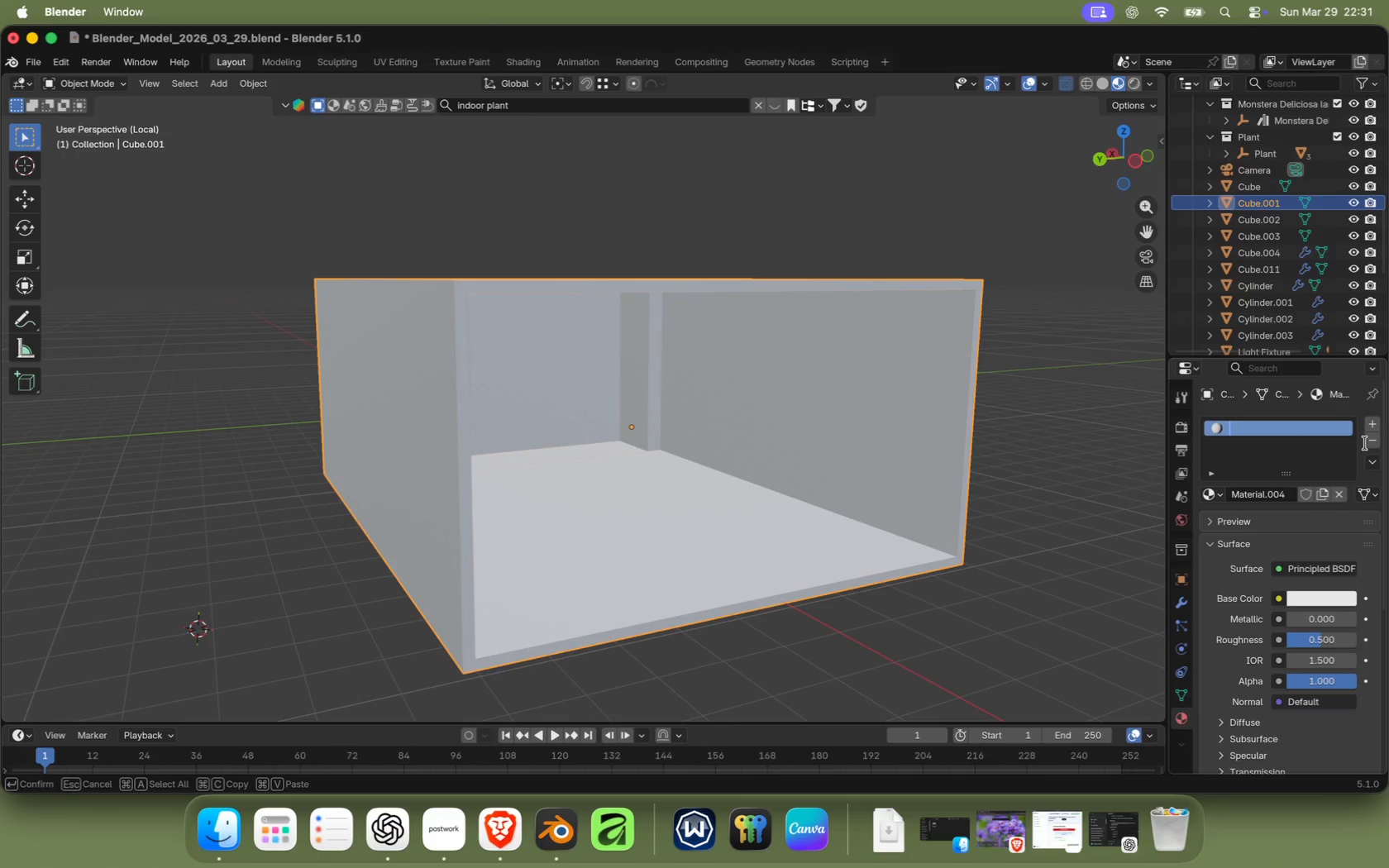 
left_click([1374, 441])
 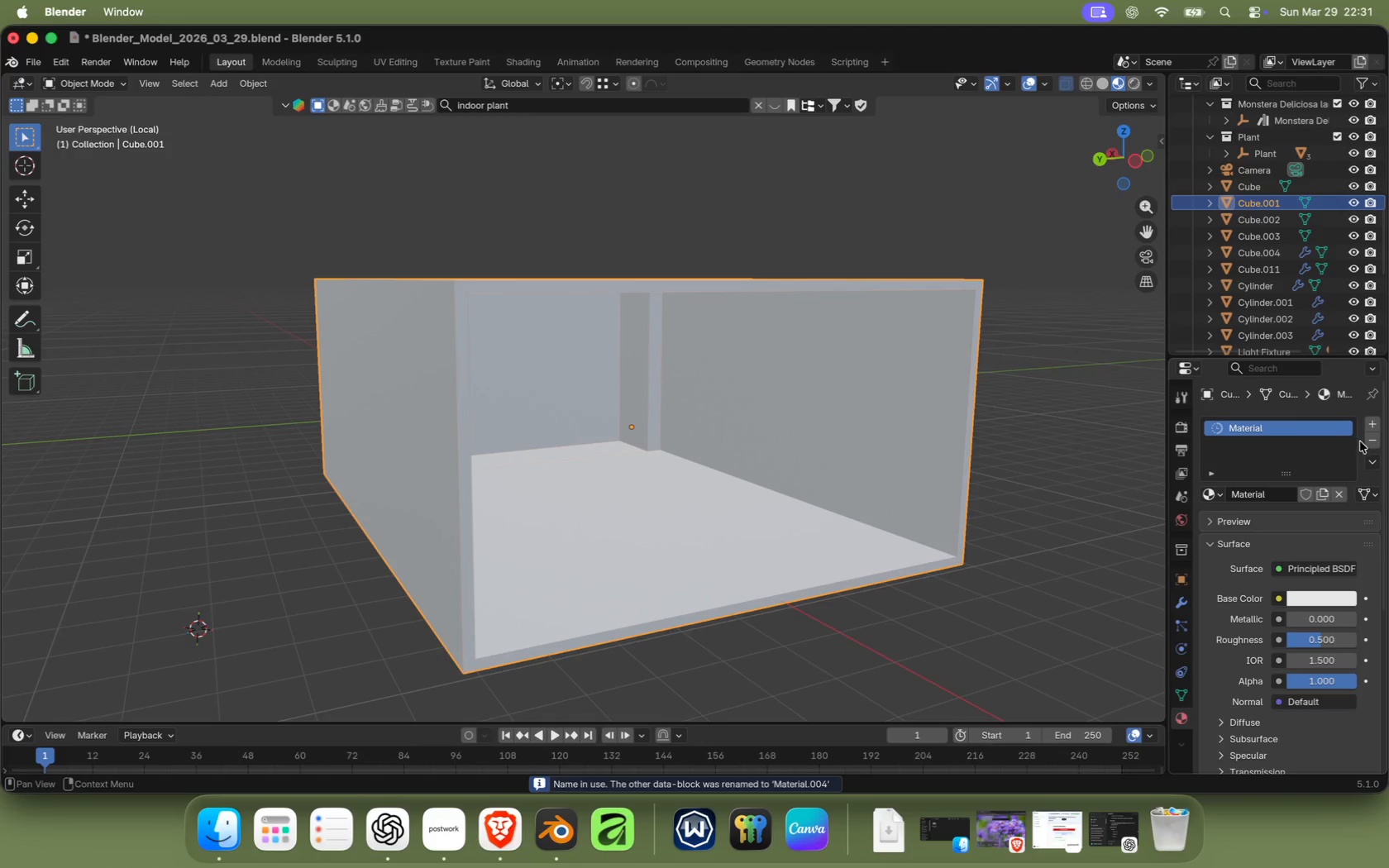 
left_click([1368, 442])
 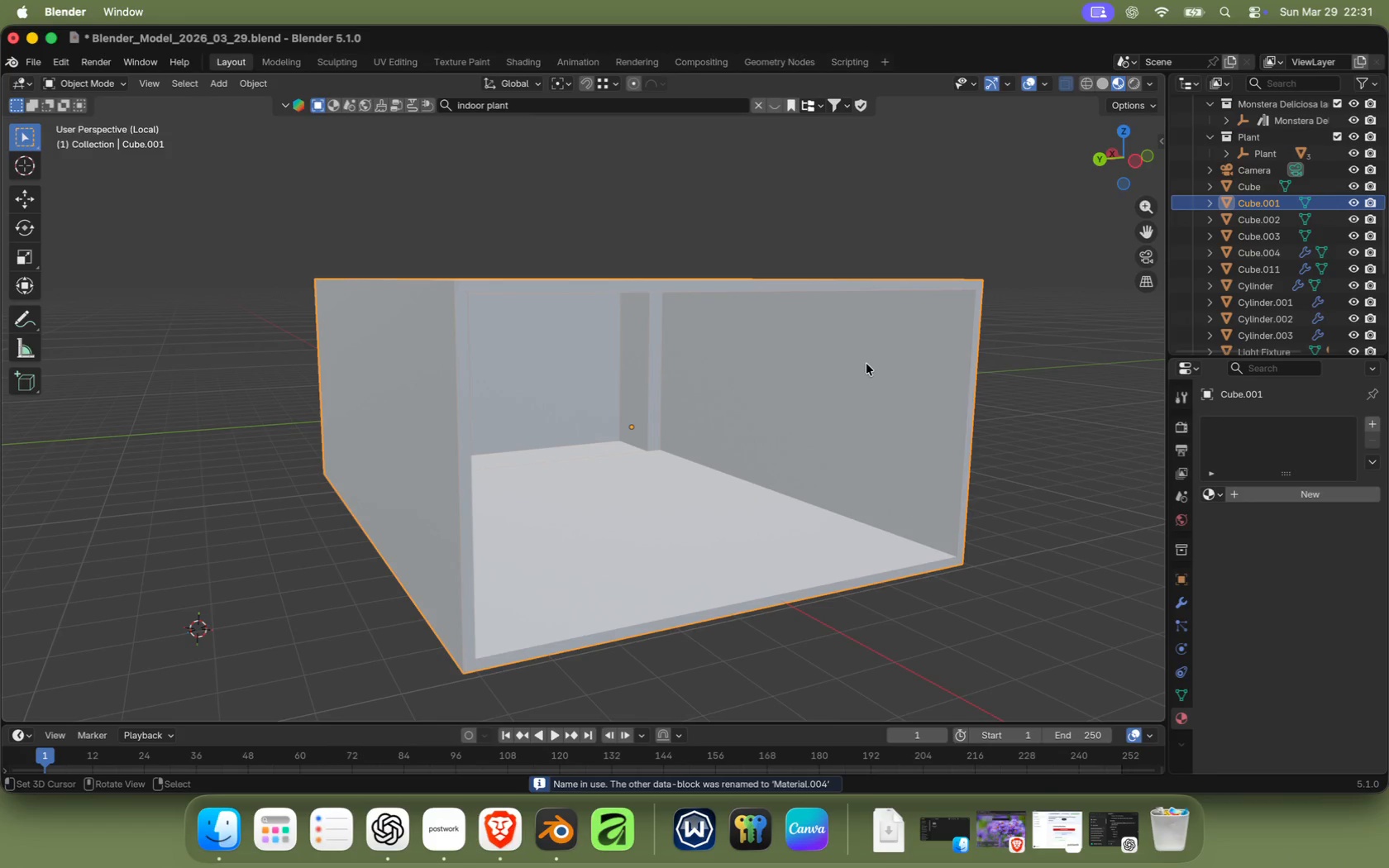 
right_click([866, 364])
 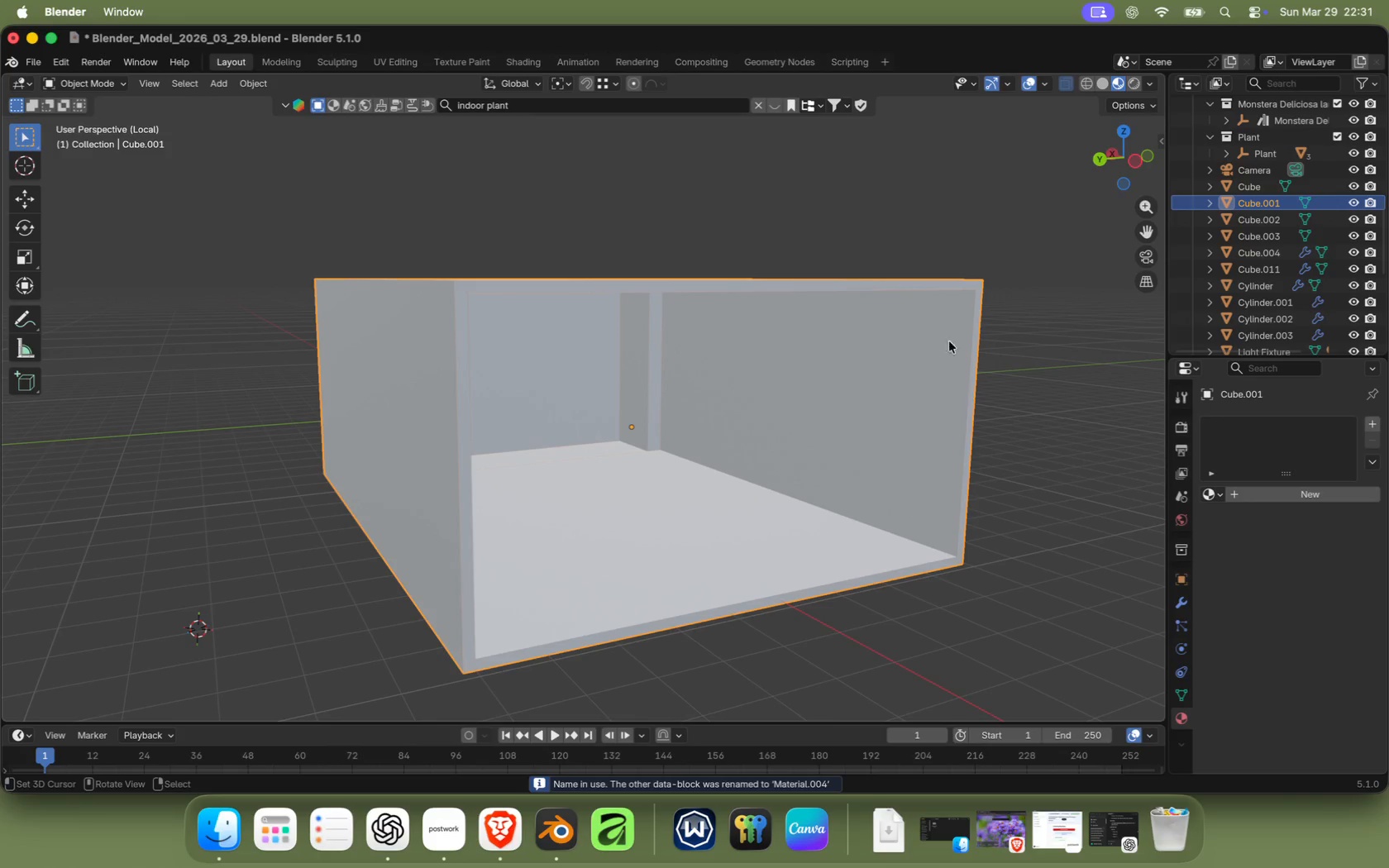 
left_click([647, 105])
 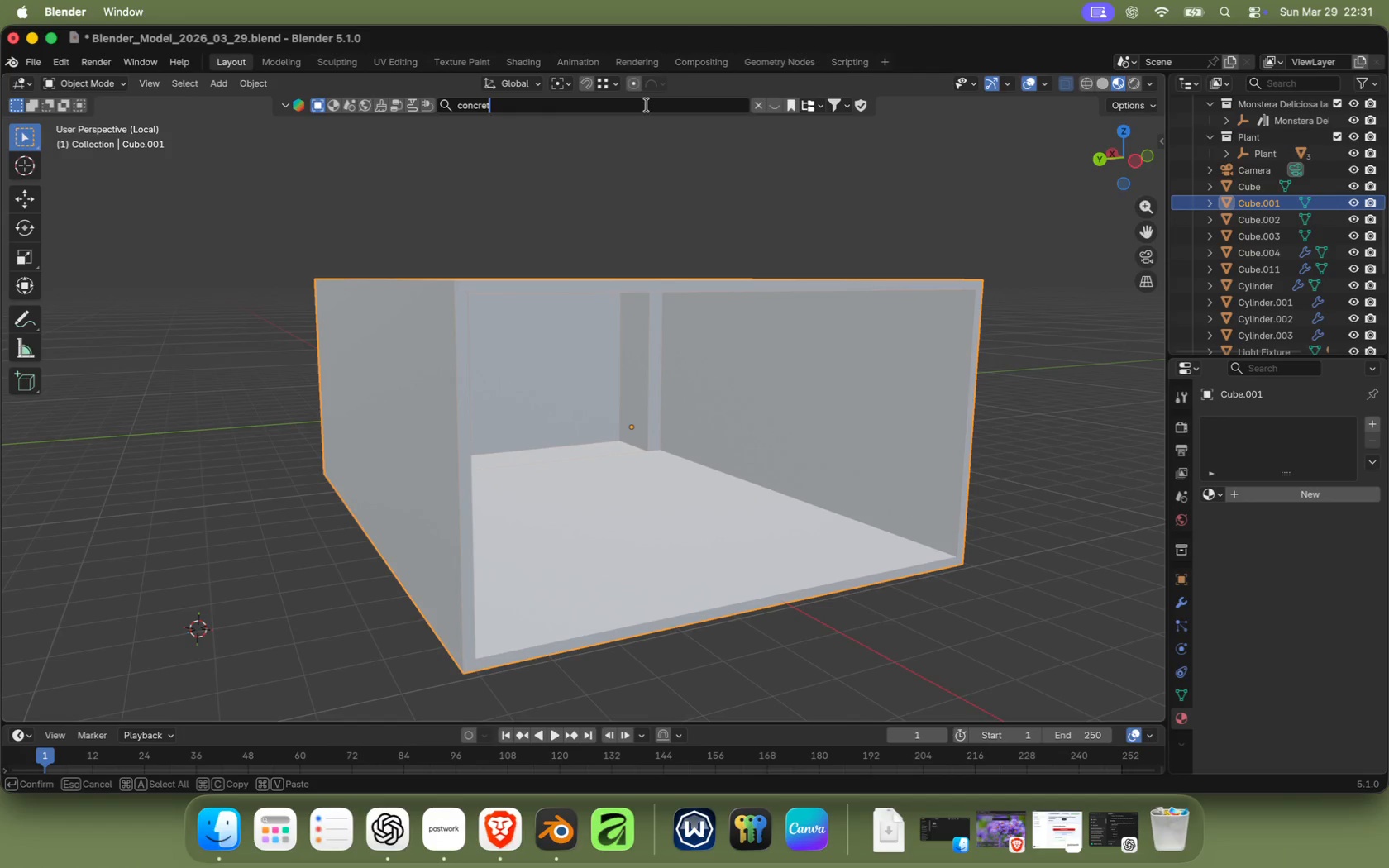 
type(concrete)
 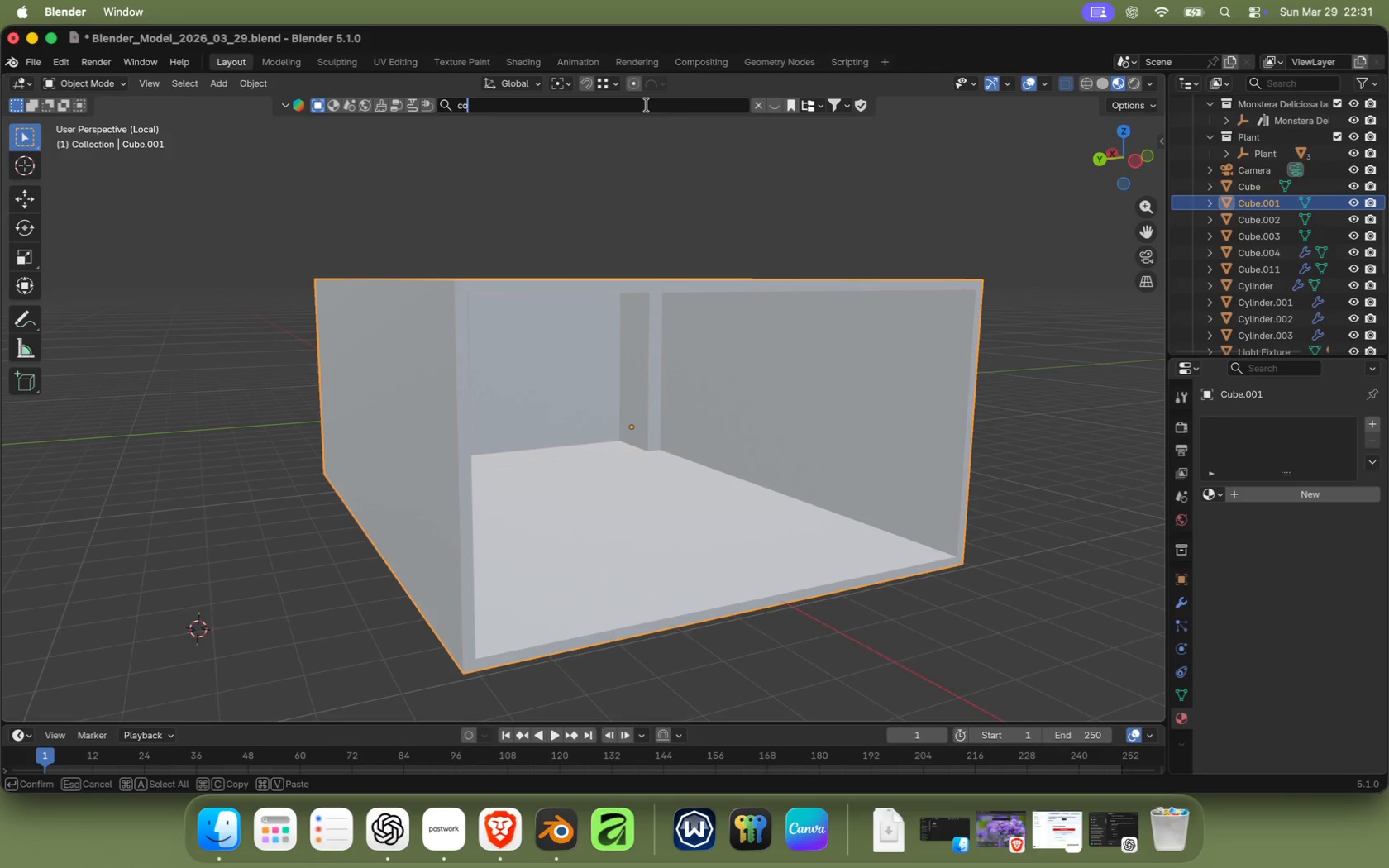 
key(Enter)
 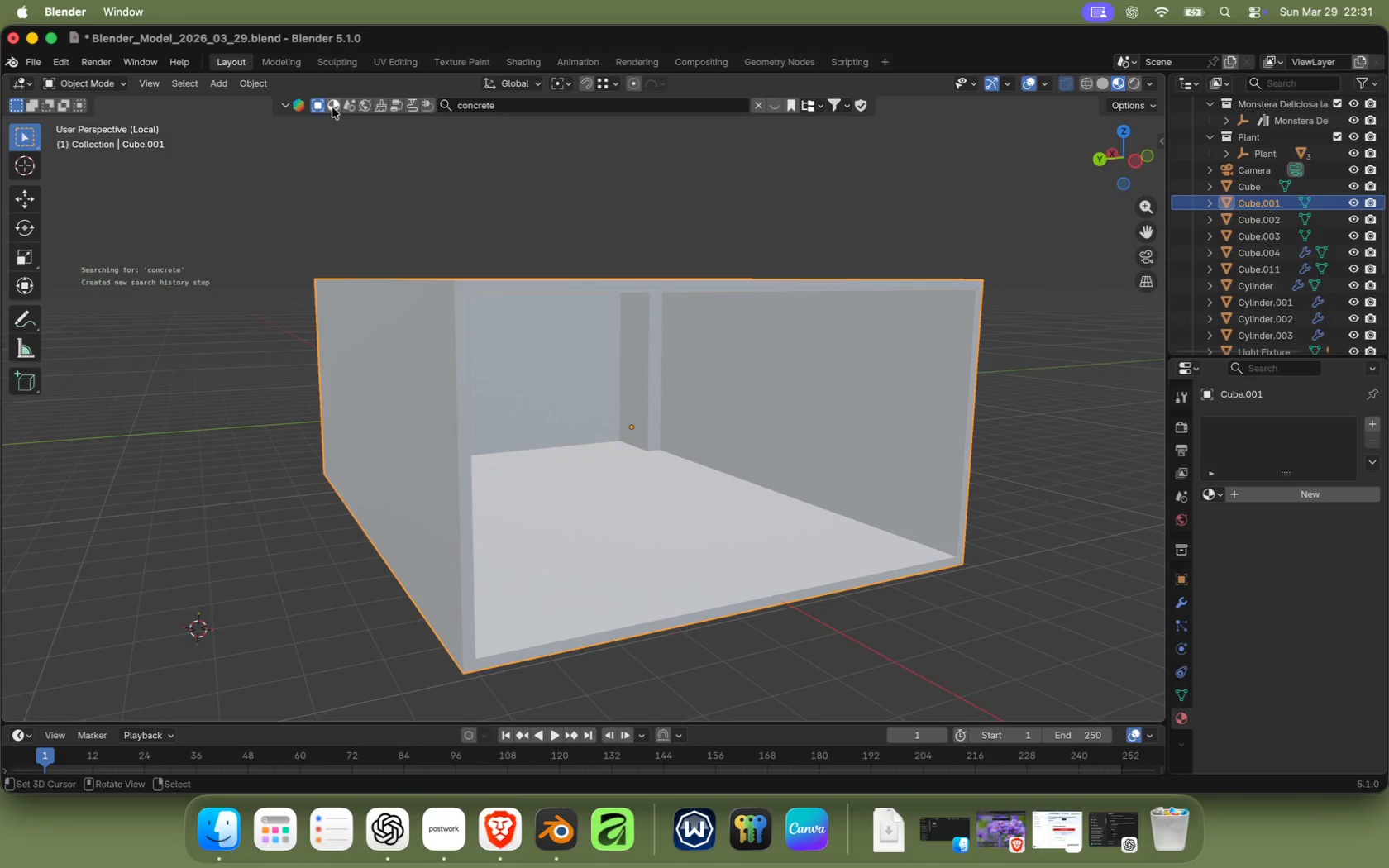 
left_click([332, 107])
 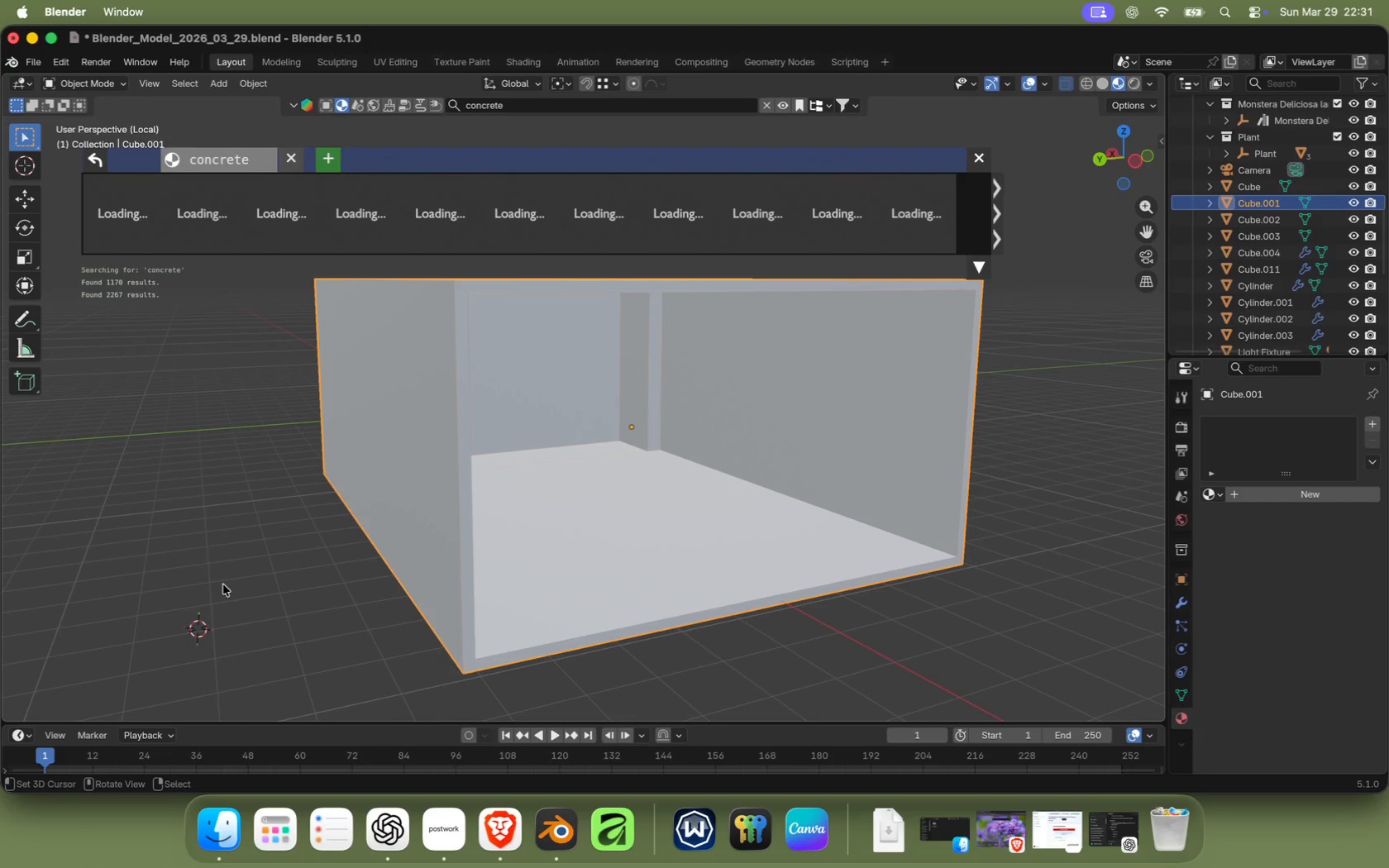 
right_click([386, 445])
 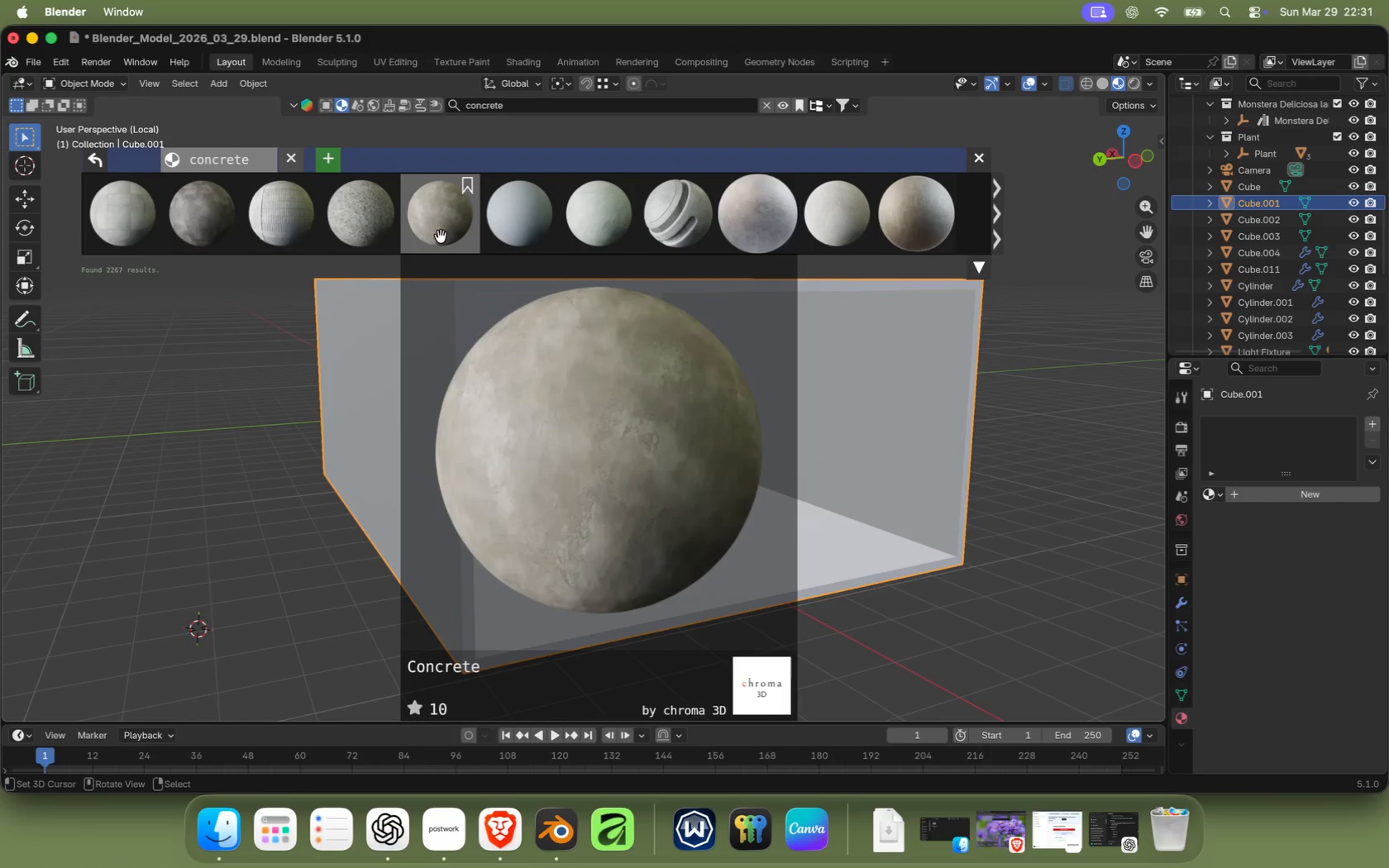 
left_click([441, 236])
 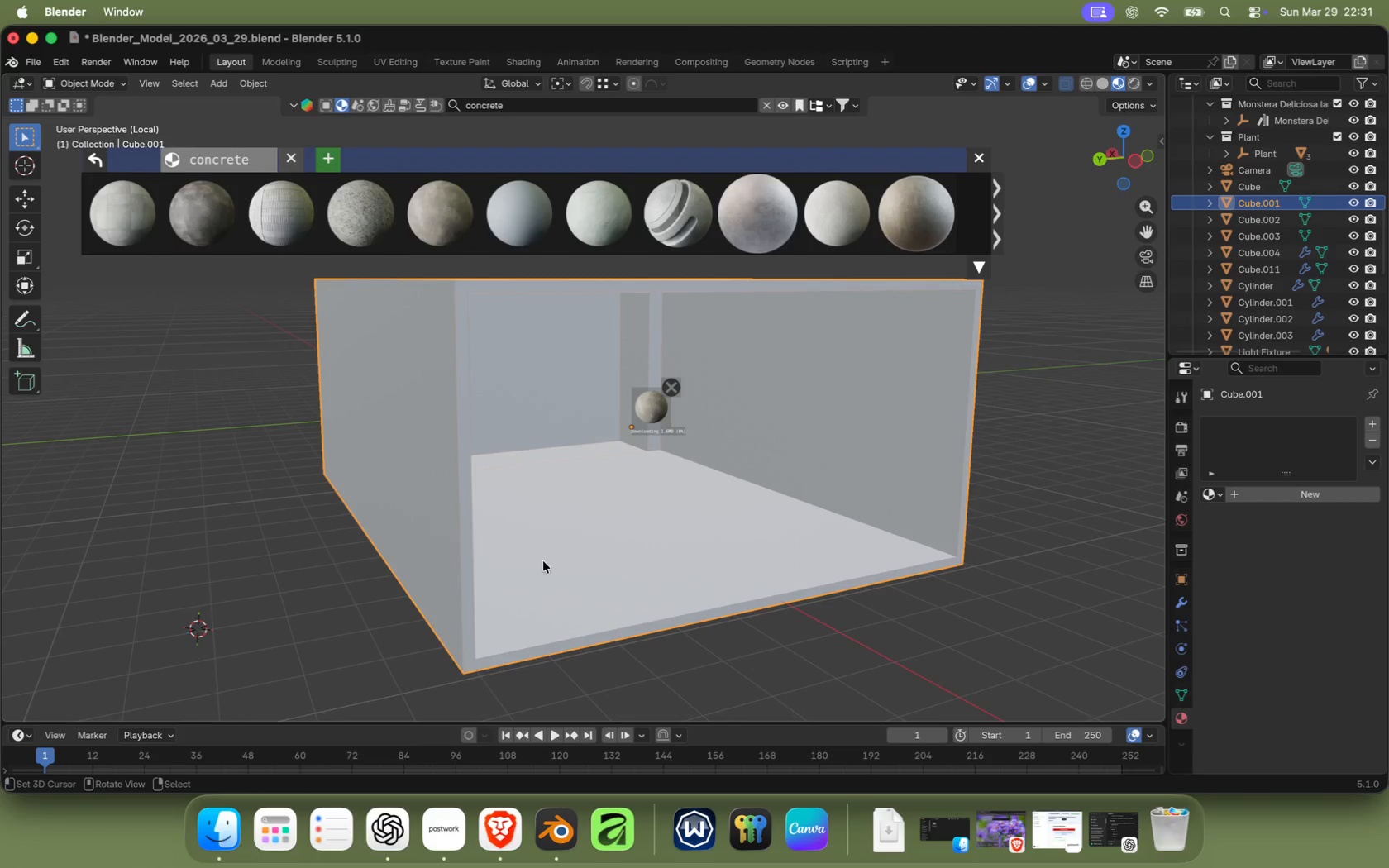 
scroll: coordinate [709, 503], scroll_direction: up, amount: 12.0
 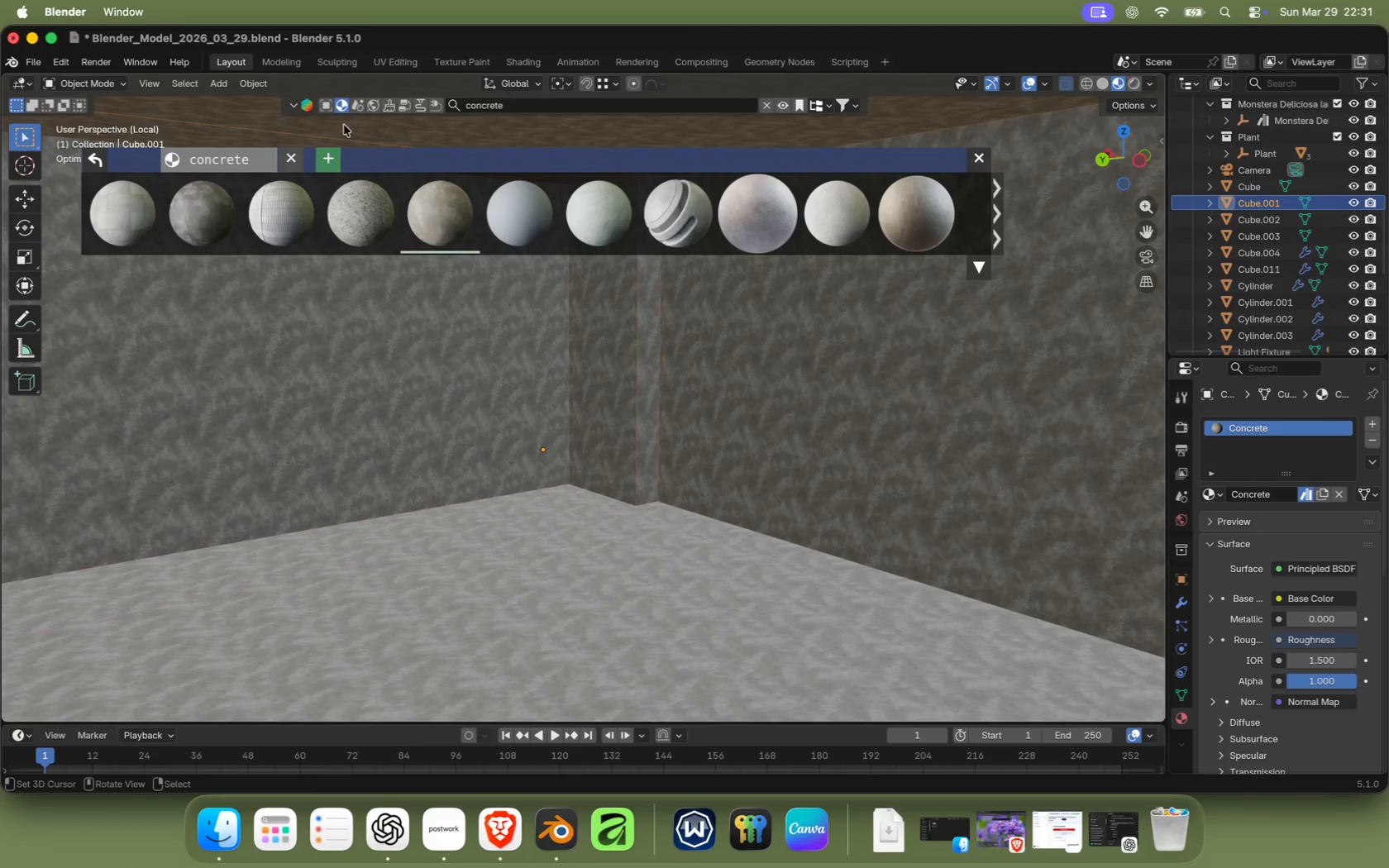 
left_click([395, 60])
 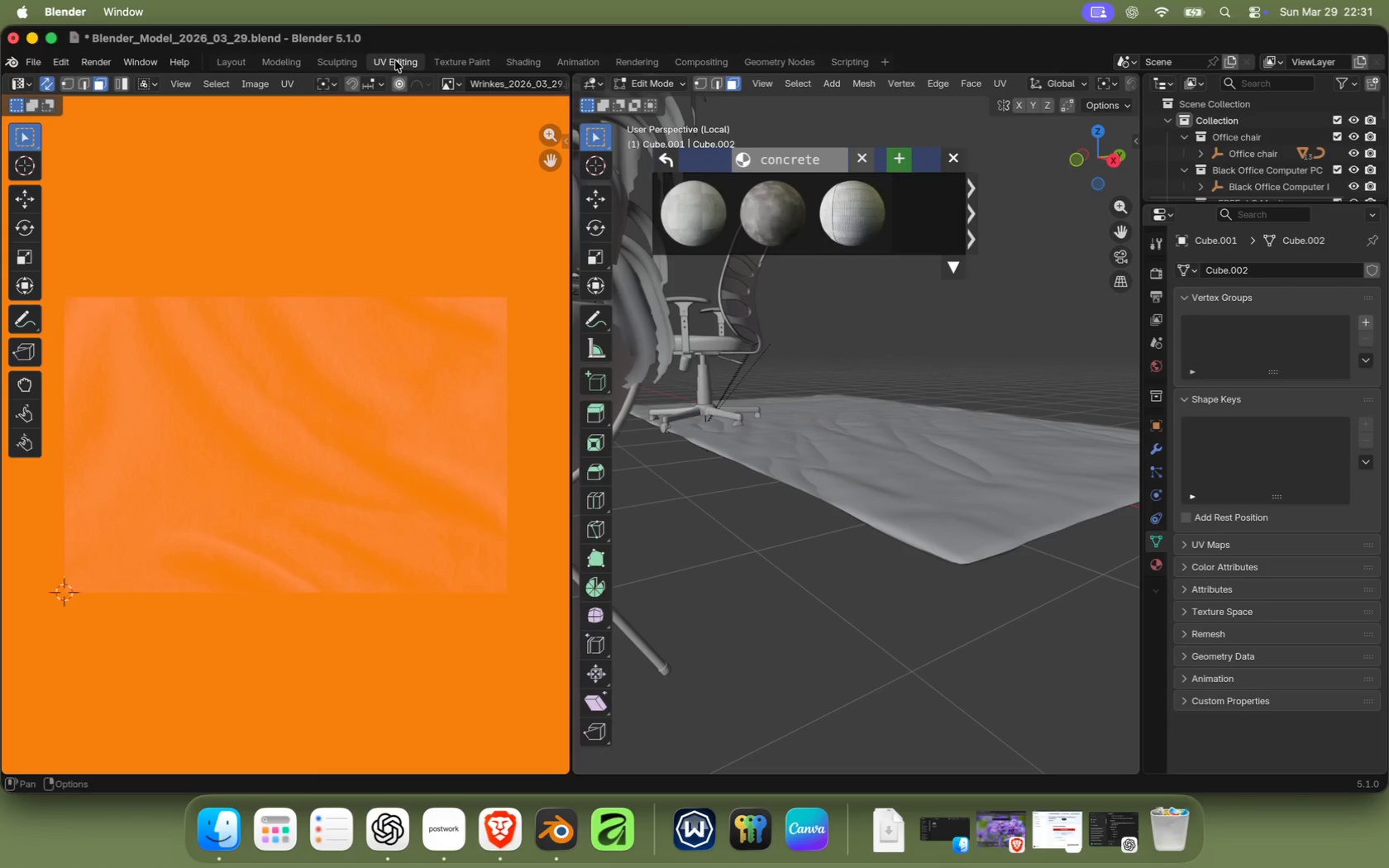 
key(Slash)
 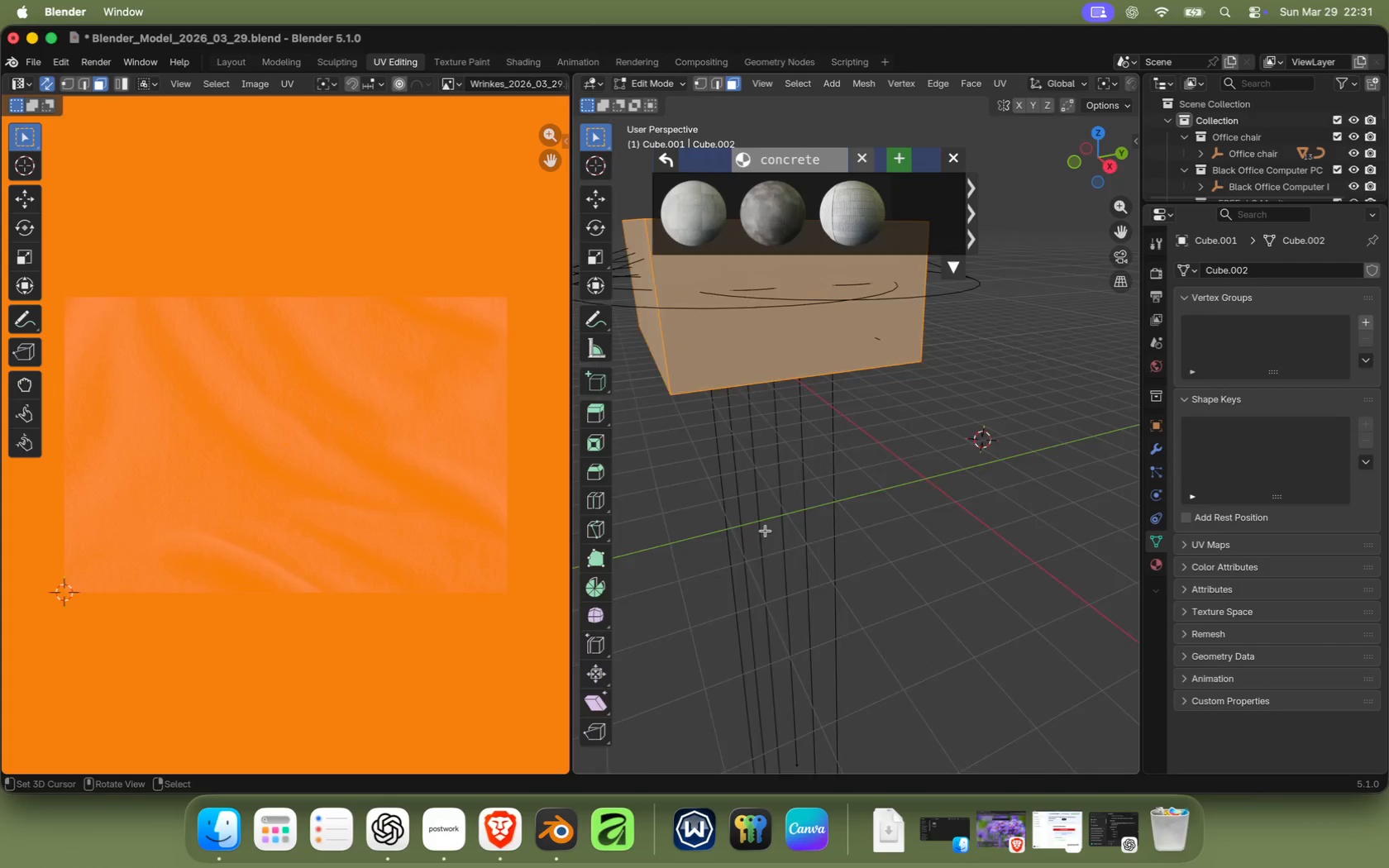 
key(Slash)
 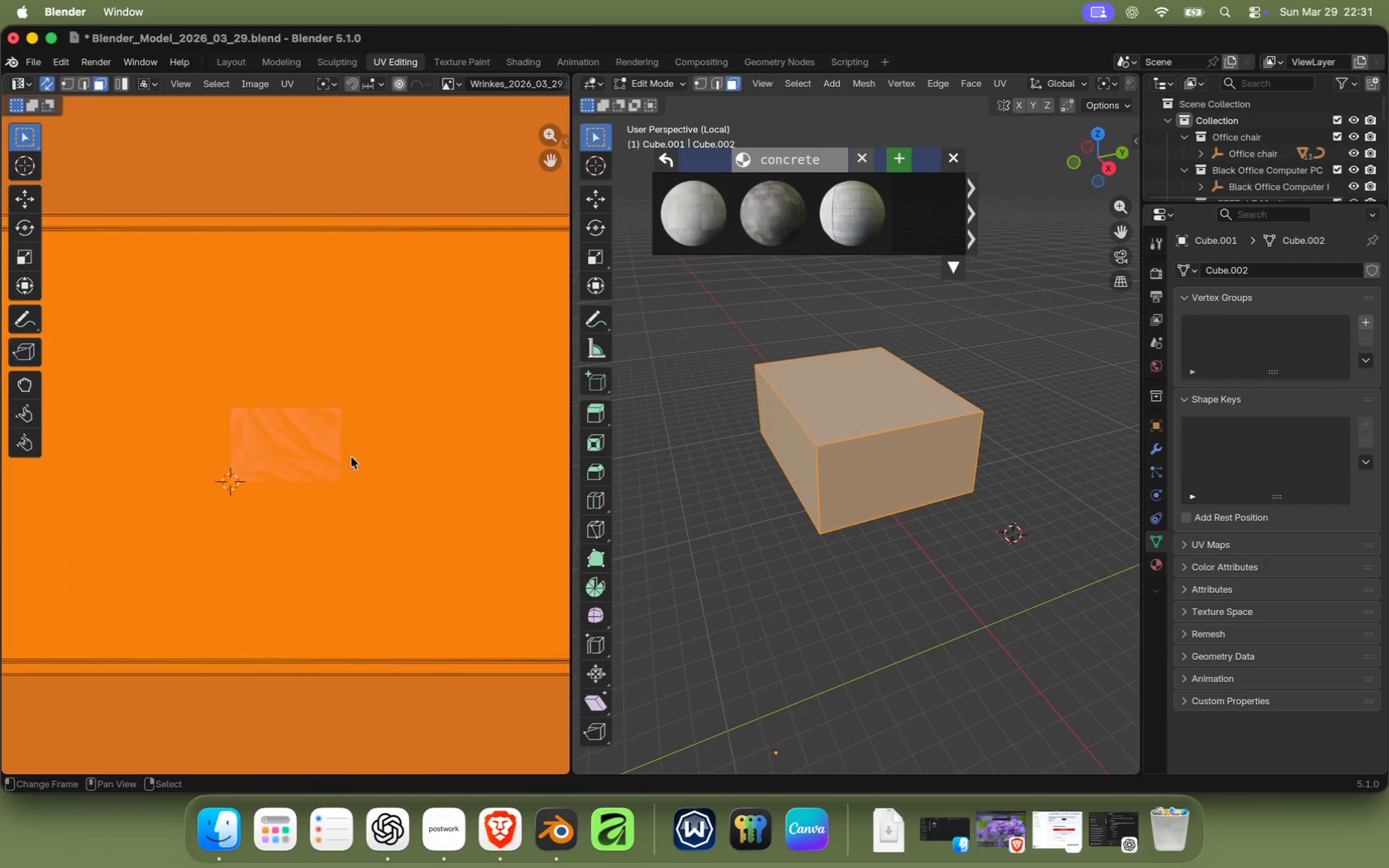 
scroll: coordinate [261, 474], scroll_direction: down, amount: 29.0
 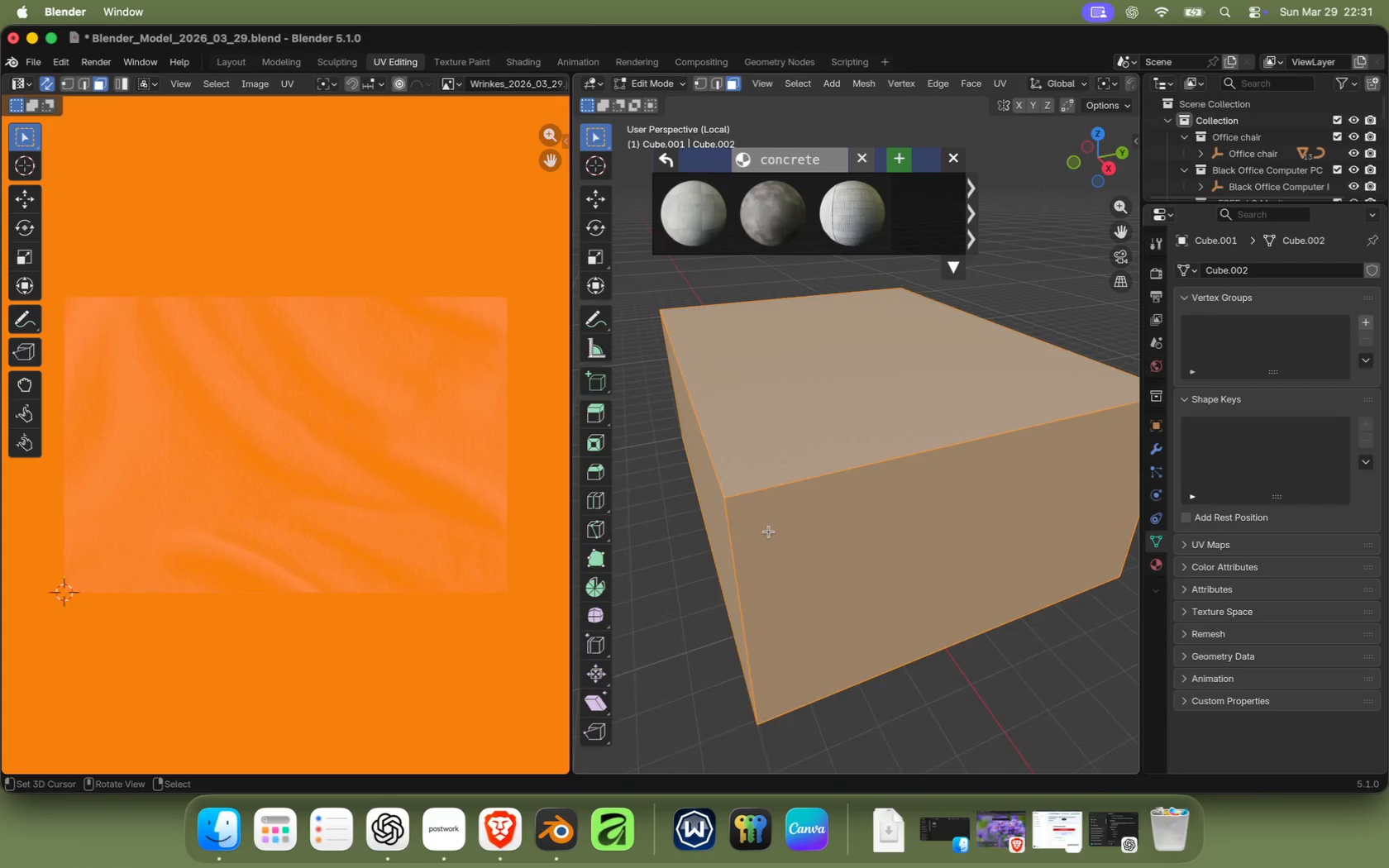 
left_click([489, 88])
 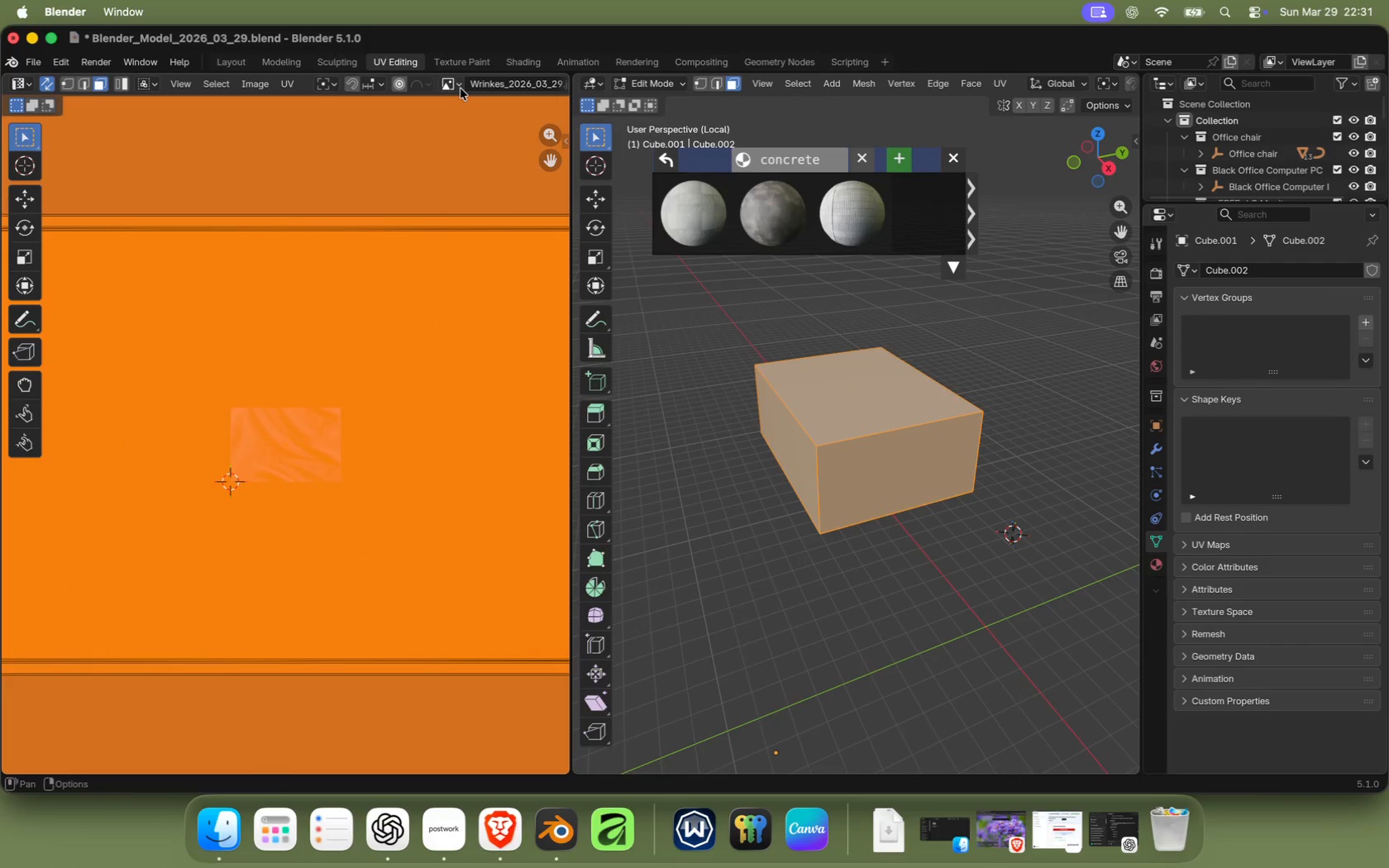 
double_click([459, 88])
 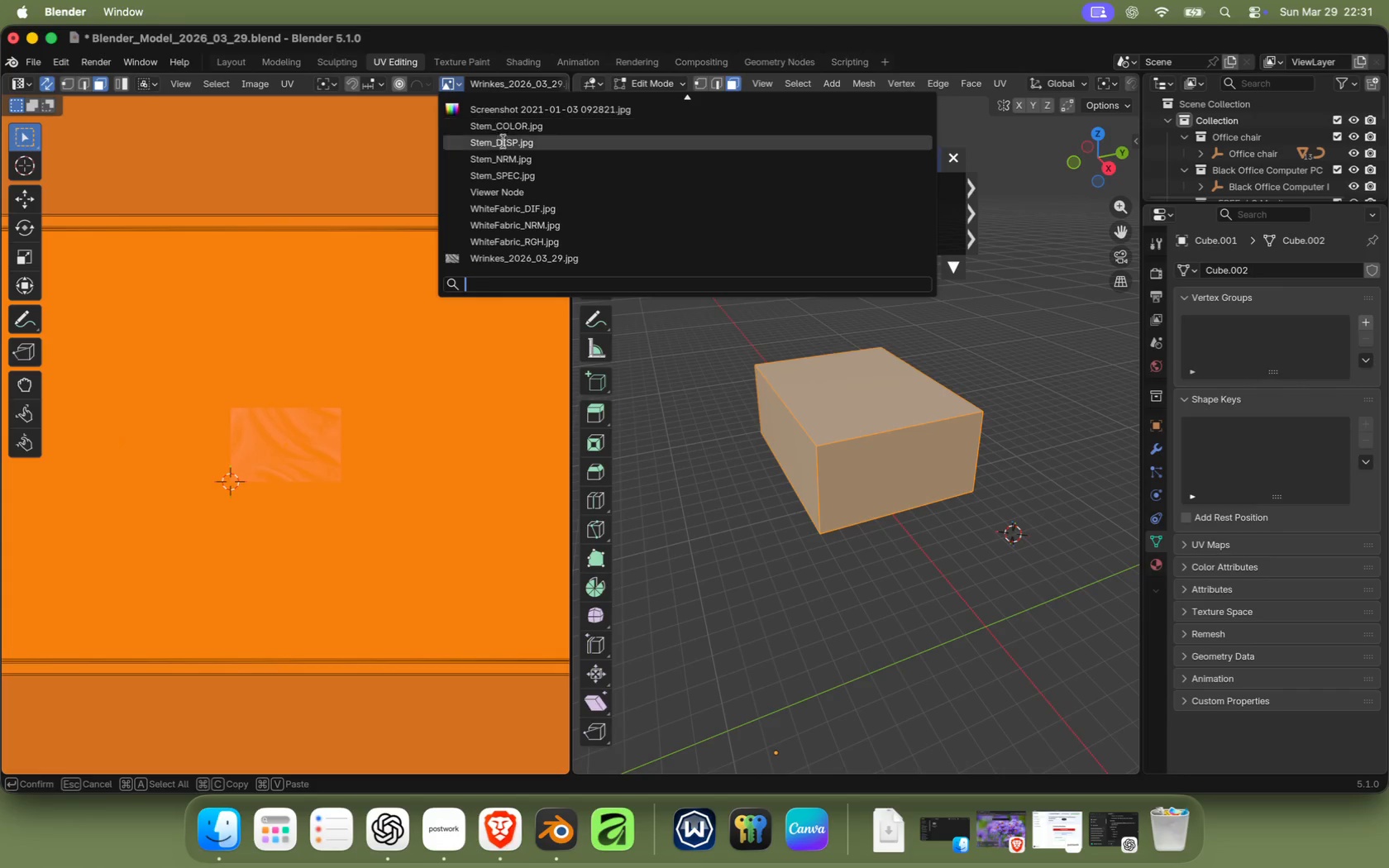 
left_click([514, 176])
 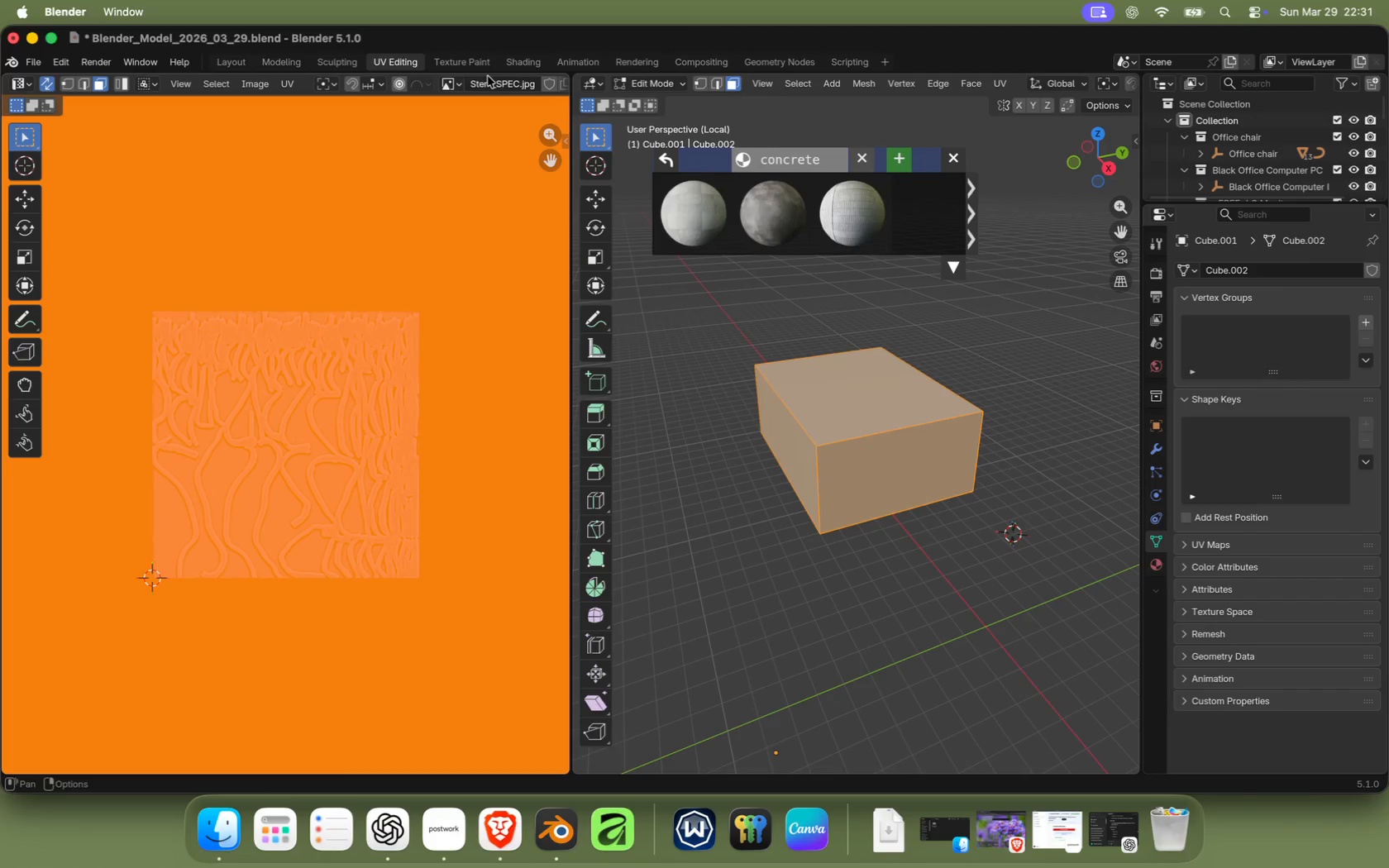 
left_click([501, 78])
 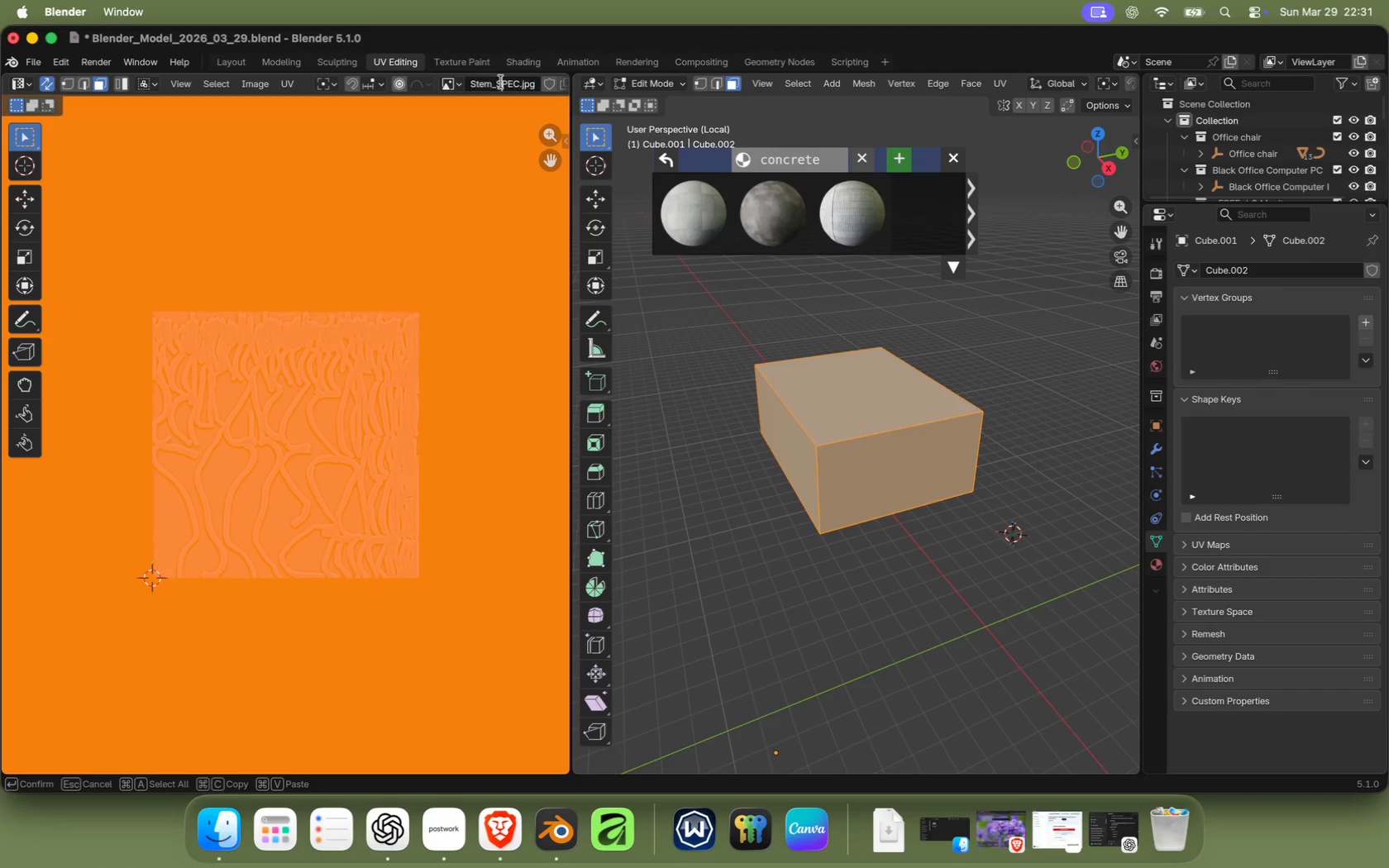 
left_click([501, 82])
 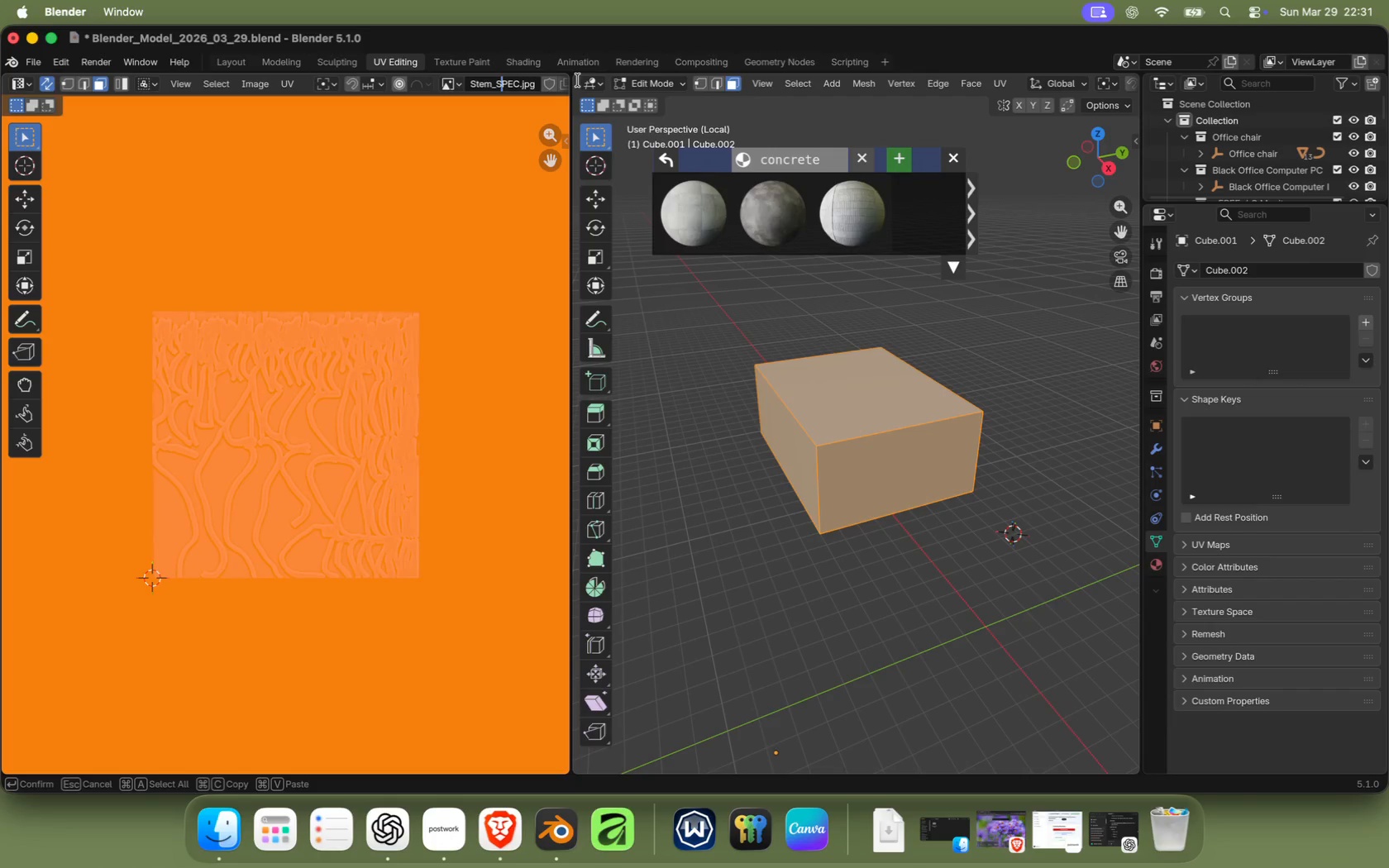 
double_click([518, 66])
 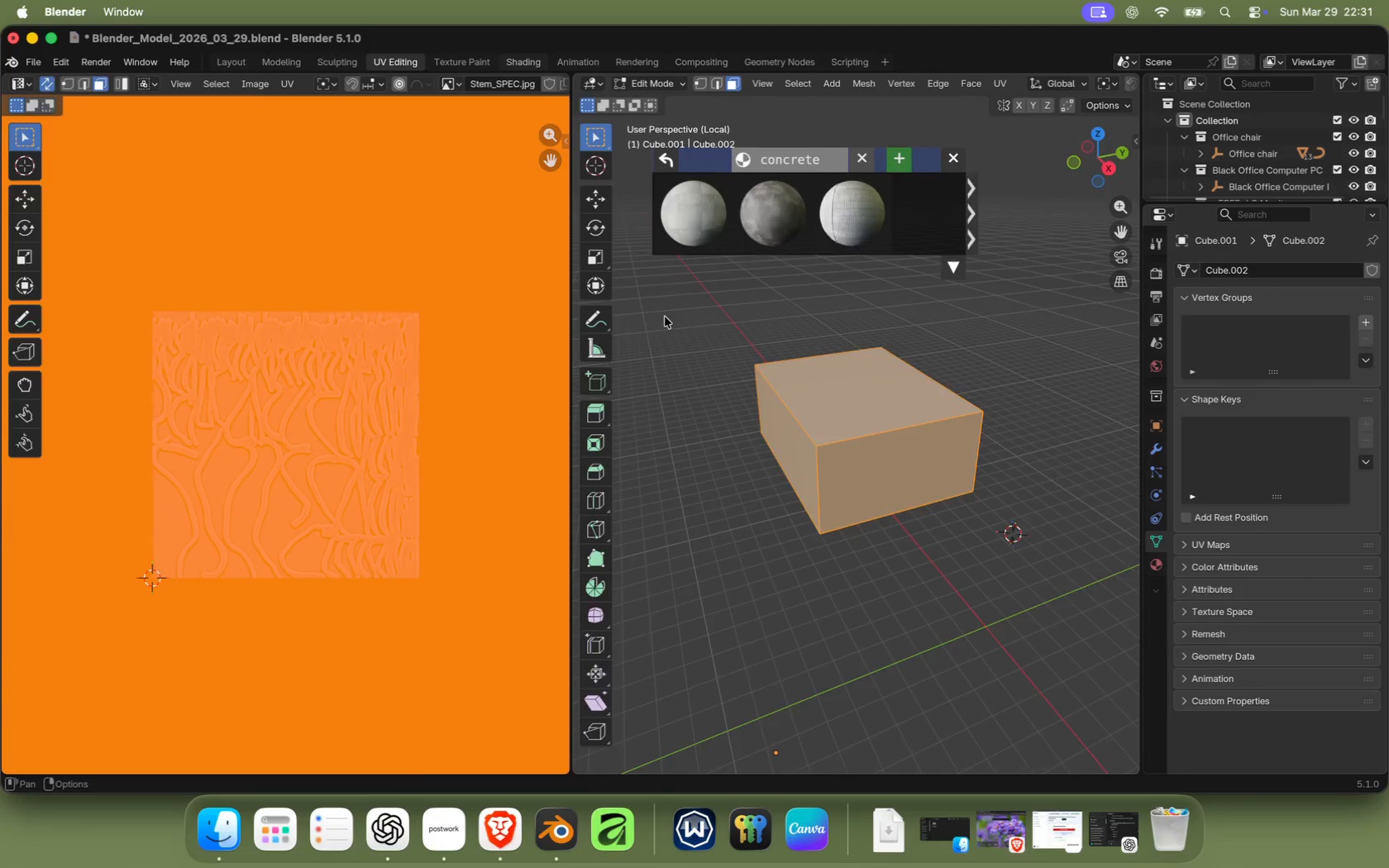 
scroll: coordinate [548, 618], scroll_direction: down, amount: 34.0
 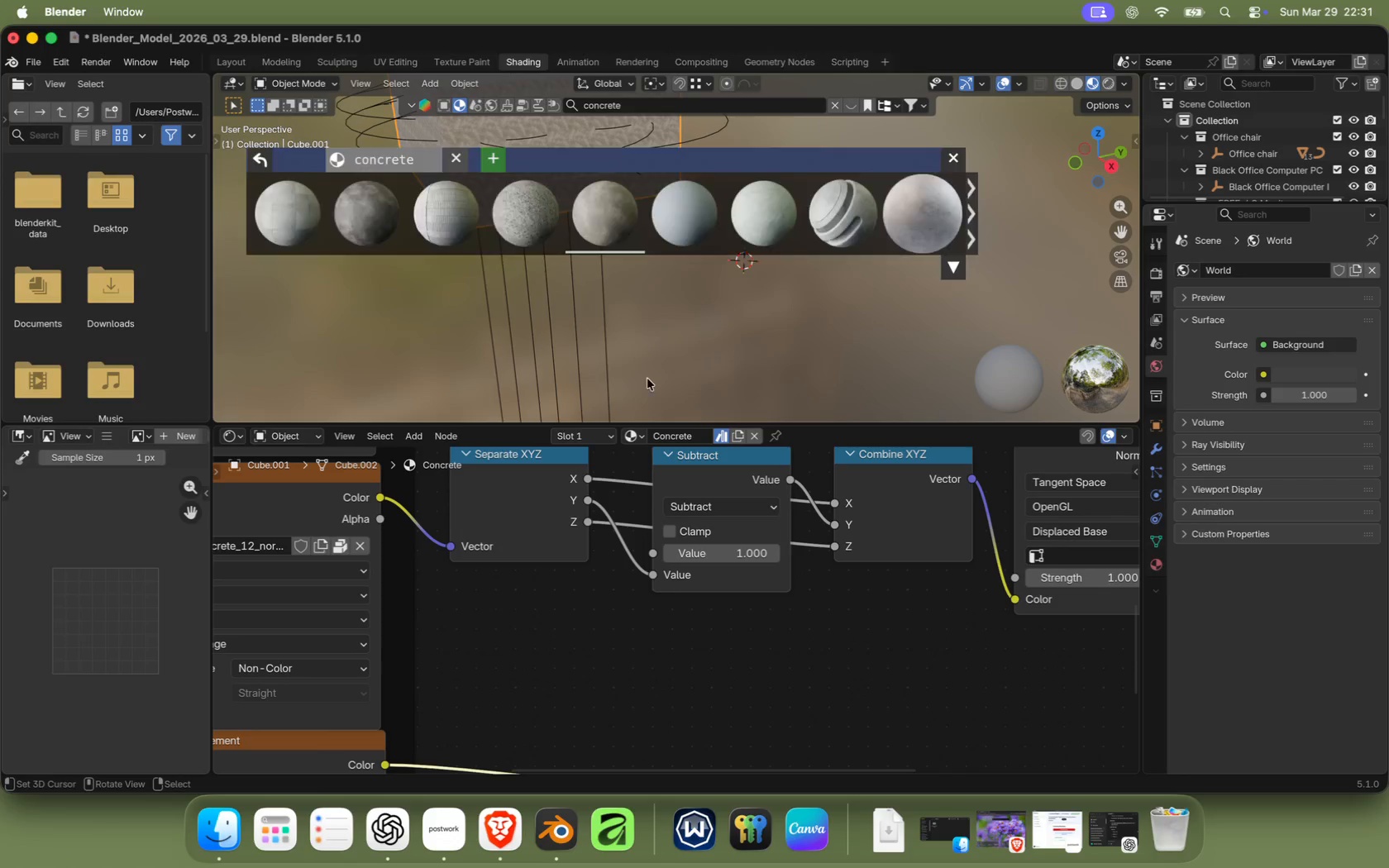 
scroll: coordinate [639, 645], scroll_direction: up, amount: 24.0
 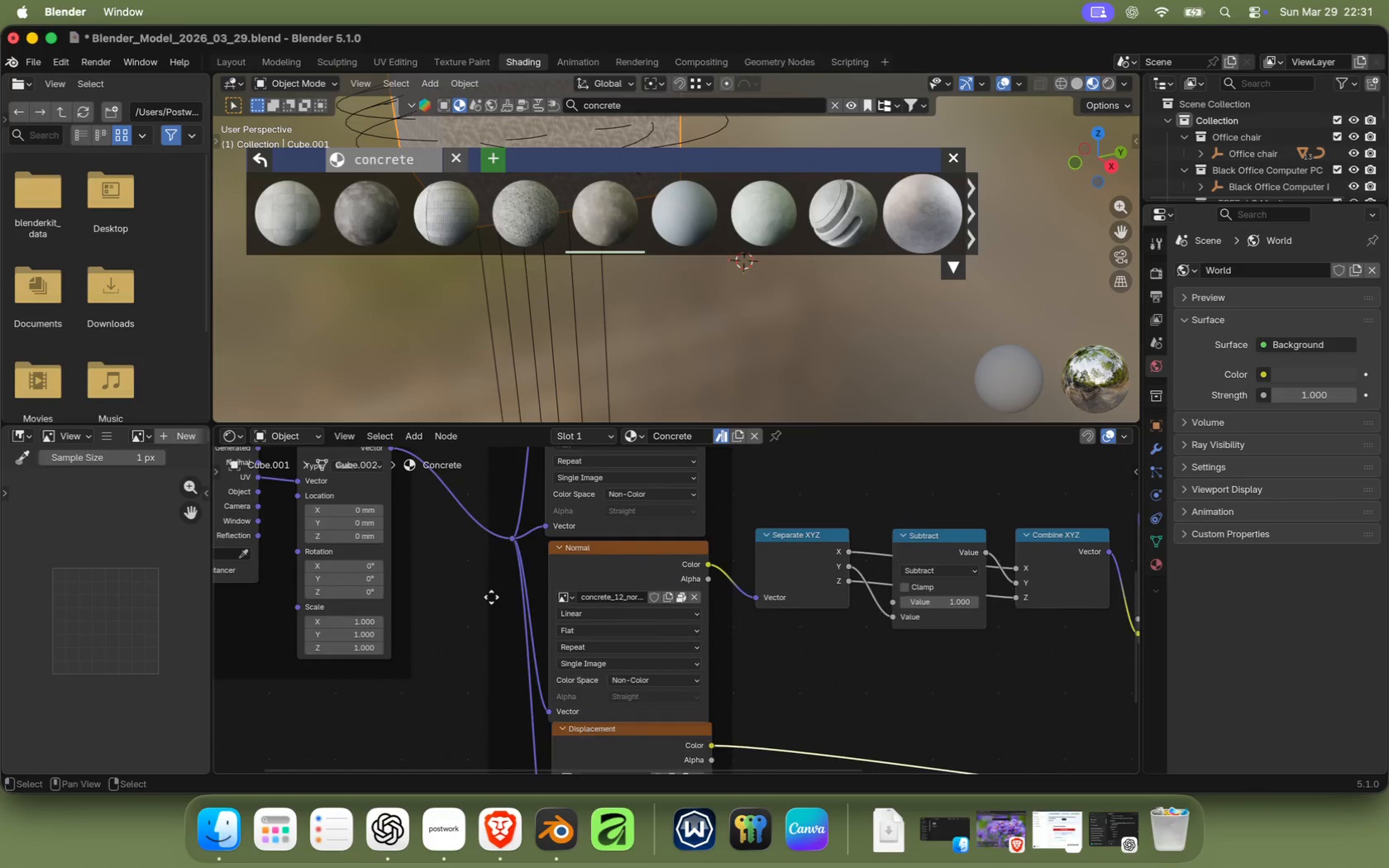 
left_click([400, 61])
 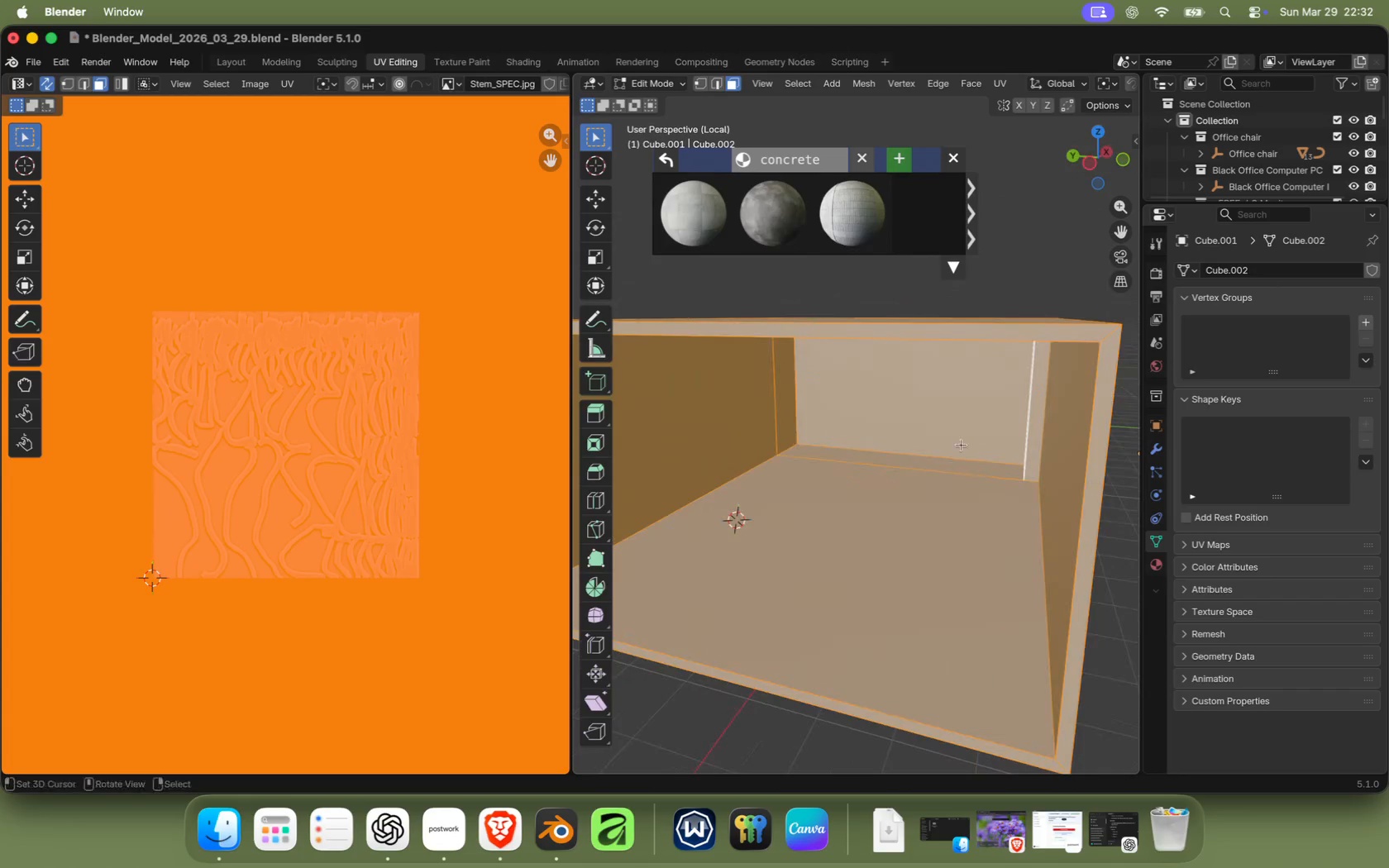 
scroll: coordinate [784, 463], scroll_direction: up, amount: 10.0
 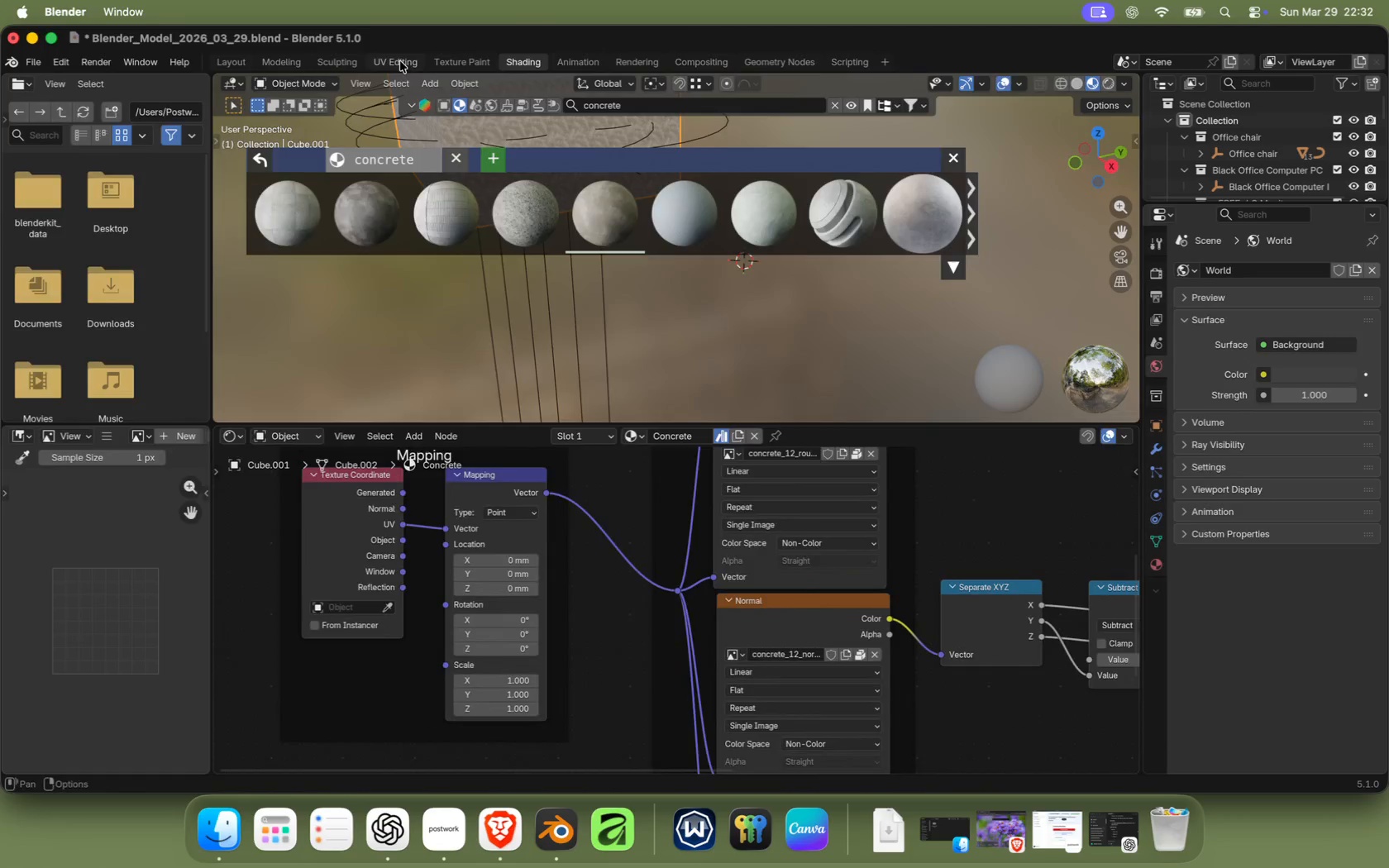 
key(Z)
 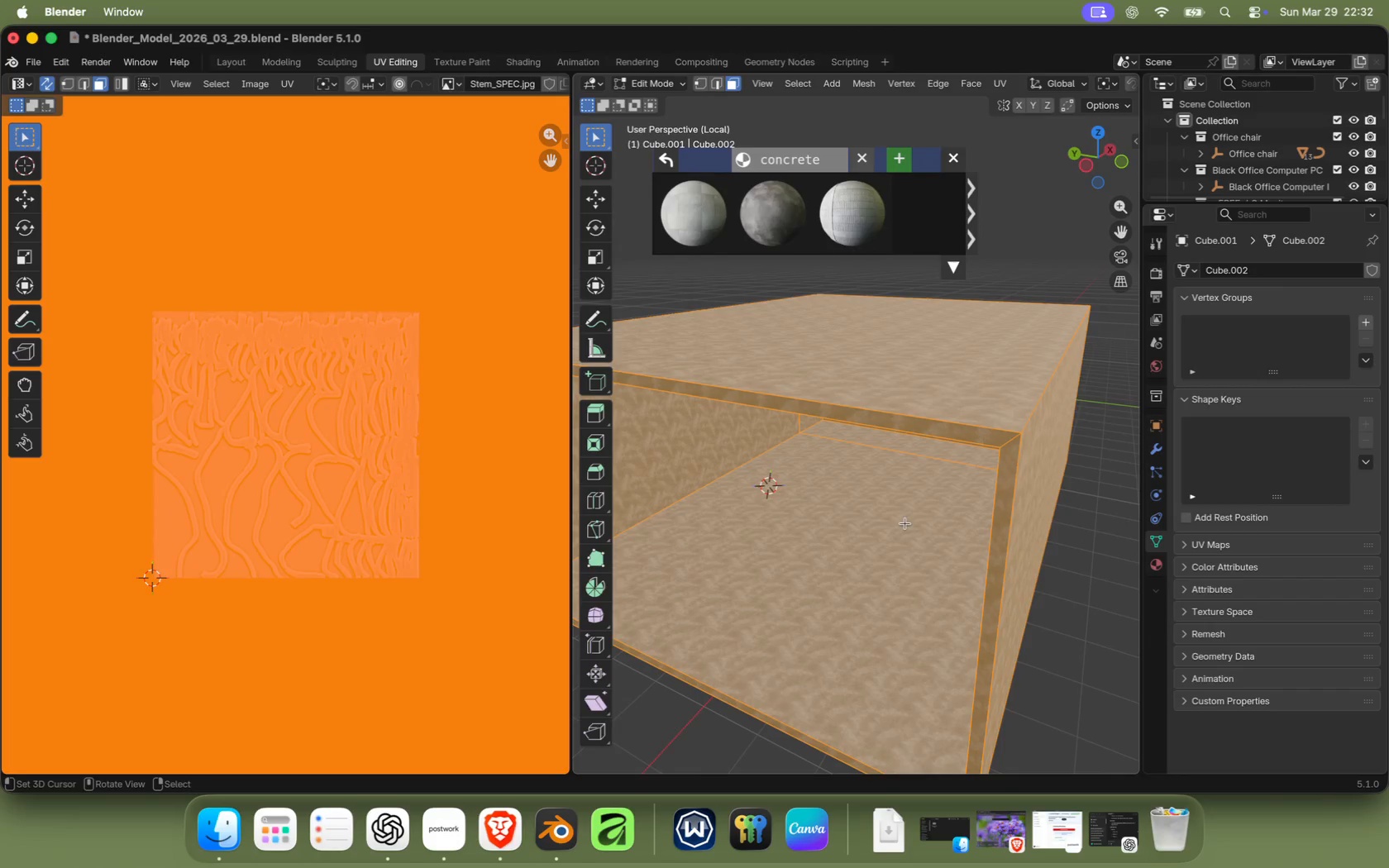 
key(A)
 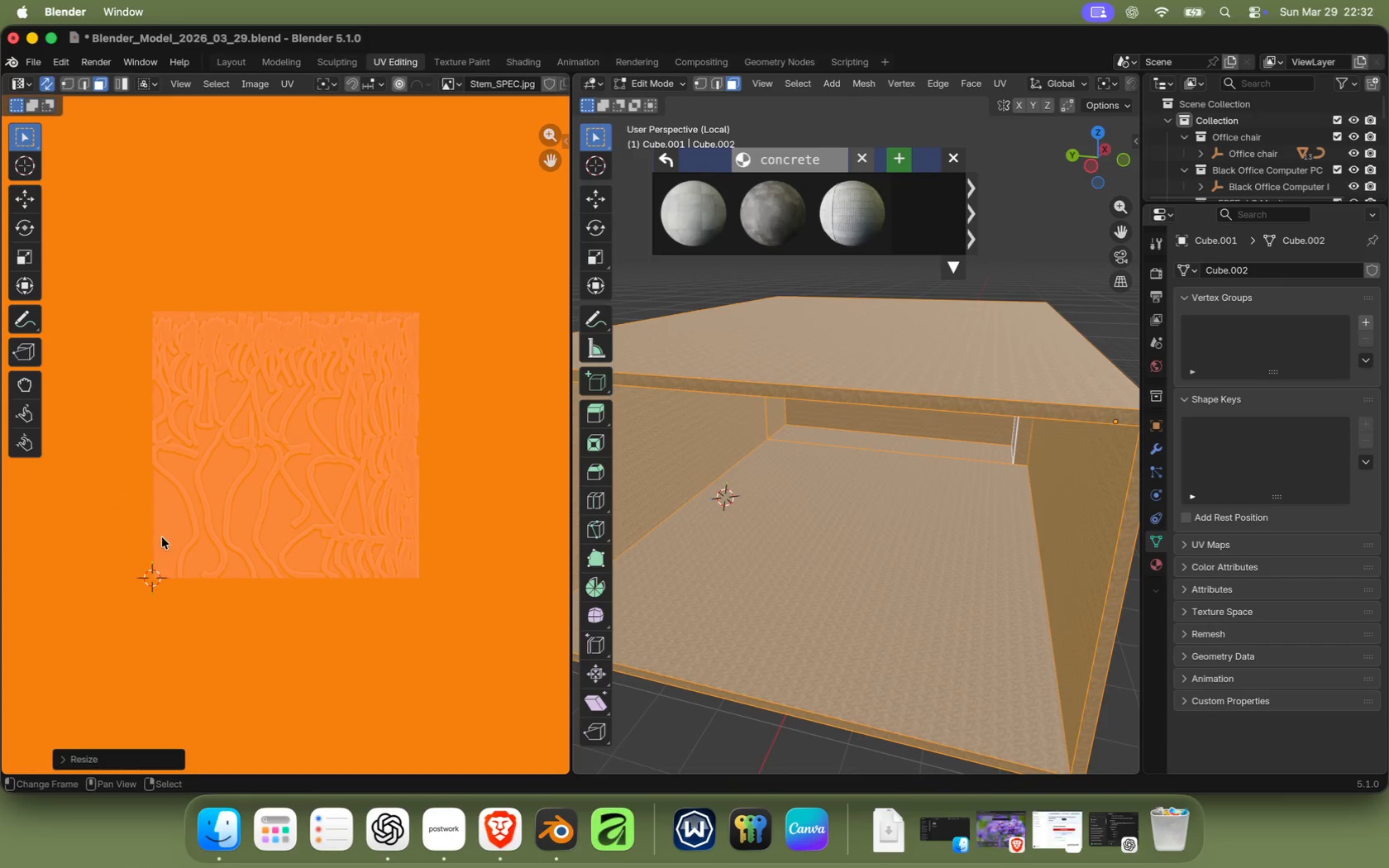 
type(ss)
 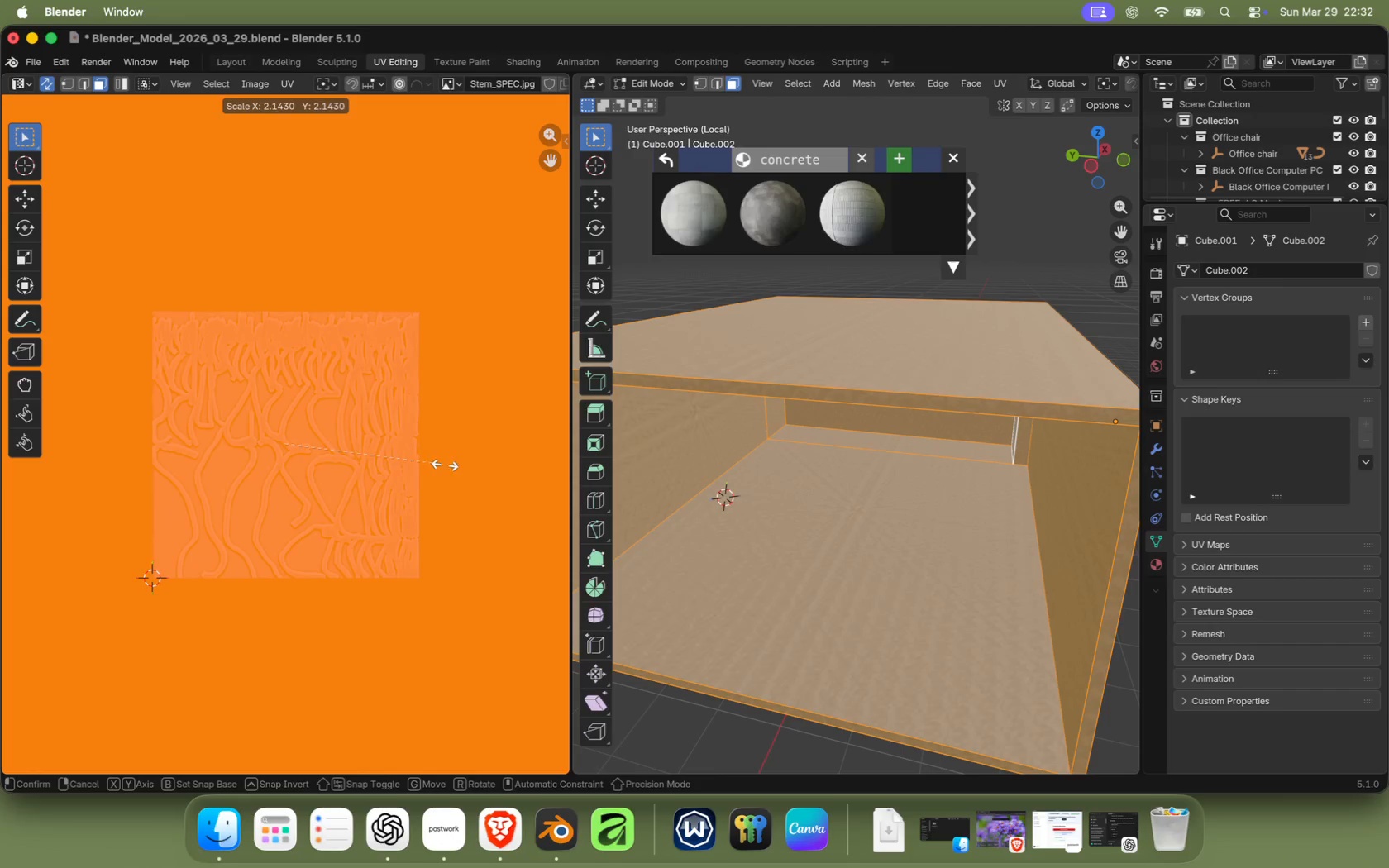 
left_click([332, 433])
 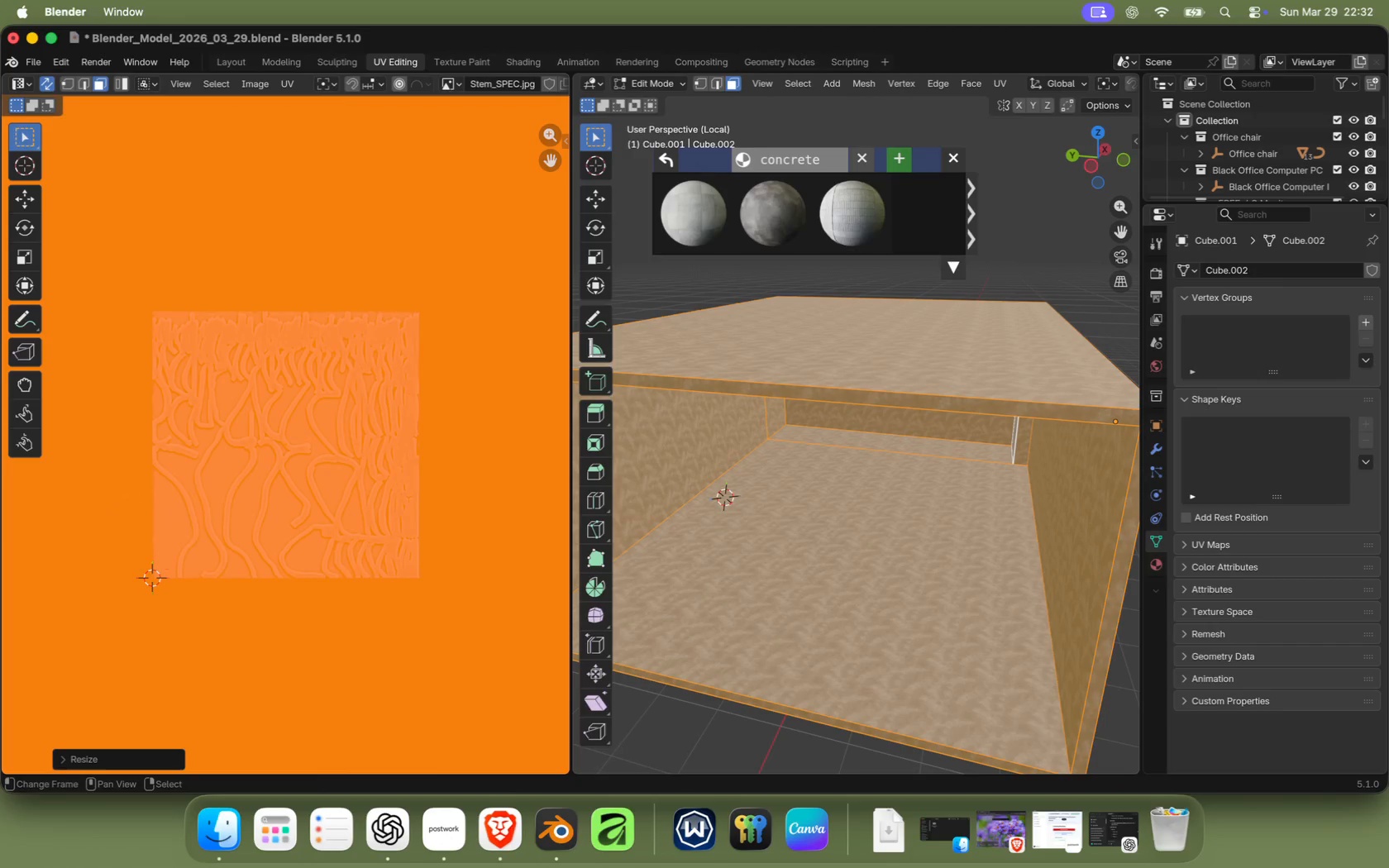 
key(S)
 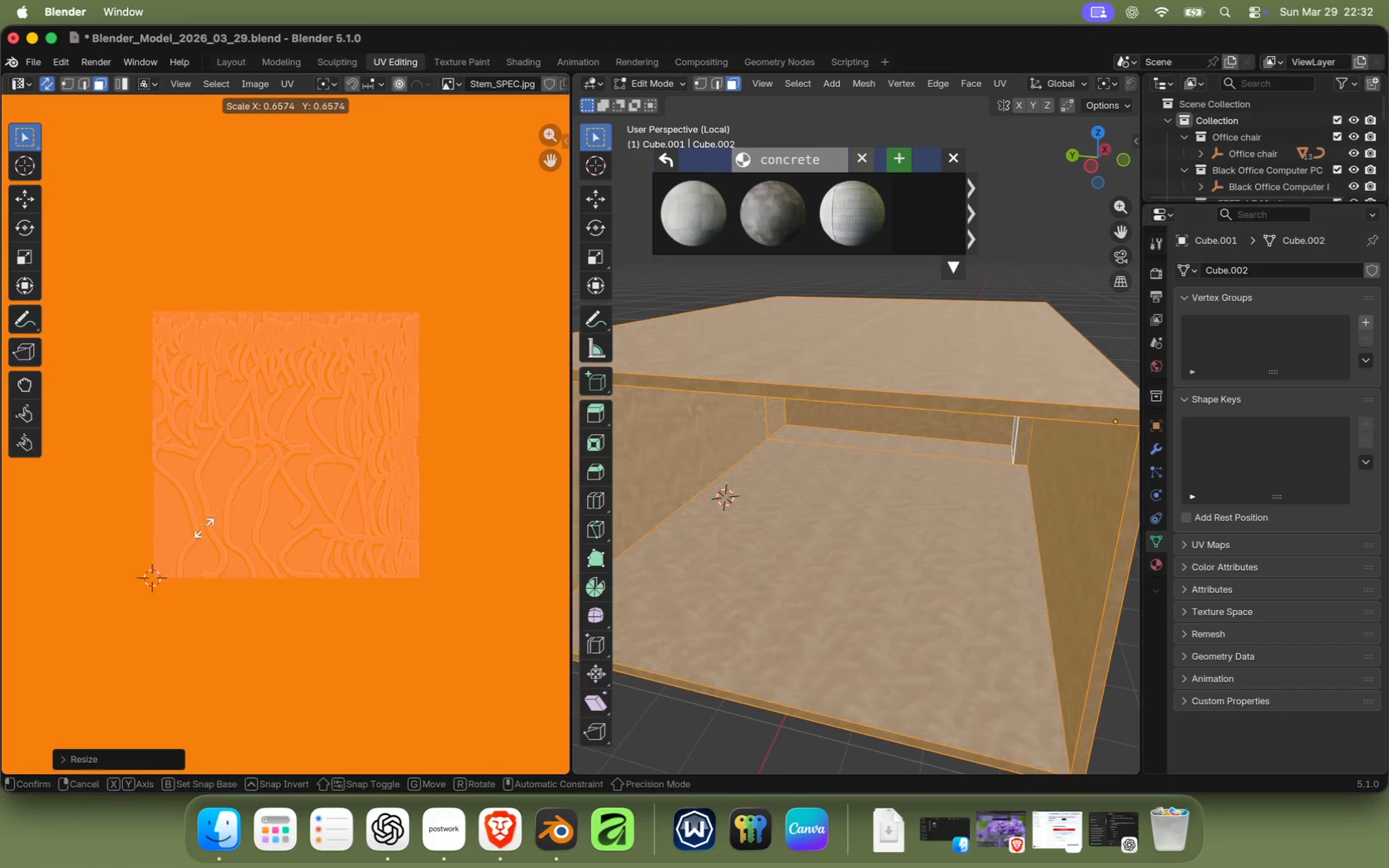 
left_click([328, 460])
 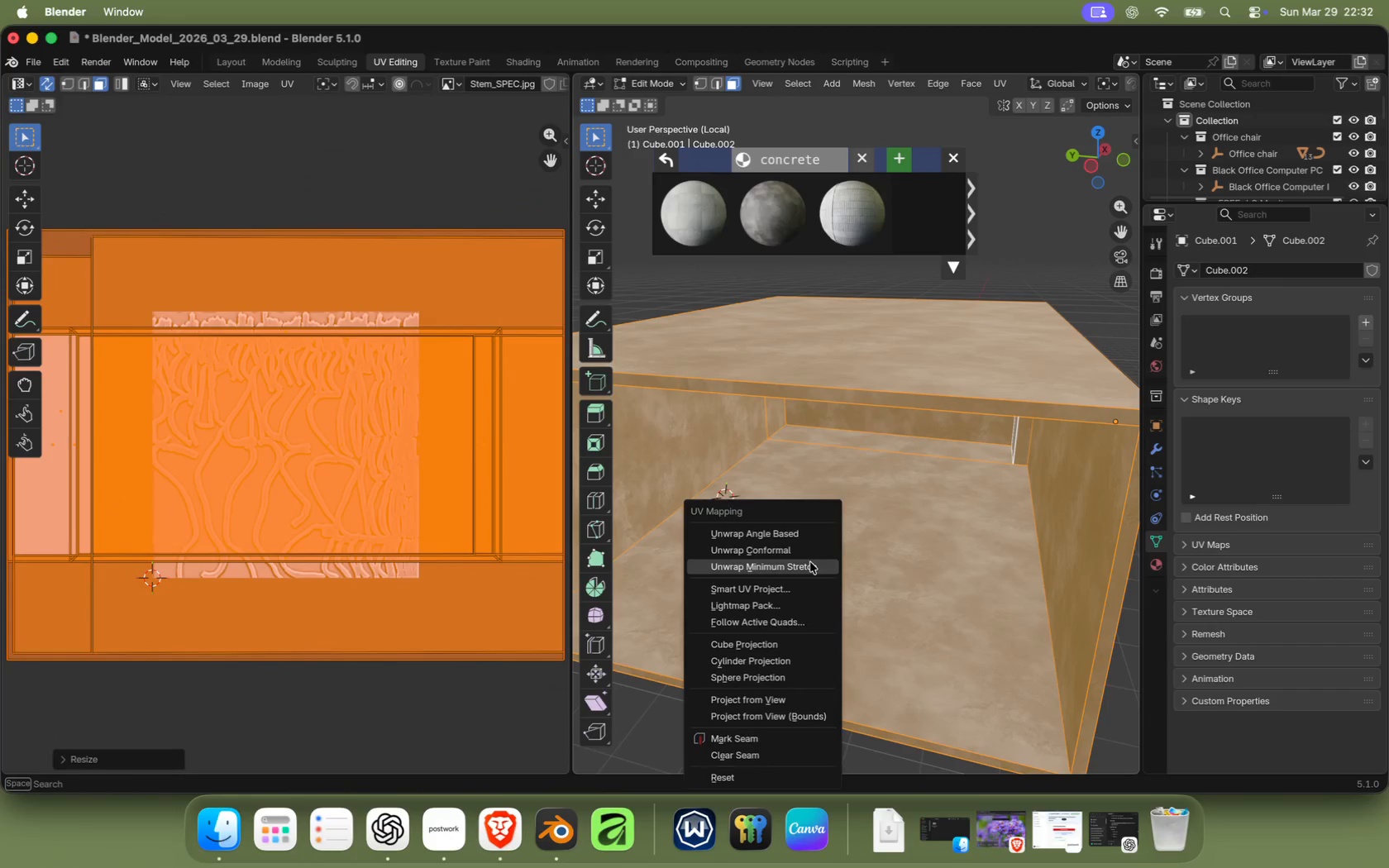 
type(su)
 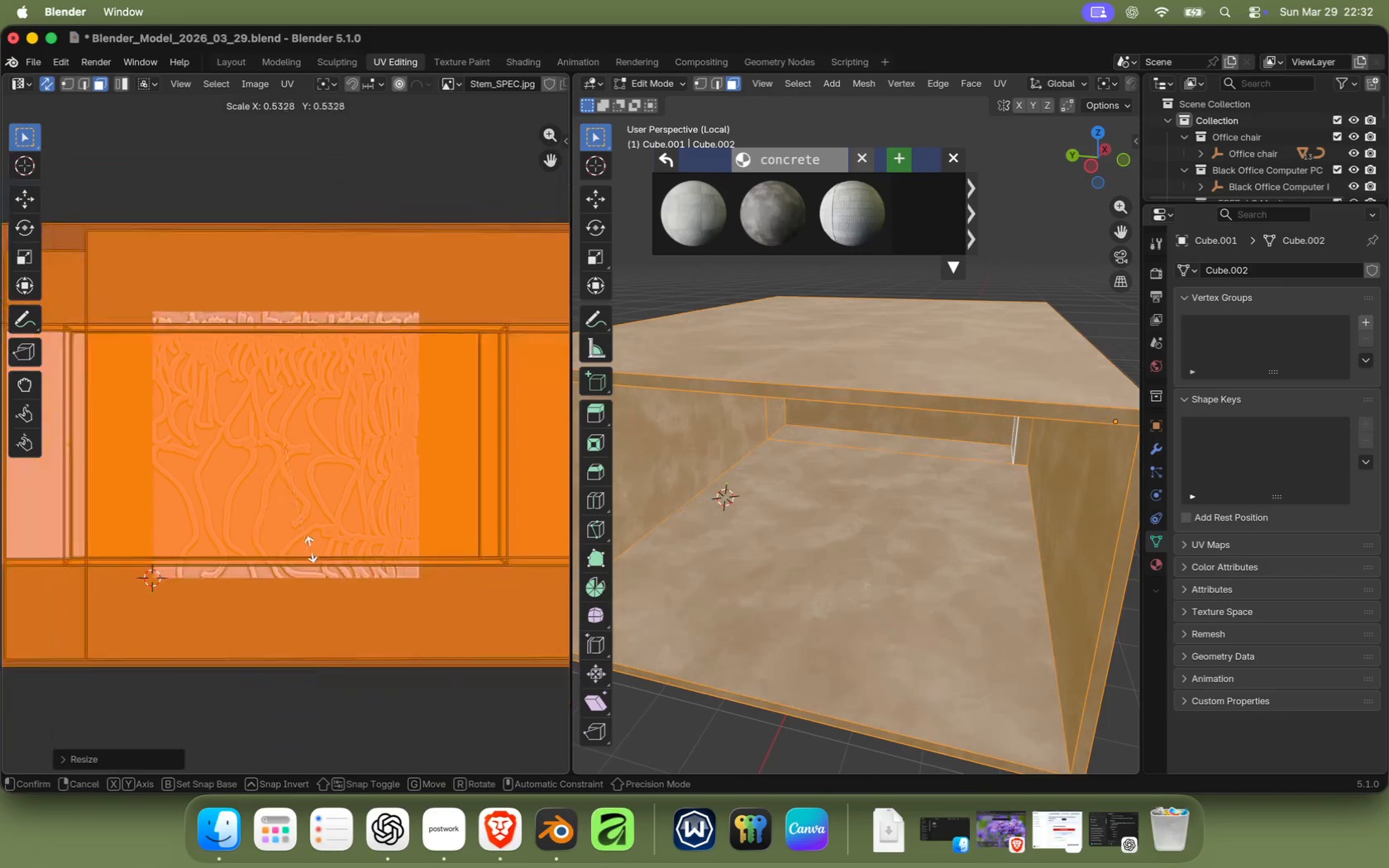 
wait(7.49)
 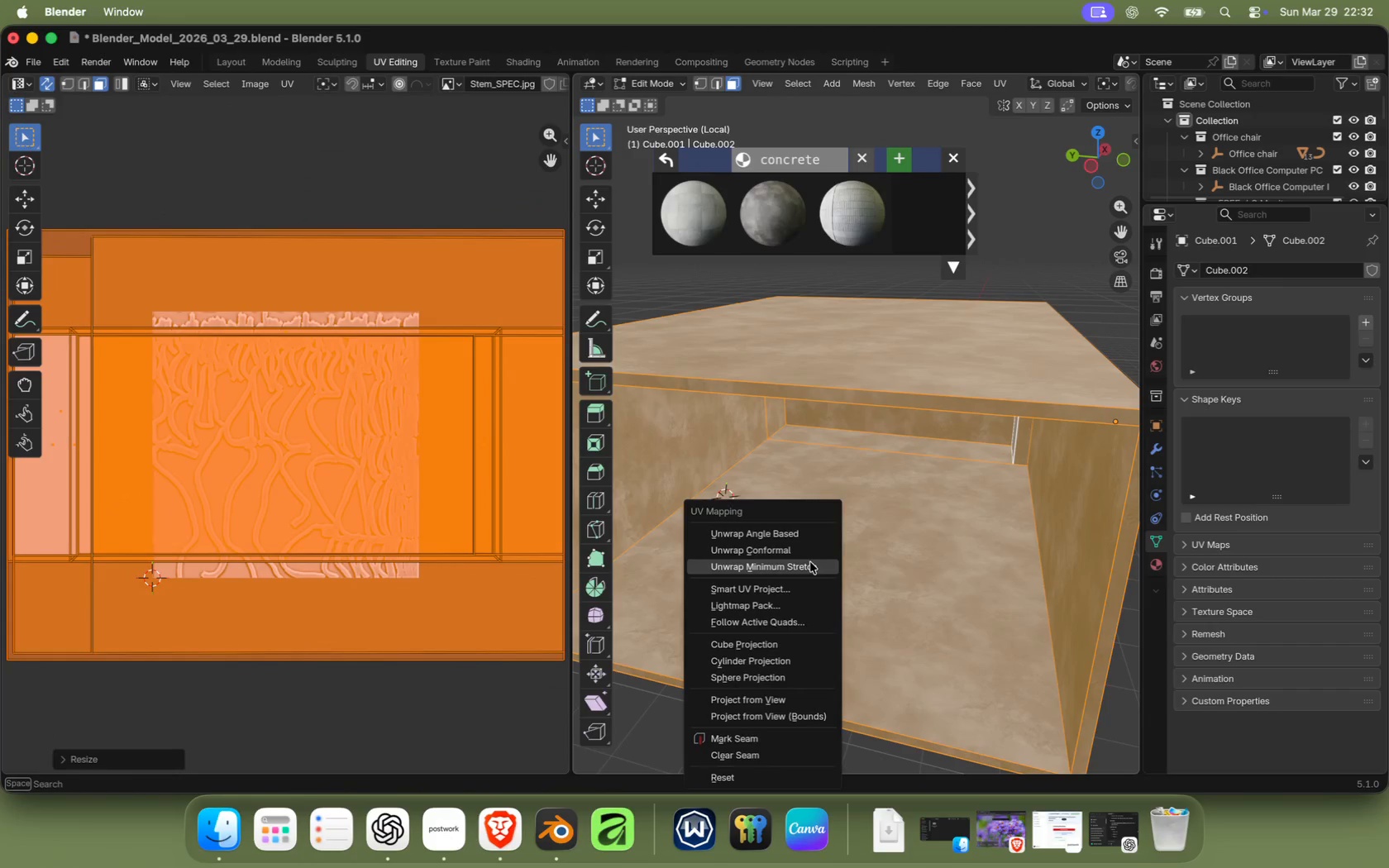 
scroll: coordinate [902, 504], scroll_direction: up, amount: 4.0
 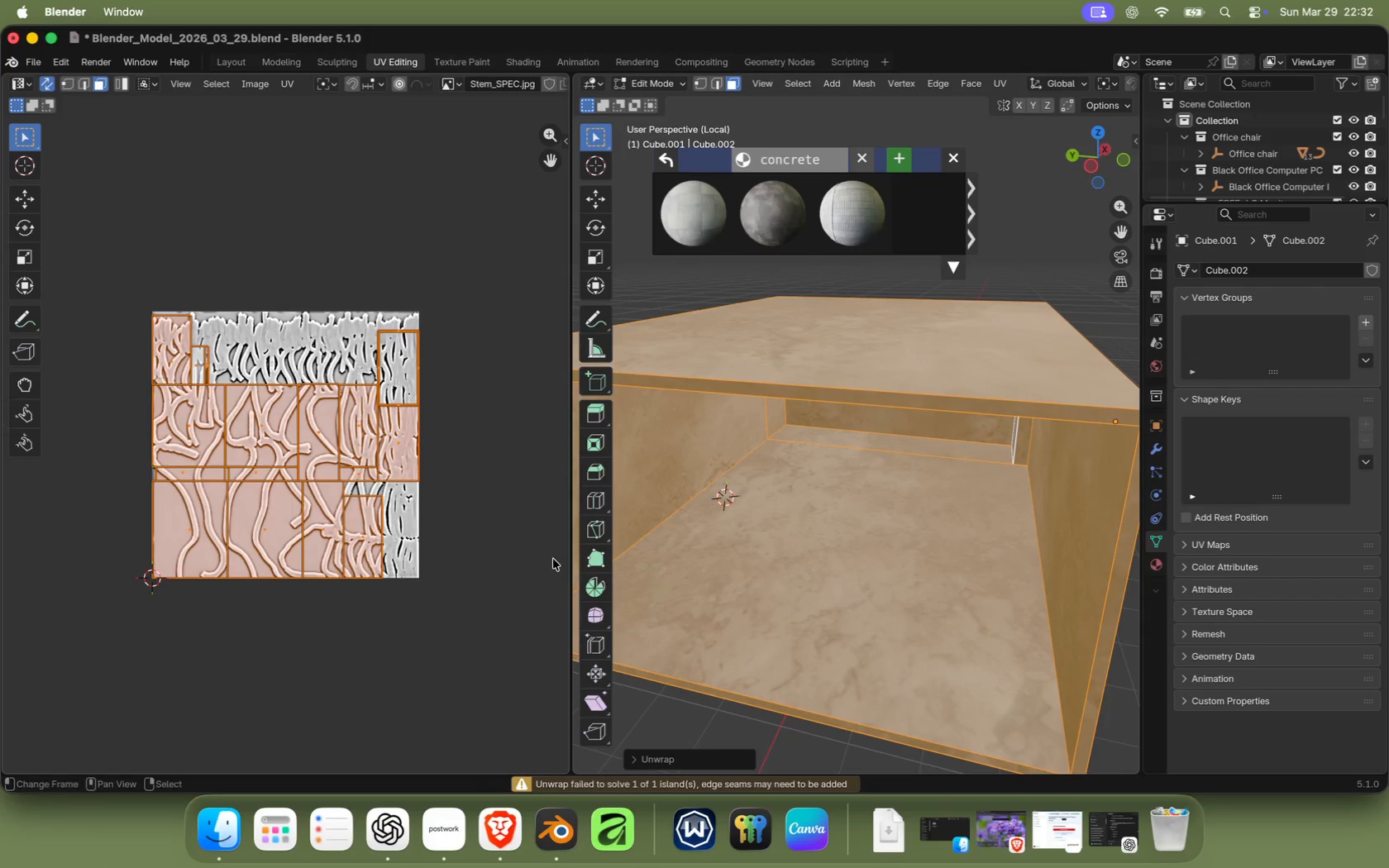 
scroll: coordinate [826, 445], scroll_direction: down, amount: 1.0
 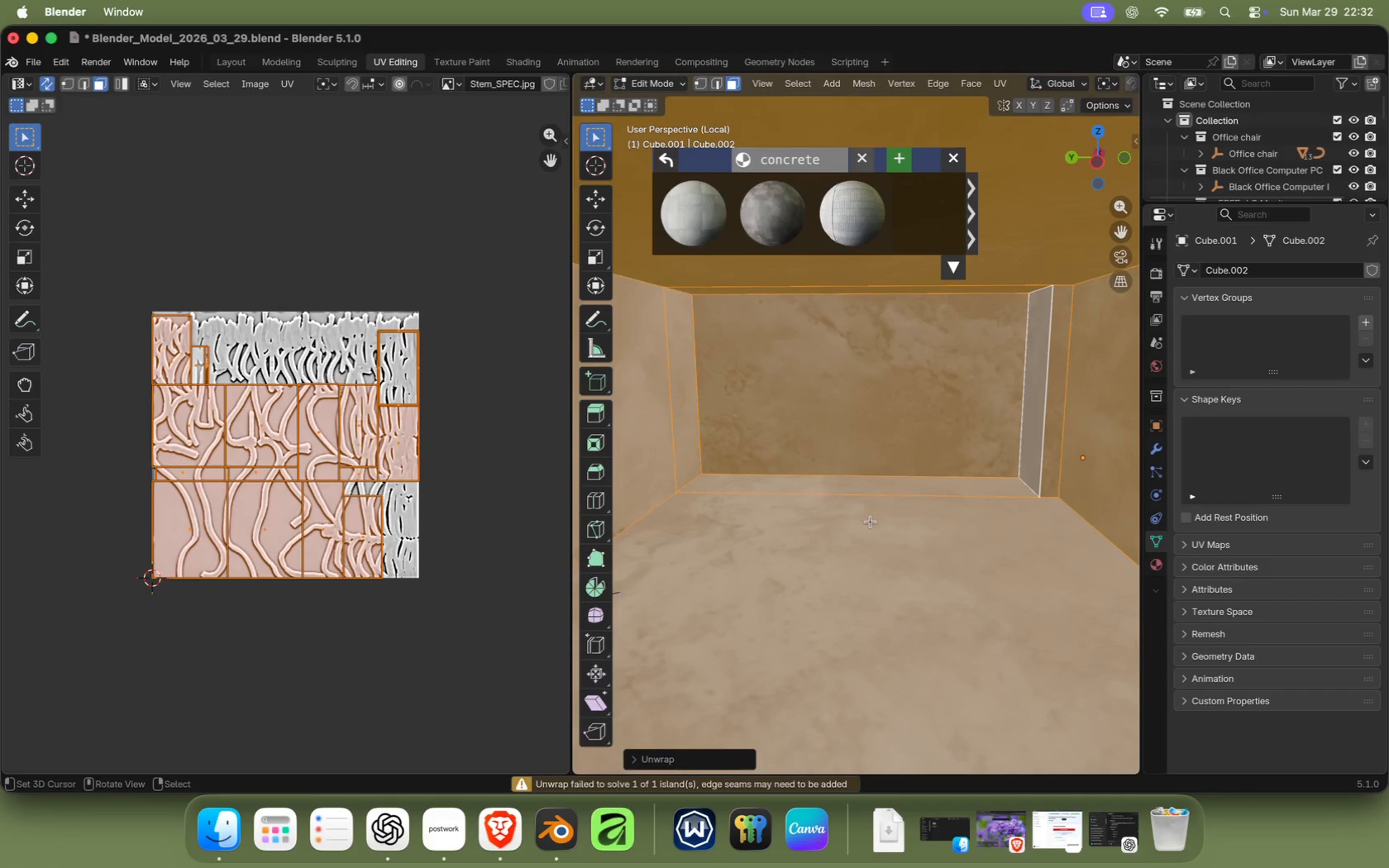 
key(S)
 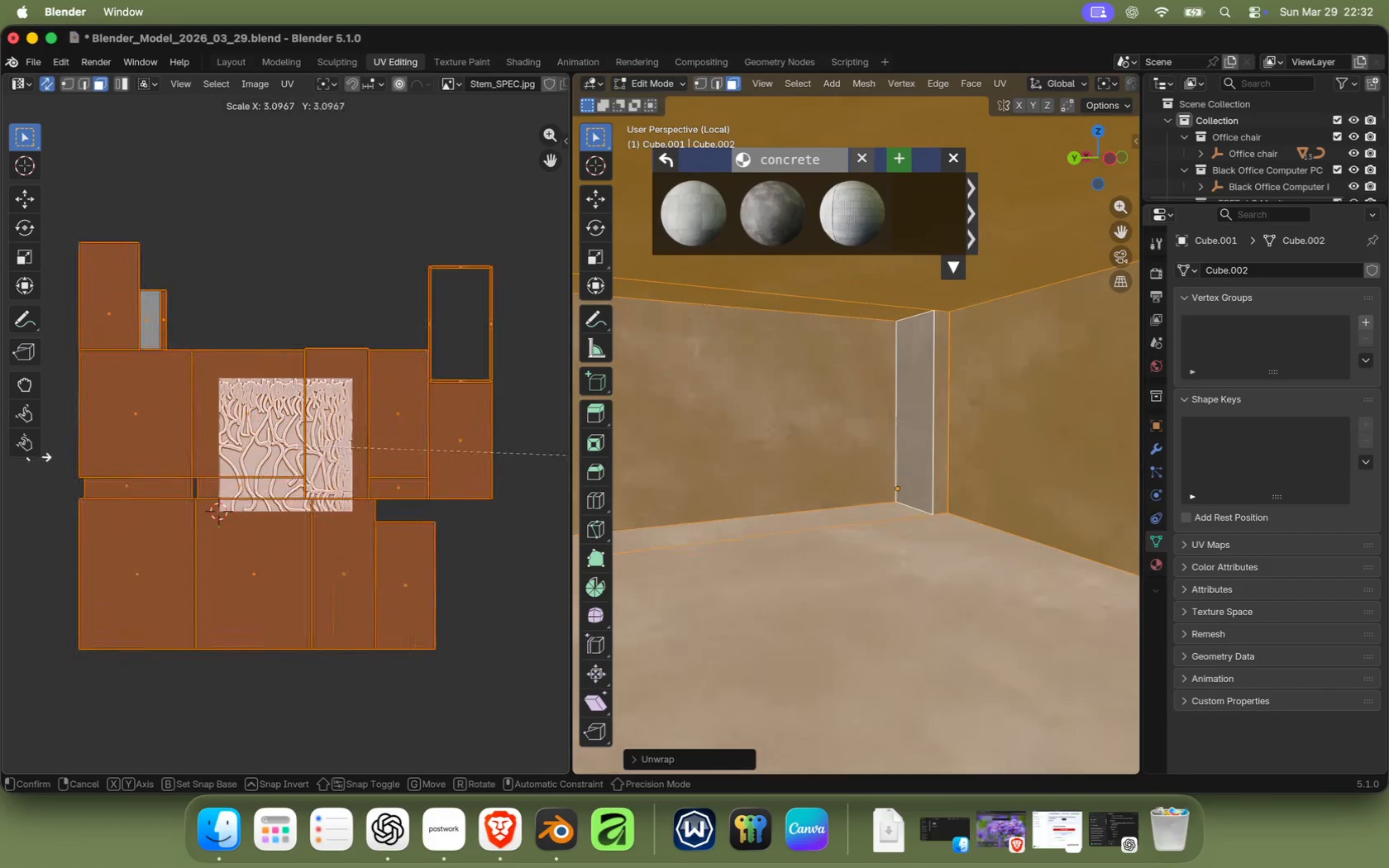 
scroll: coordinate [331, 476], scroll_direction: down, amount: 3.0
 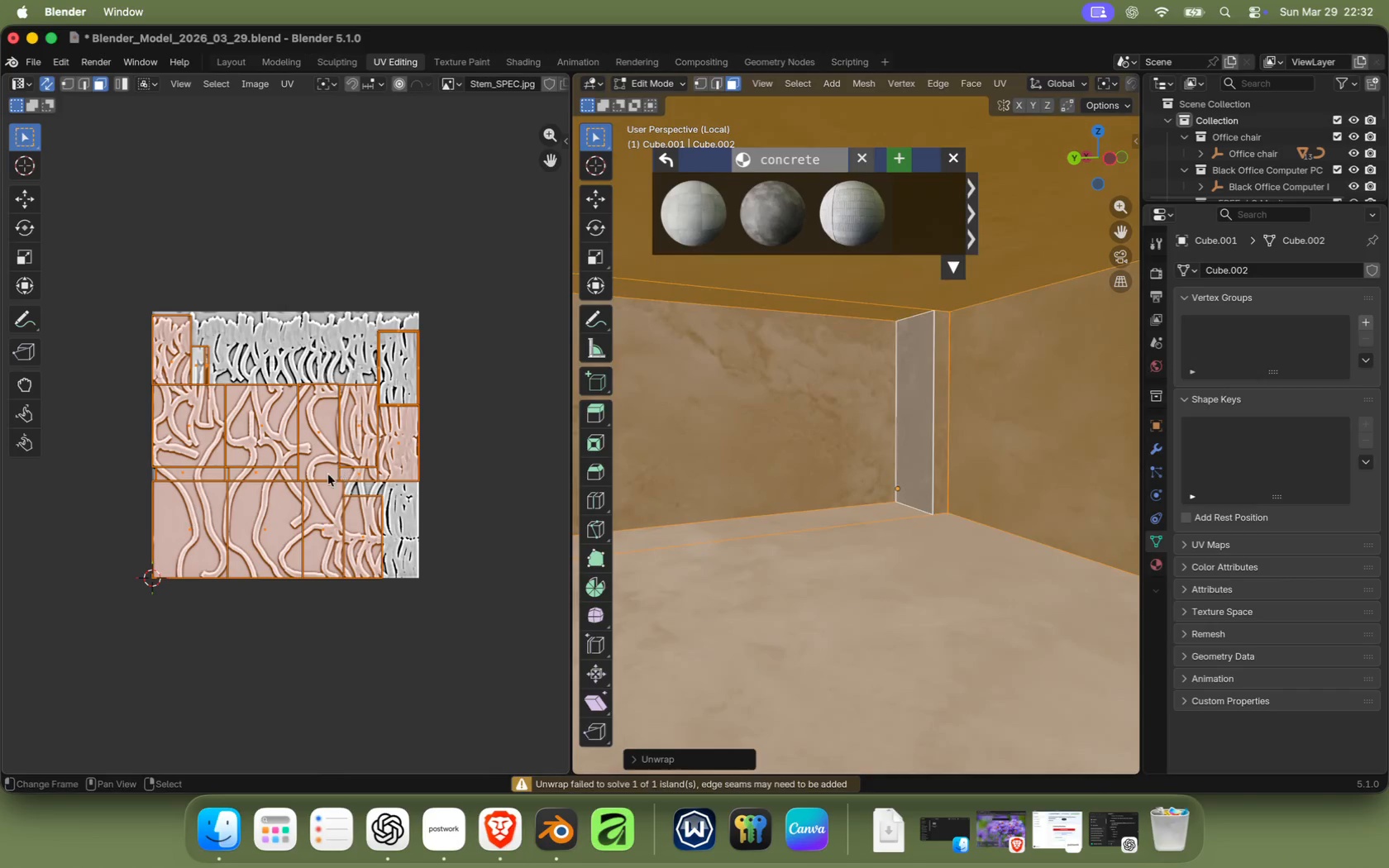 
wait(5.47)
 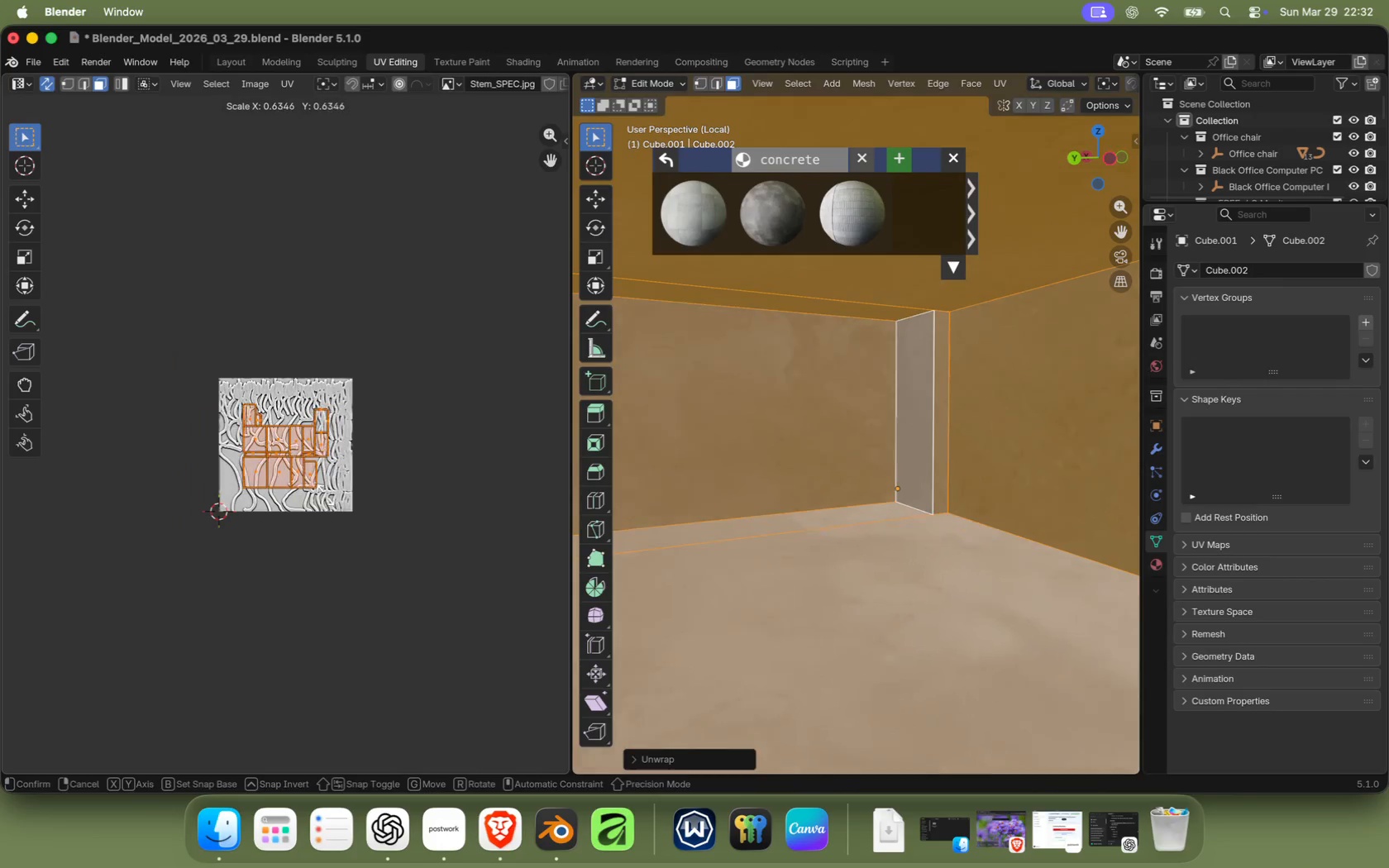 
left_click([248, 409])
 